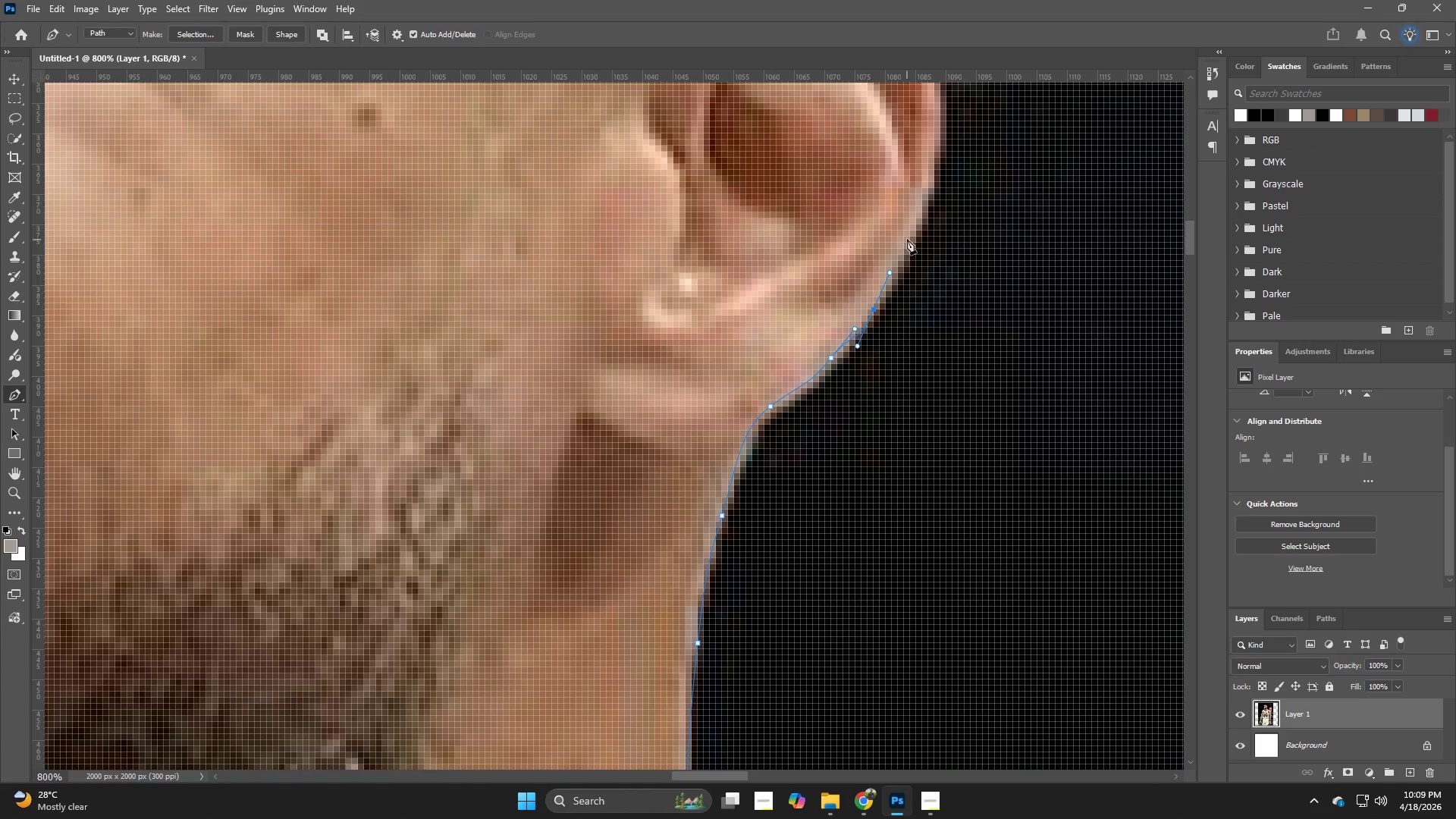 
left_click_drag(start_coordinate=[907, 237], to_coordinate=[921, 199])
 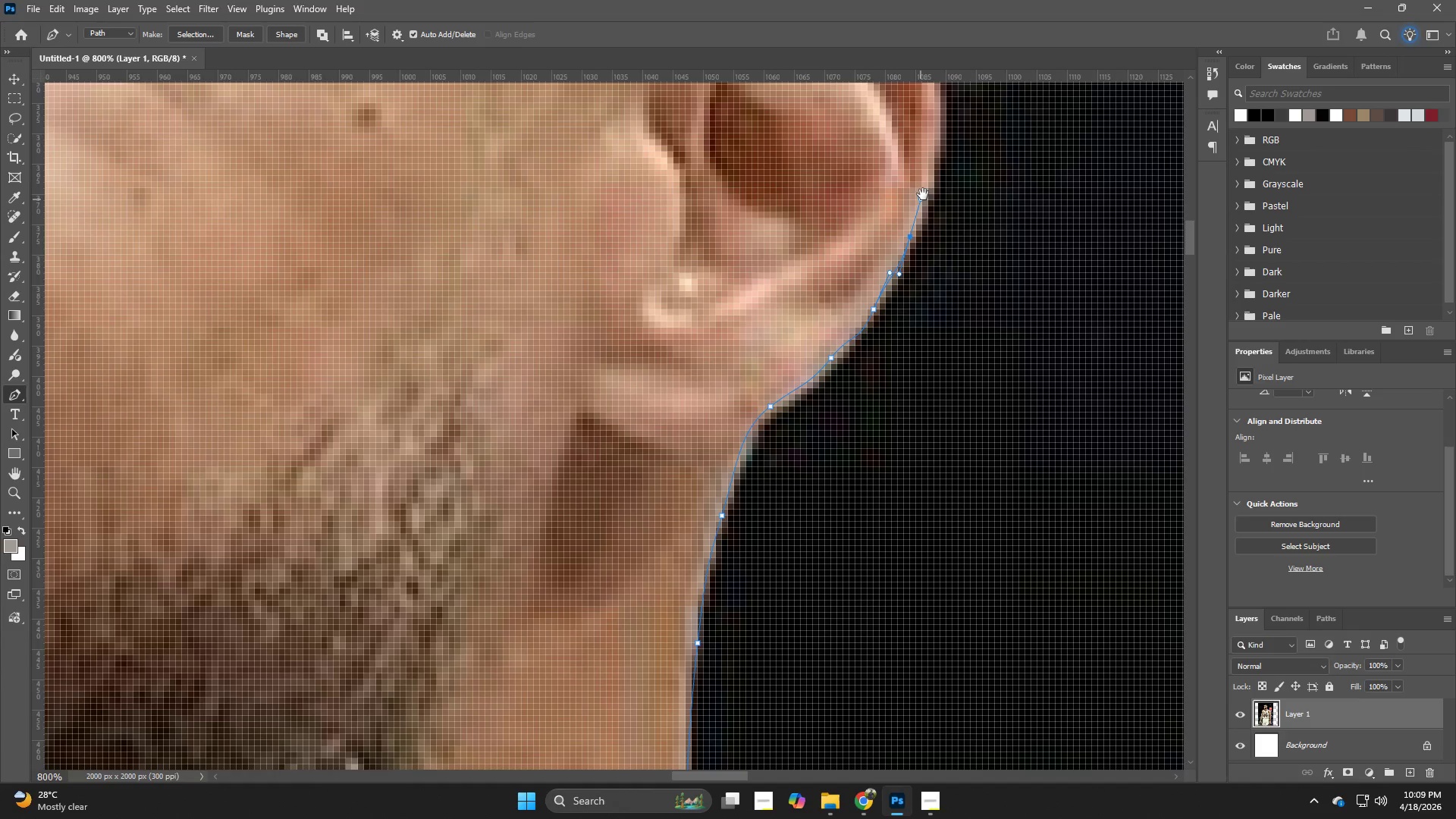 
hold_key(key=Space, duration=0.59)
 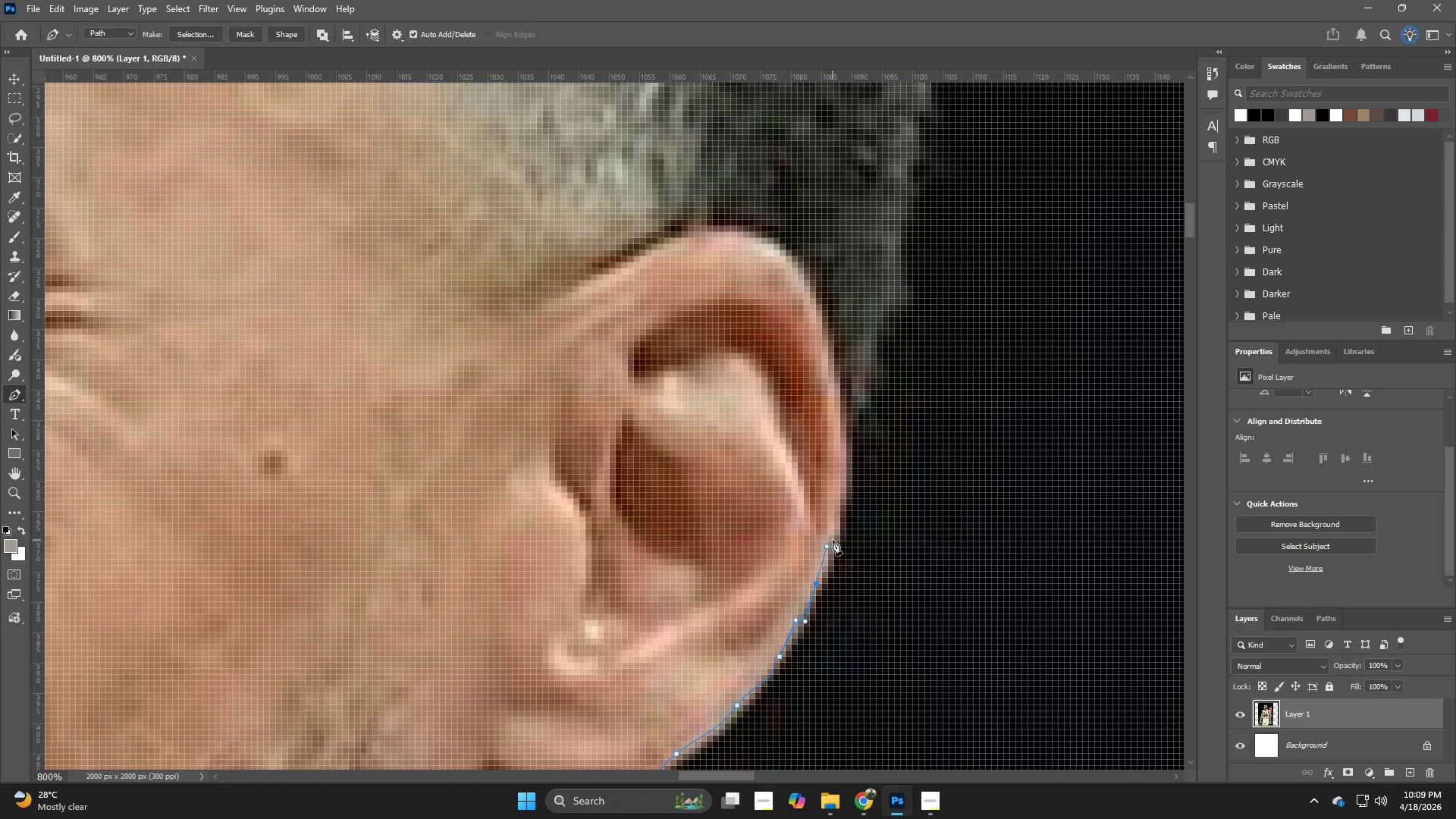 
left_click_drag(start_coordinate=[927, 193], to_coordinate=[833, 540])
 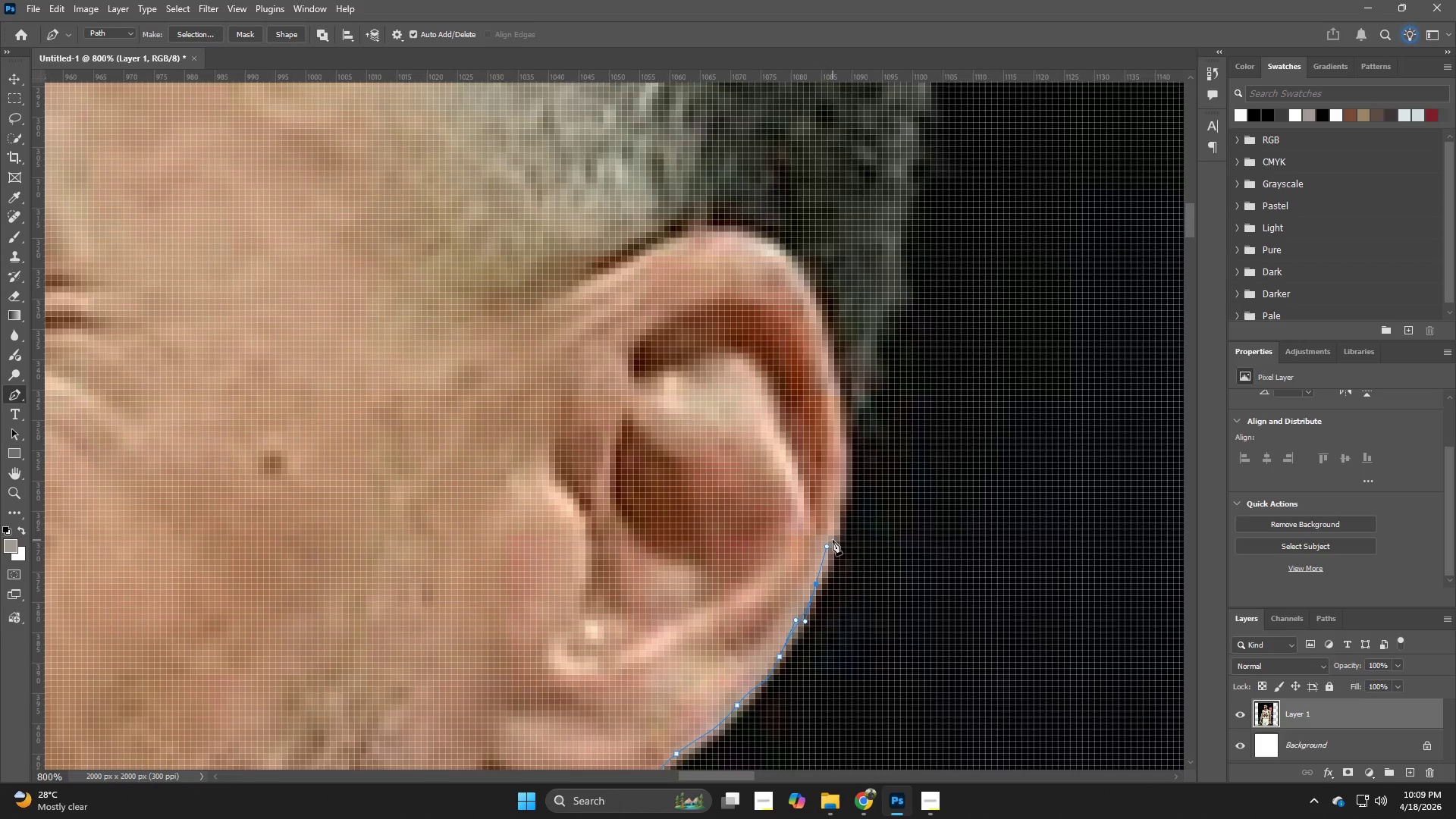 
hold_key(key=Space, duration=2.7)
 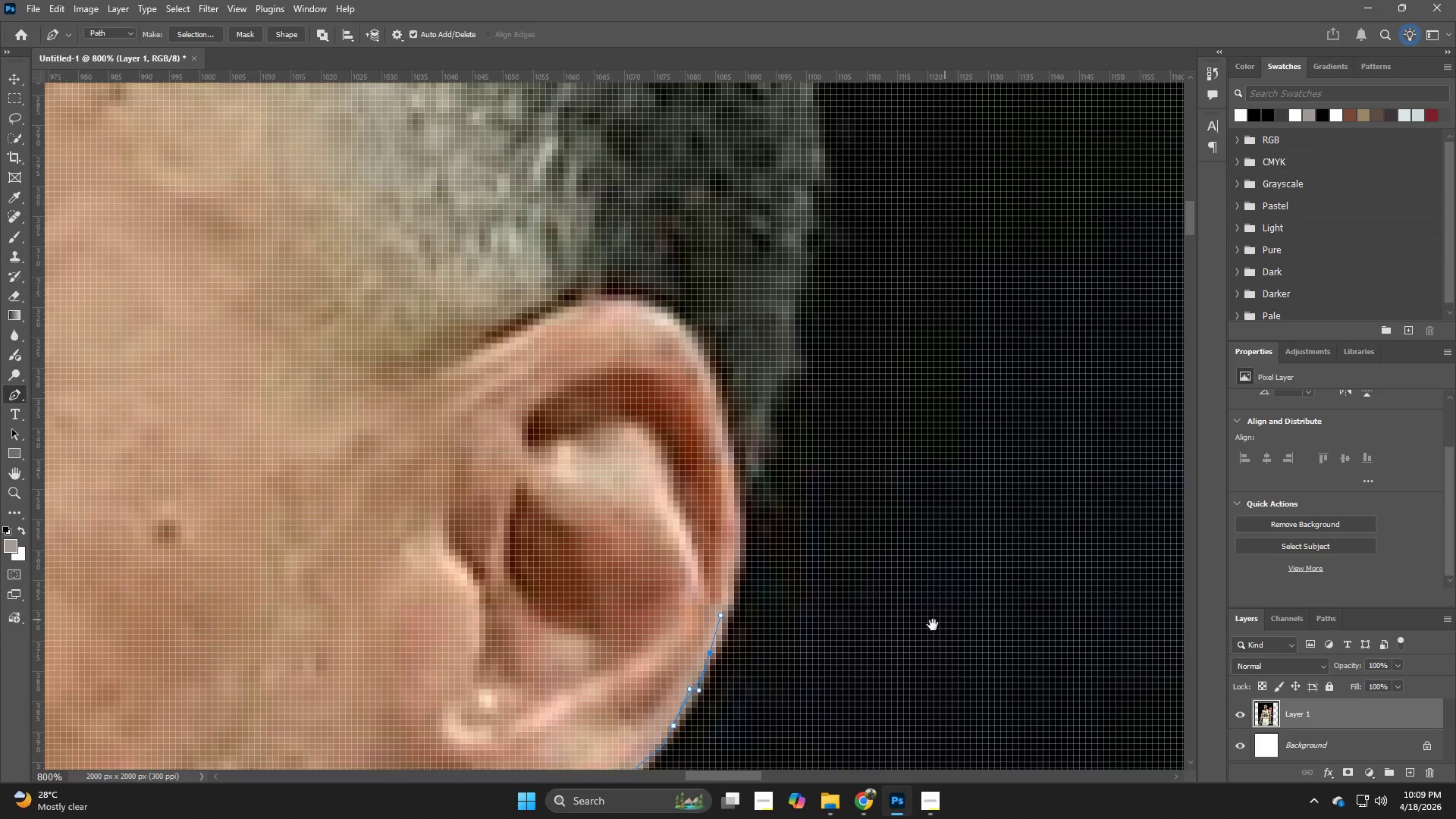 
hold_key(key=Space, duration=0.75)
 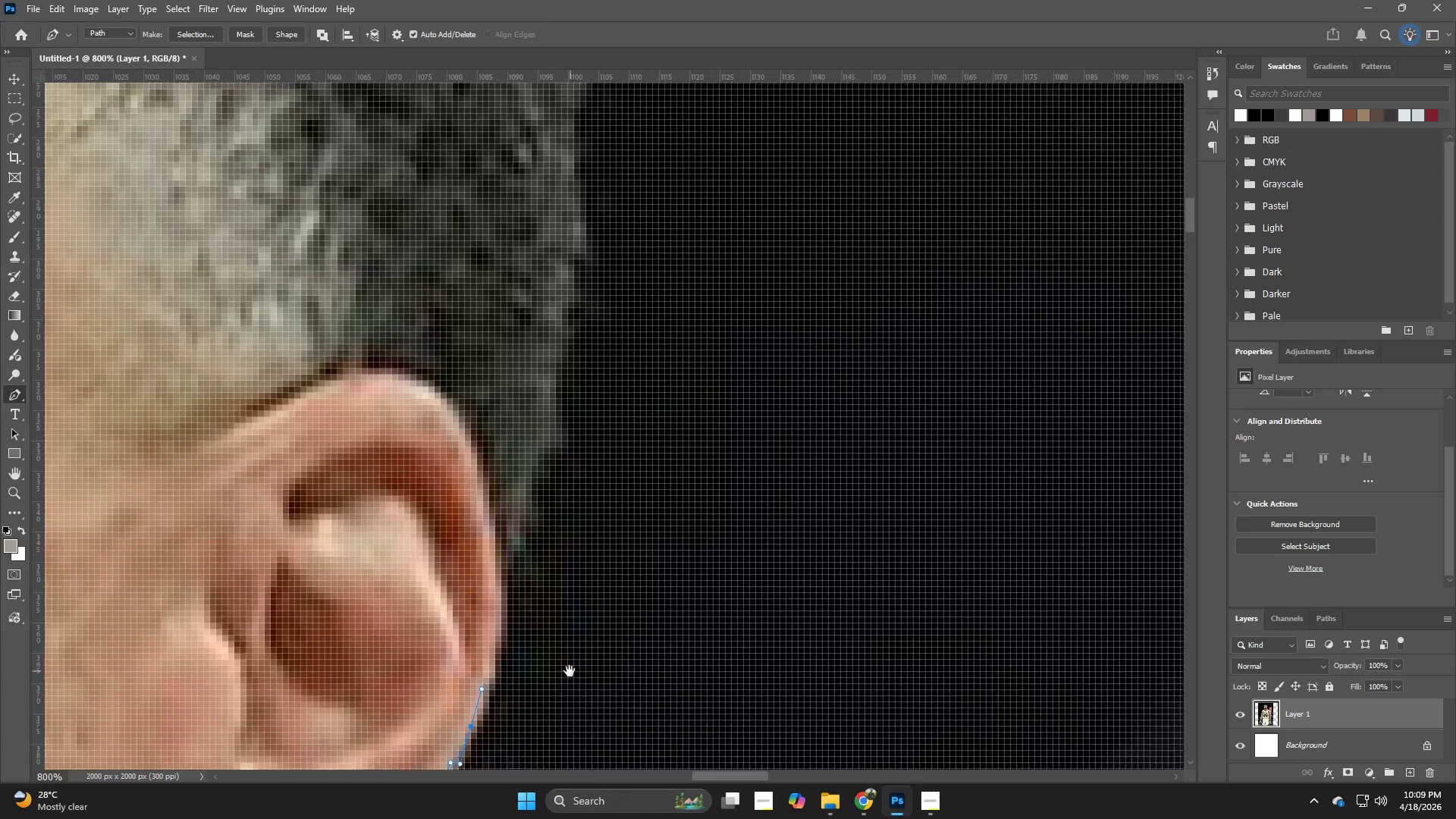 
left_click_drag(start_coordinate=[1055, 548], to_coordinate=[844, 651])
 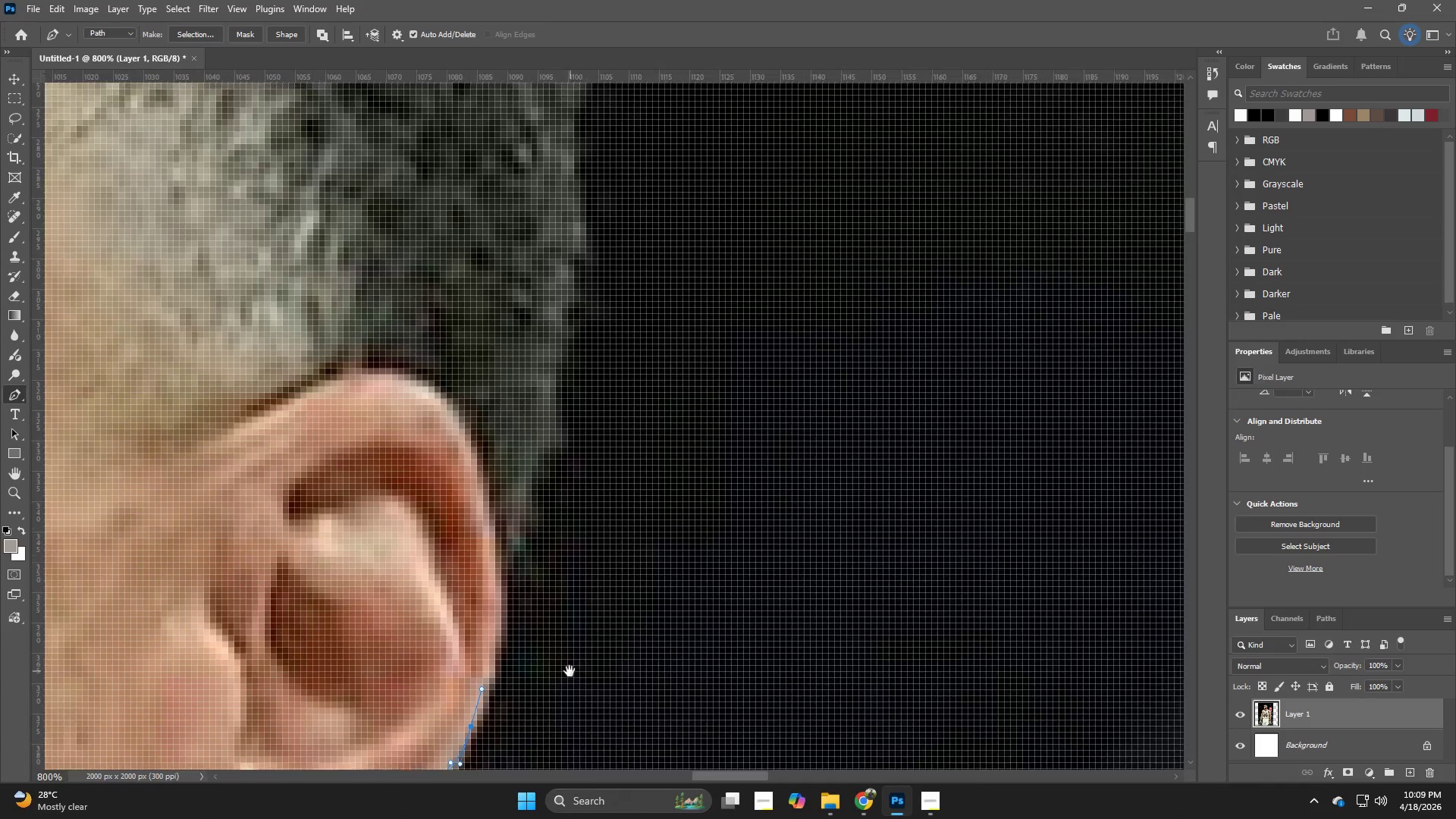 
hold_key(key=Space, duration=3.23)
 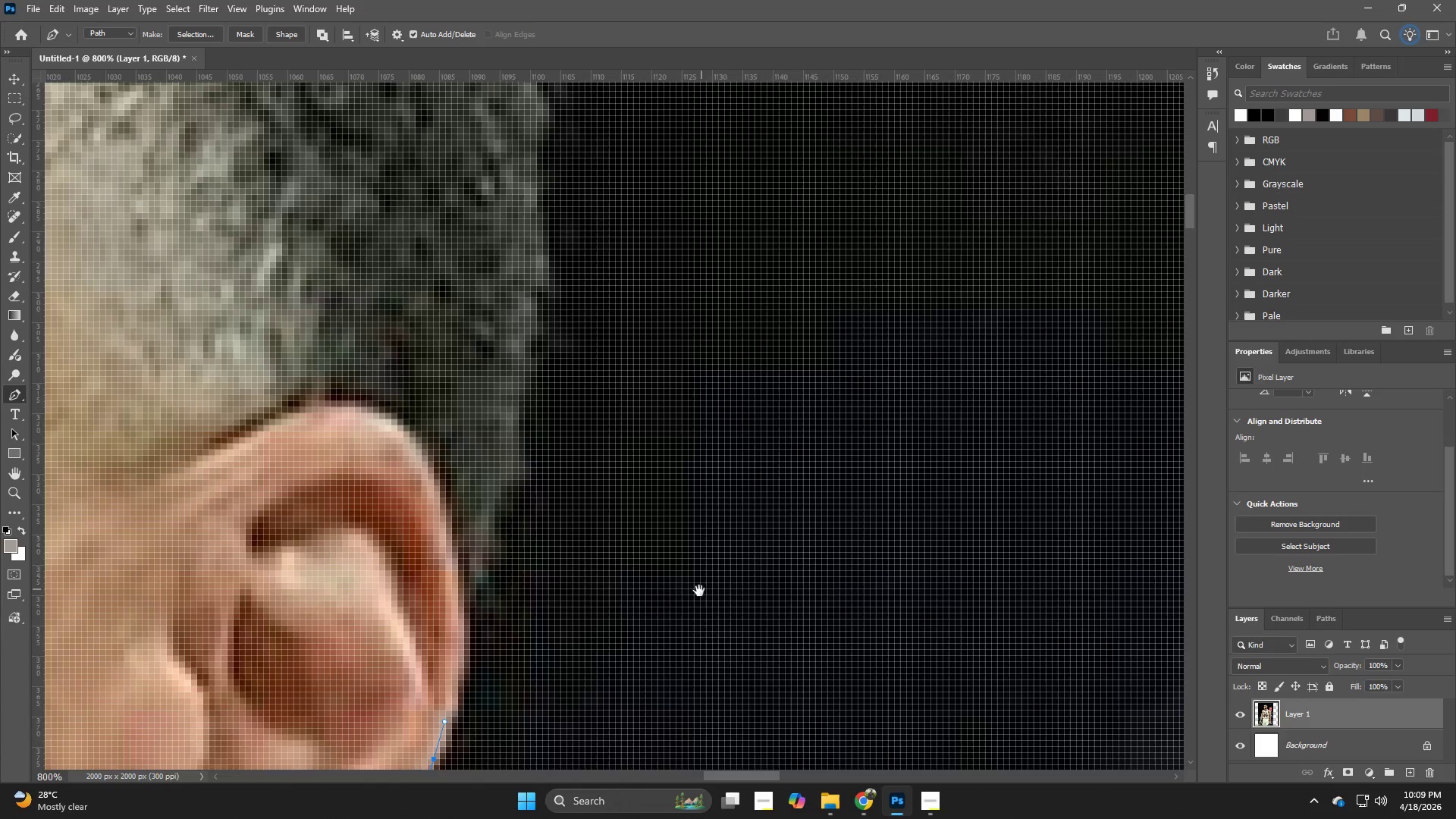 
left_click_drag(start_coordinate=[581, 640], to_coordinate=[694, 526])
 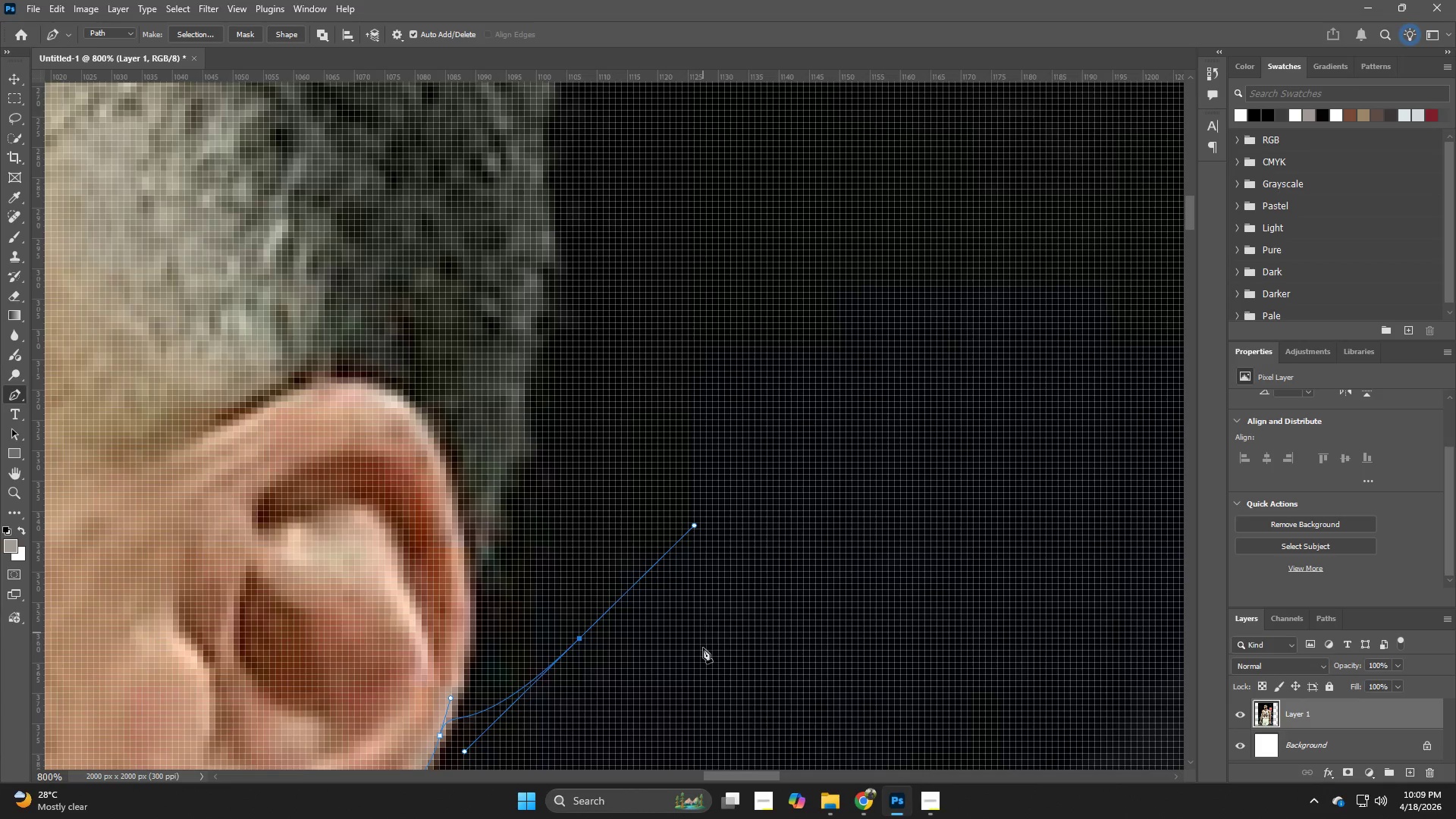 
key(Control+ControlLeft)
 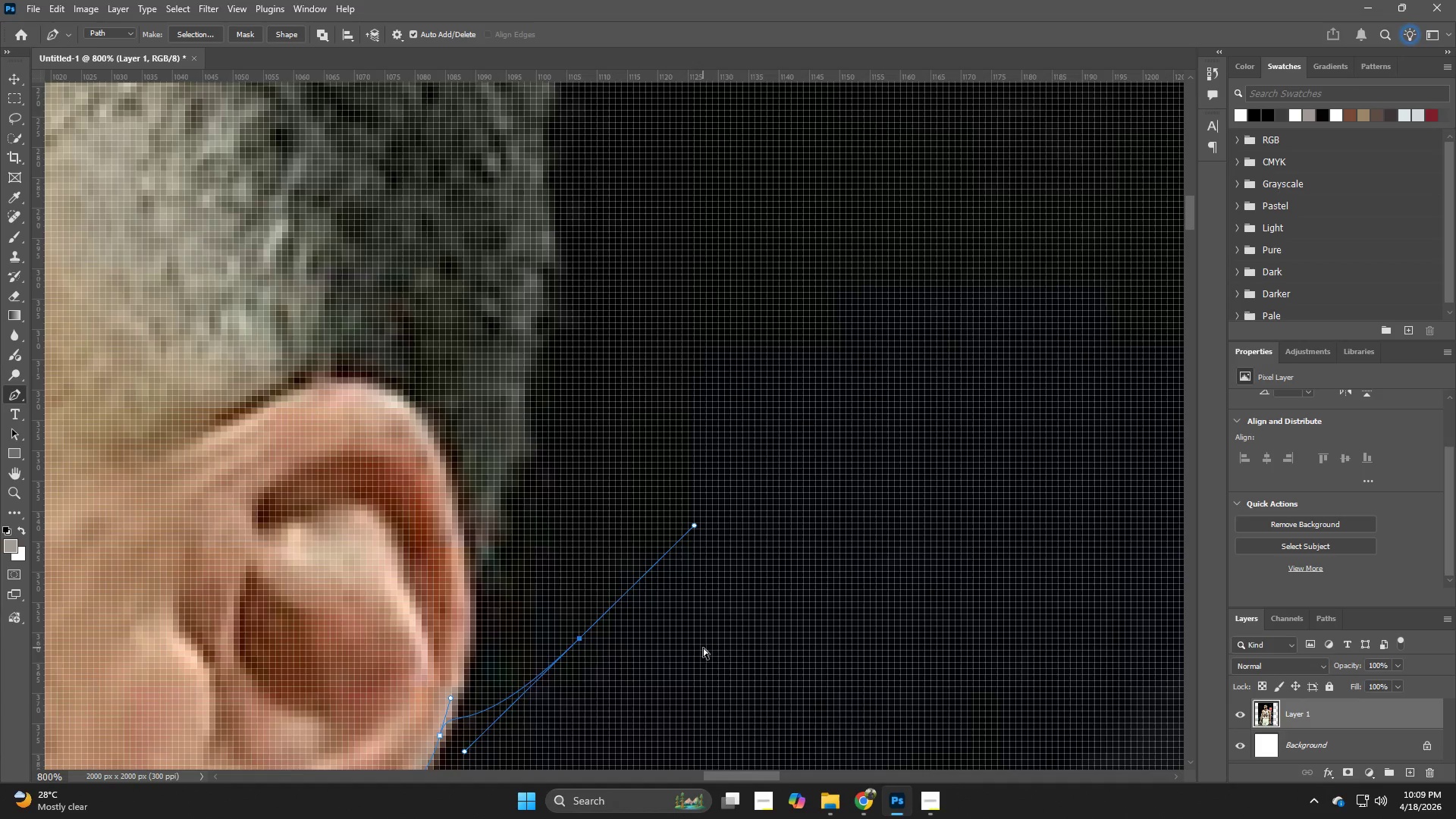 
key(Control+Z)
 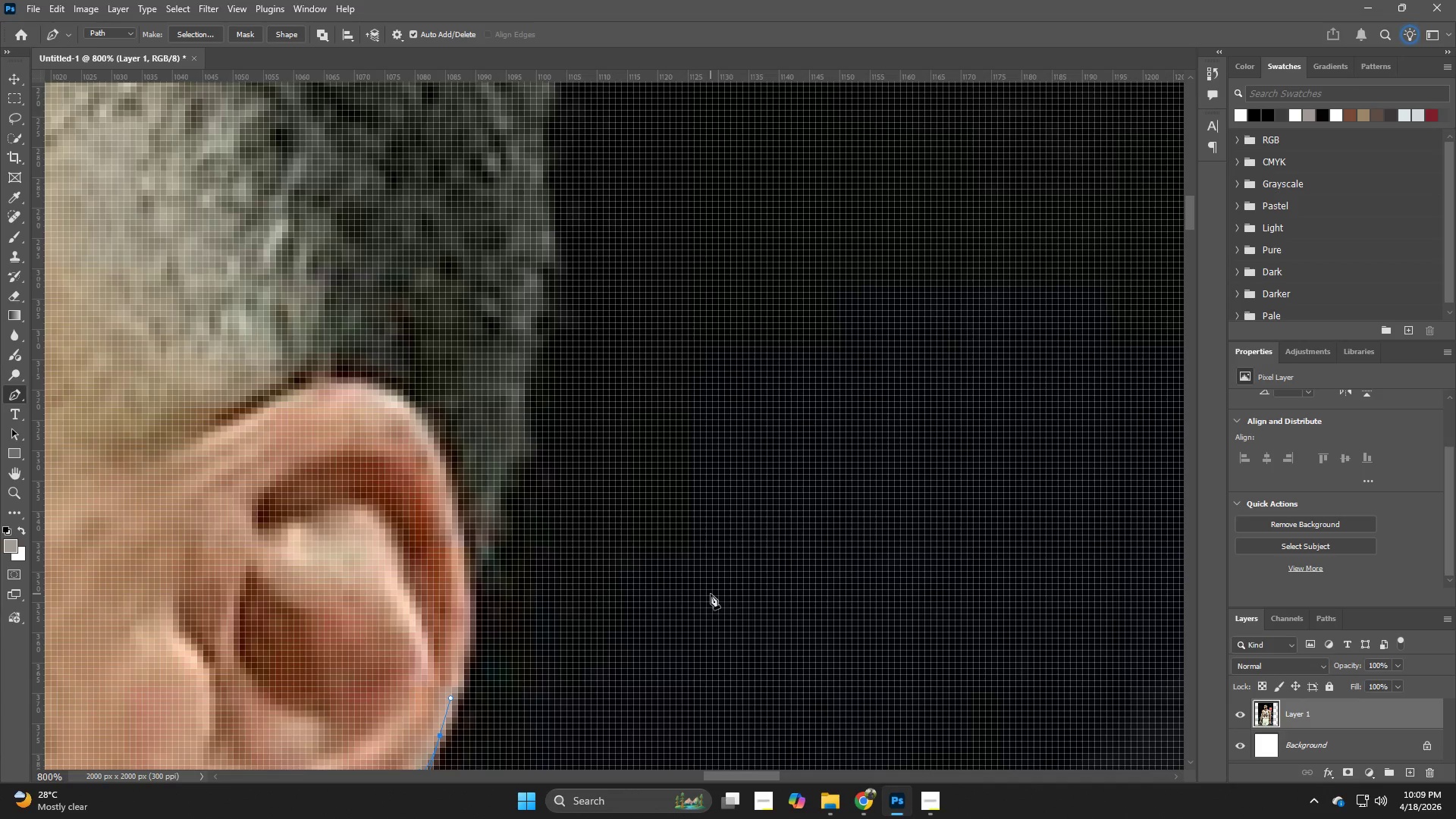 
hold_key(key=Space, duration=1.39)
 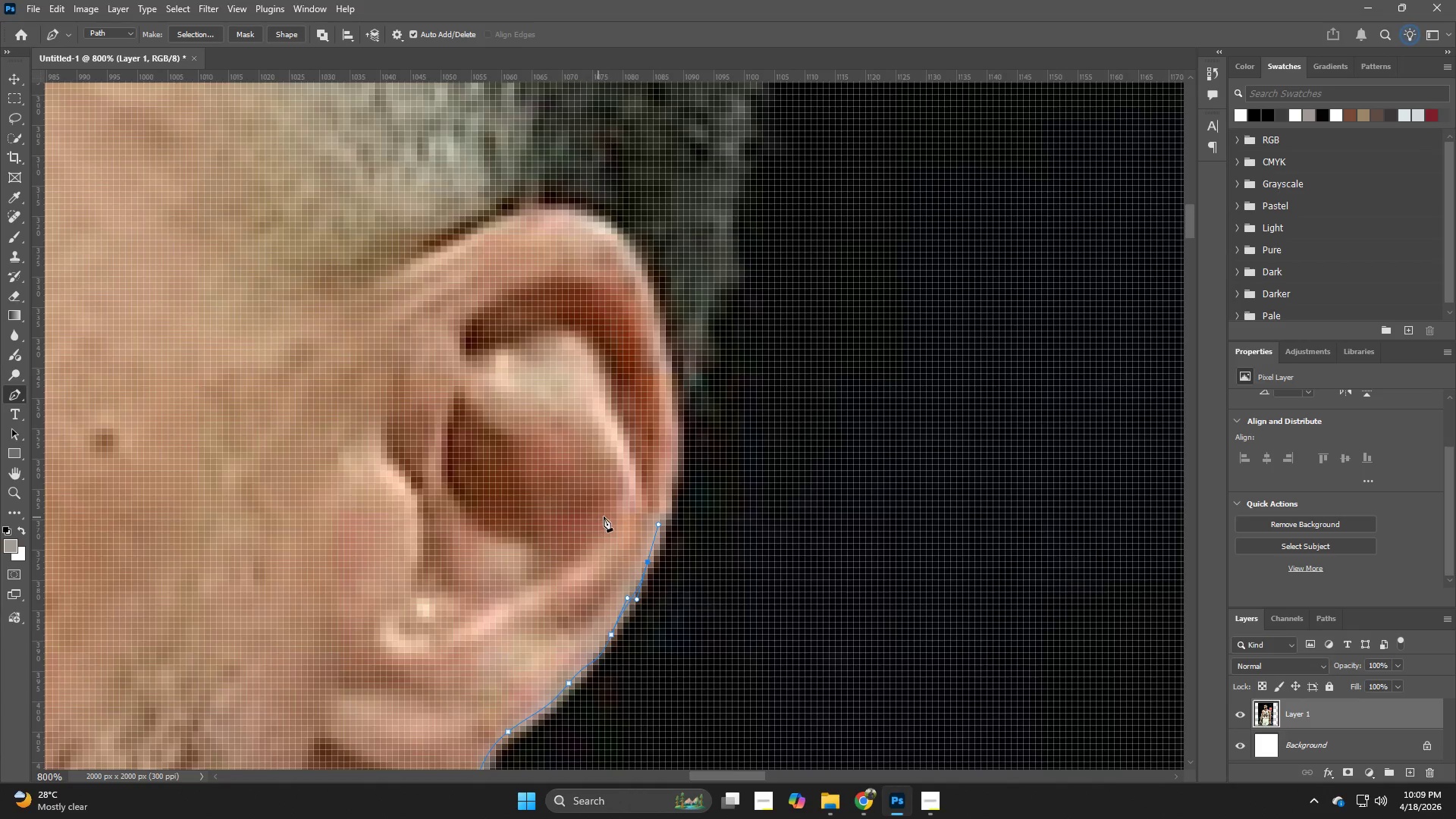 
left_click_drag(start_coordinate=[713, 548], to_coordinate=[921, 374])
 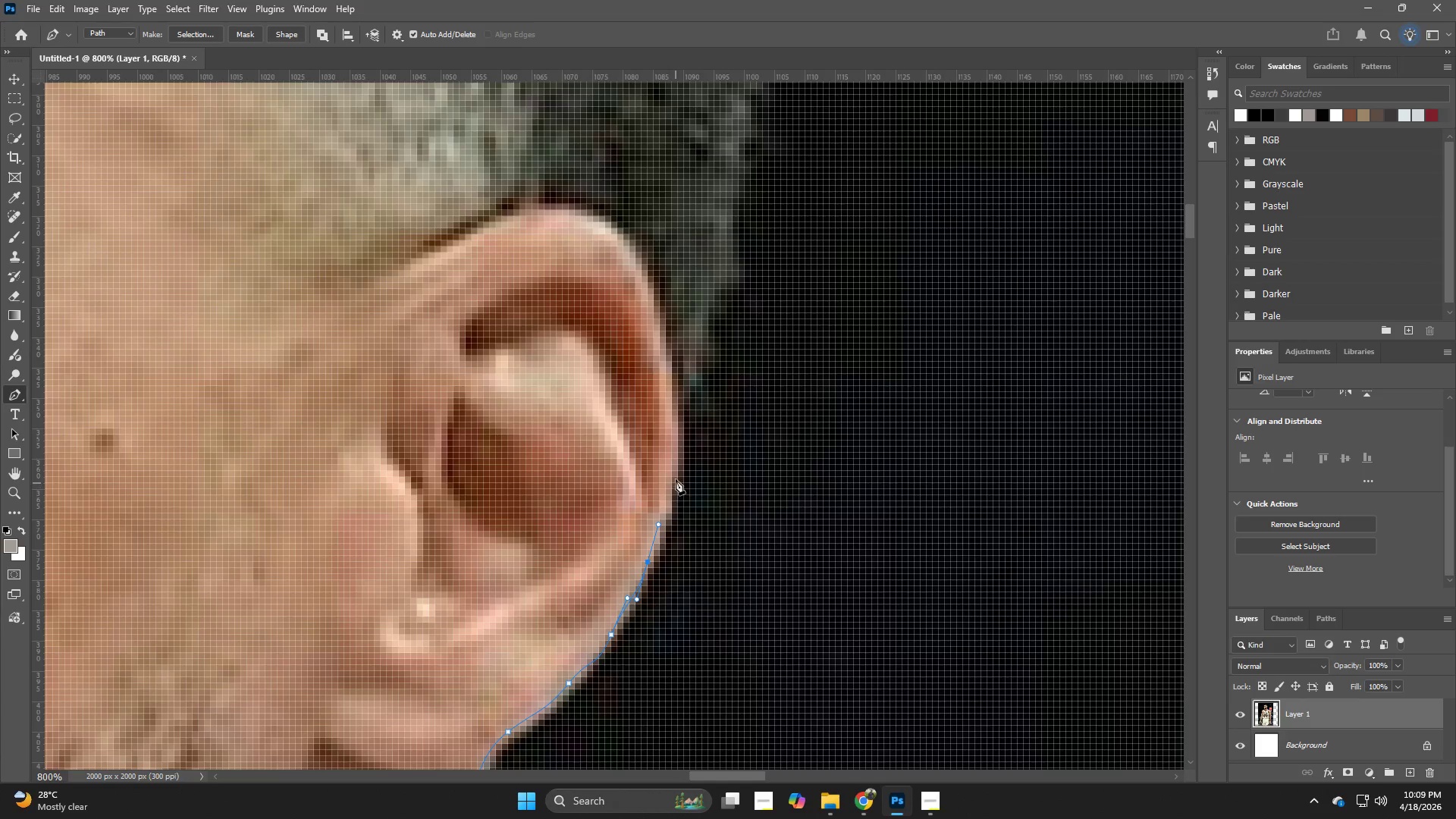 
left_click([673, 472])
 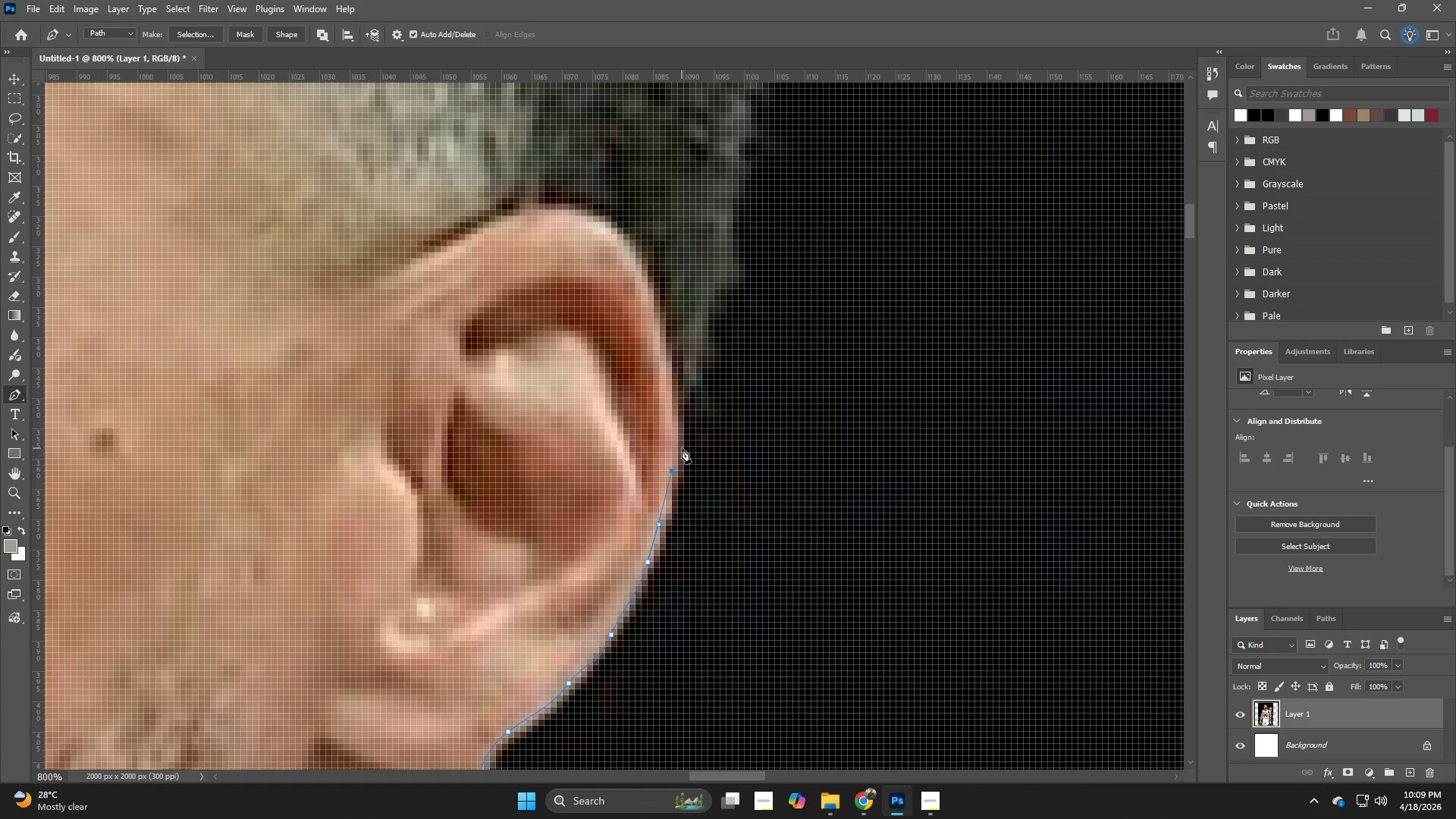 
left_click_drag(start_coordinate=[681, 445], to_coordinate=[686, 415])
 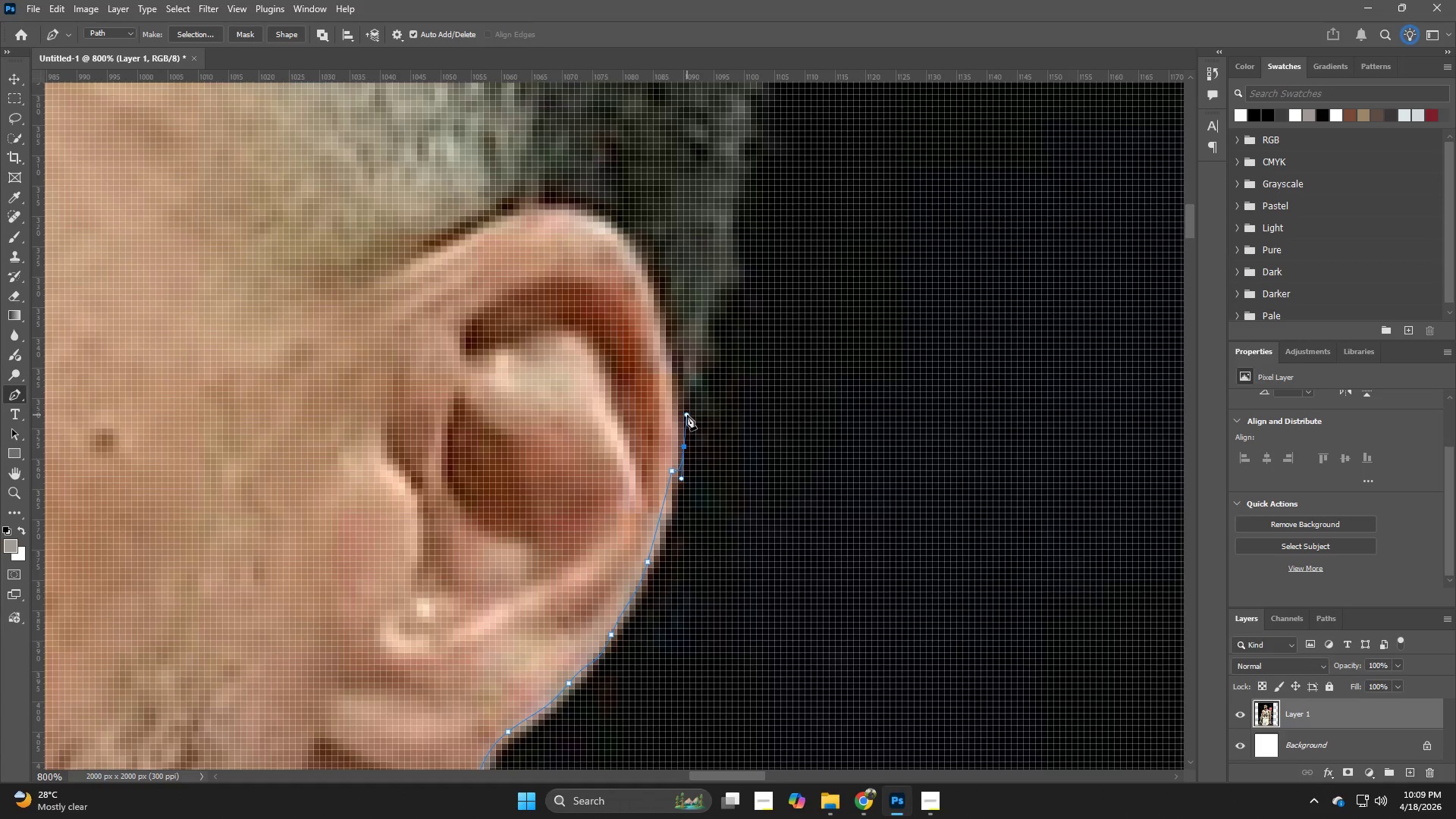 
key(Control+ControlLeft)
 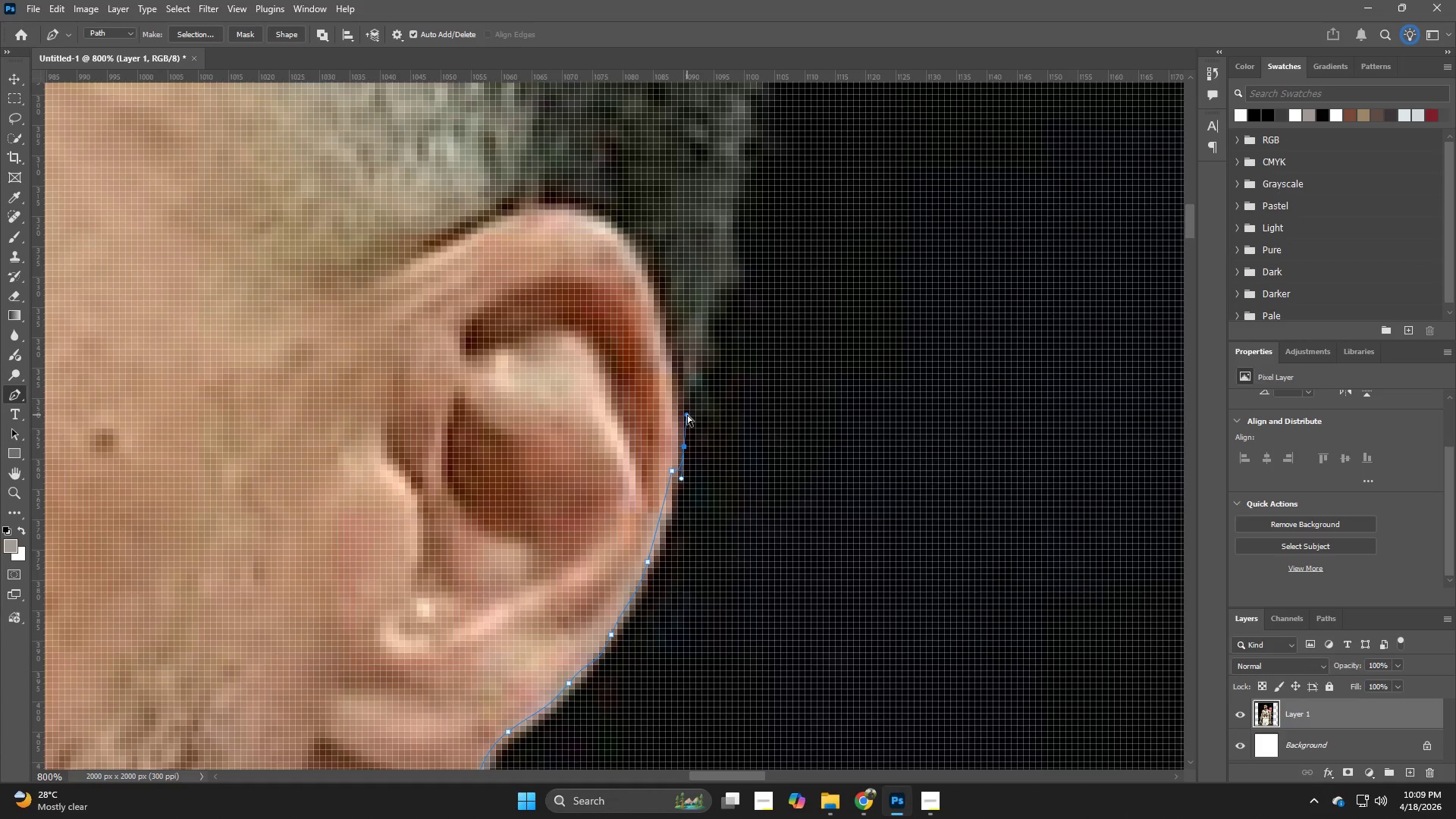 
key(Control+Z)
 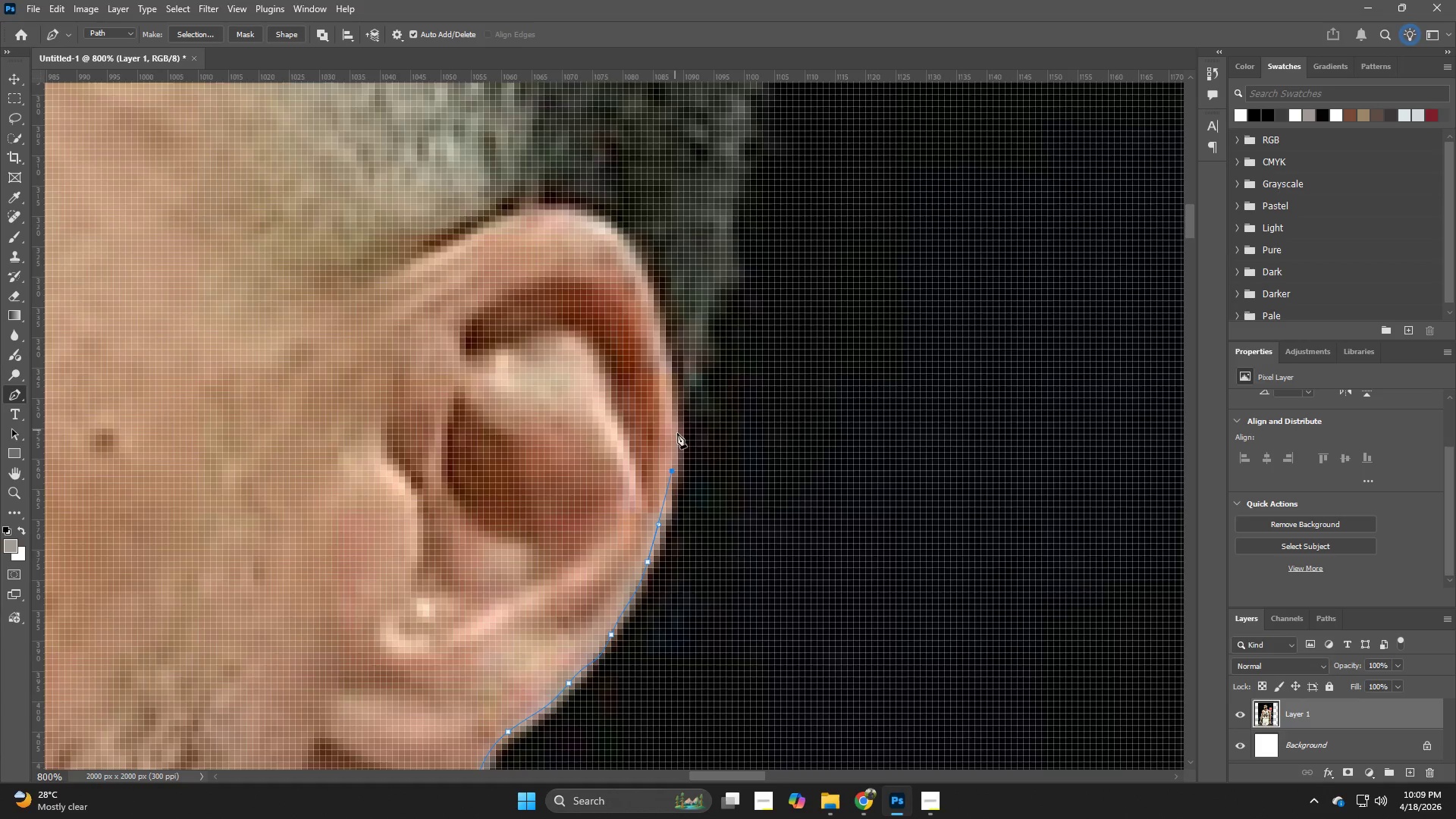 
left_click([679, 441])
 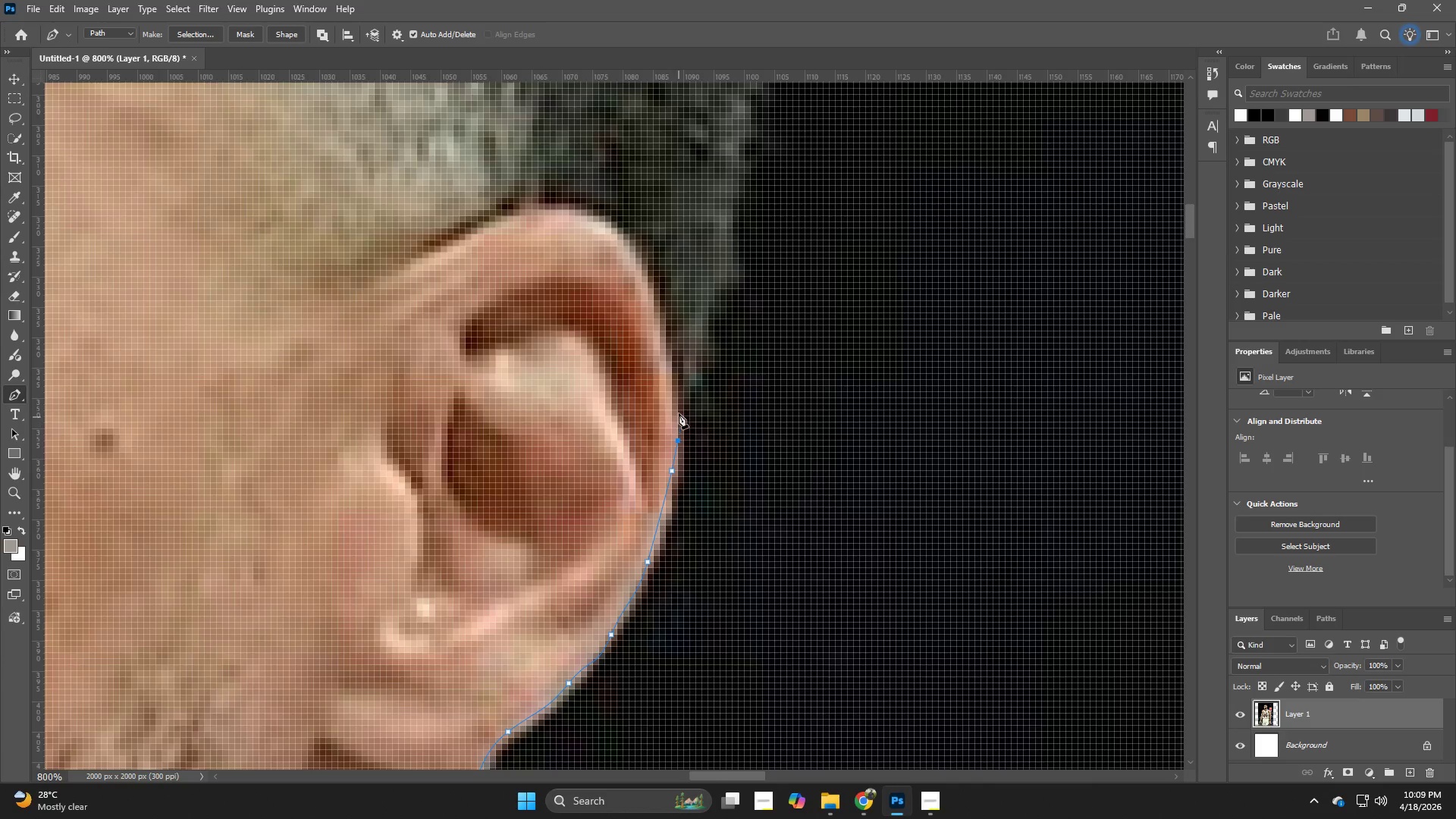 
left_click([679, 412])
 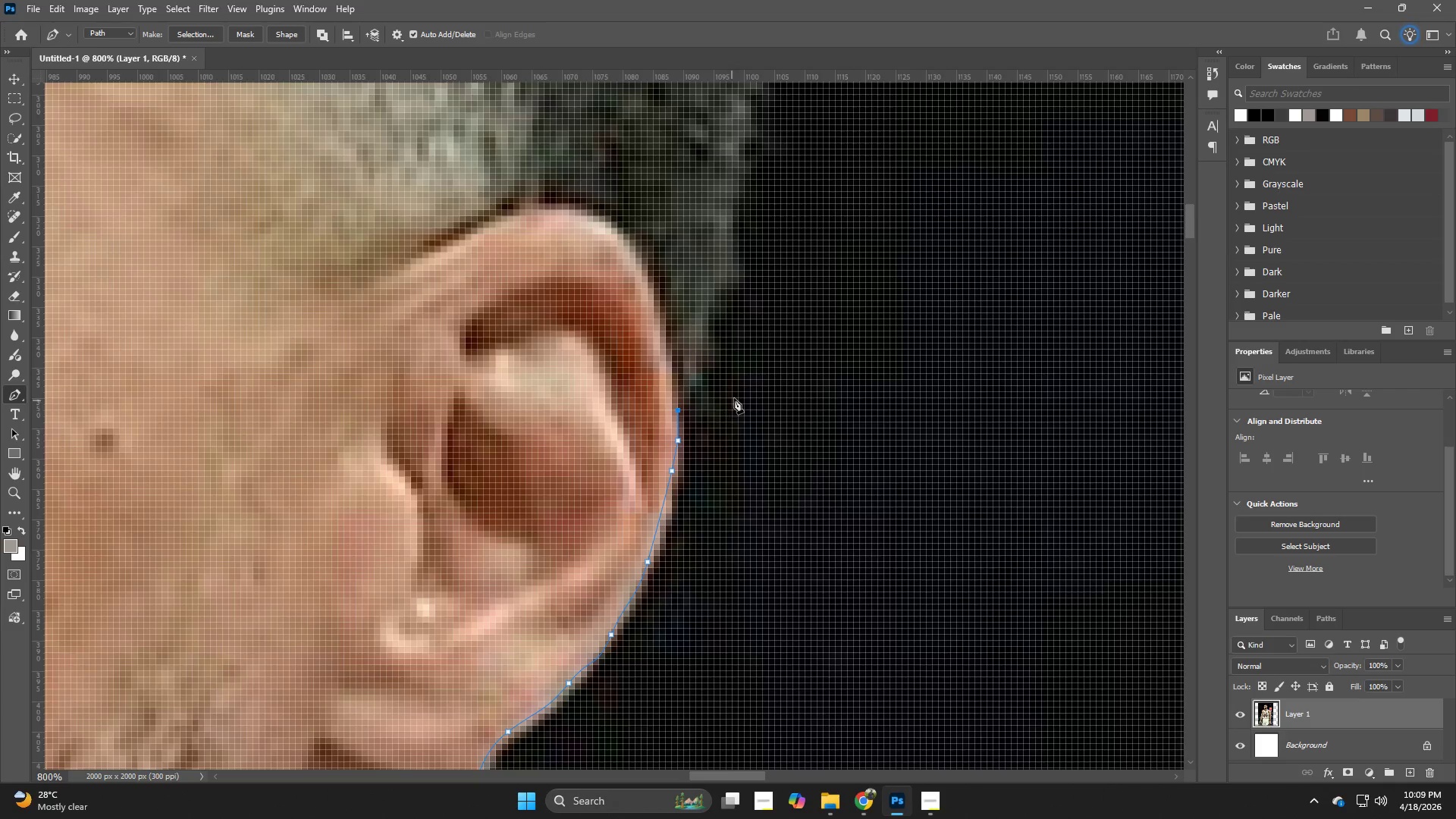 
hold_key(key=Space, duration=0.78)
 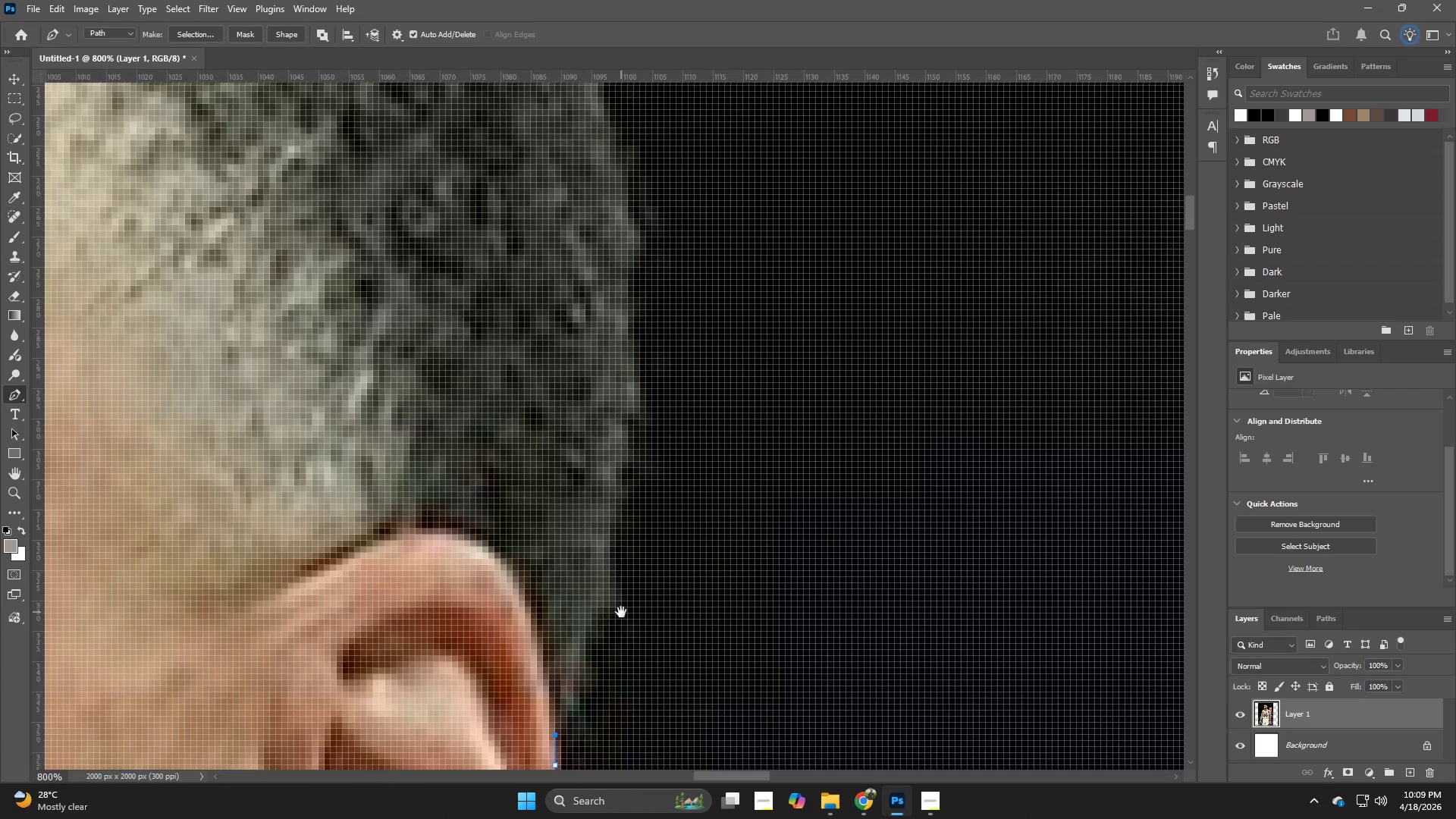 
left_click_drag(start_coordinate=[783, 379], to_coordinate=[719, 545])
 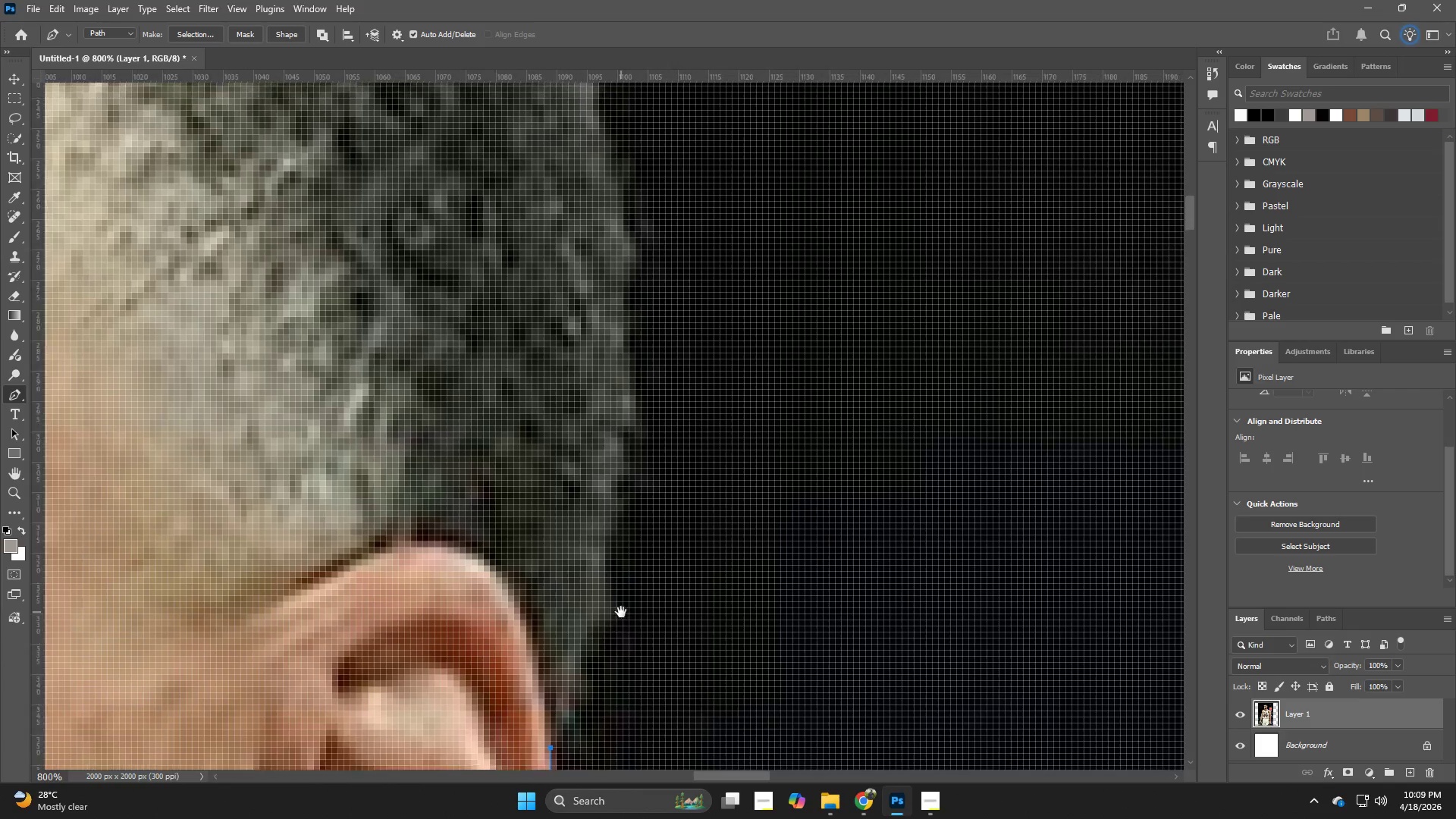 
left_click_drag(start_coordinate=[661, 588], to_coordinate=[709, 405])
 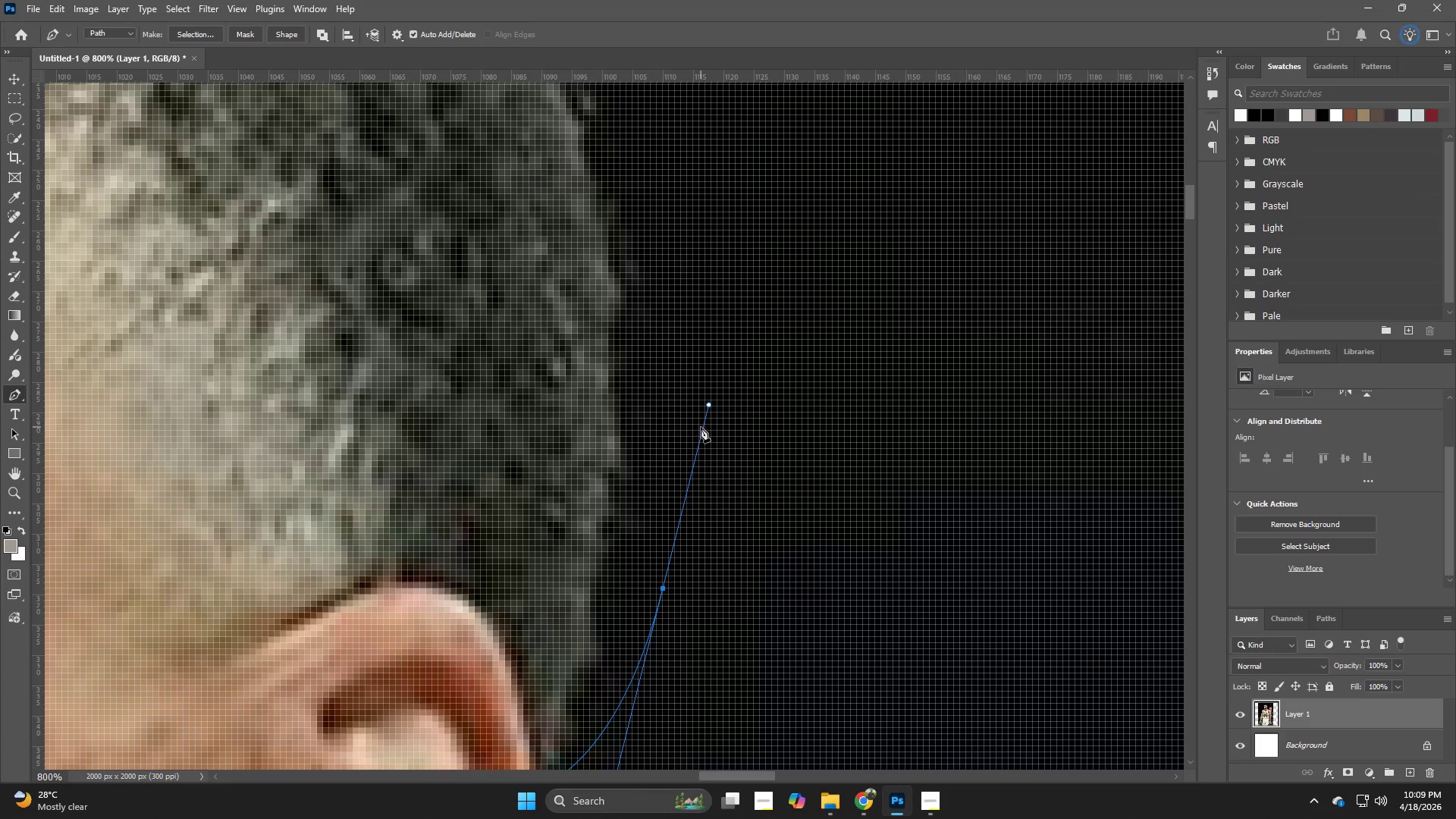 
key(Control+ControlLeft)
 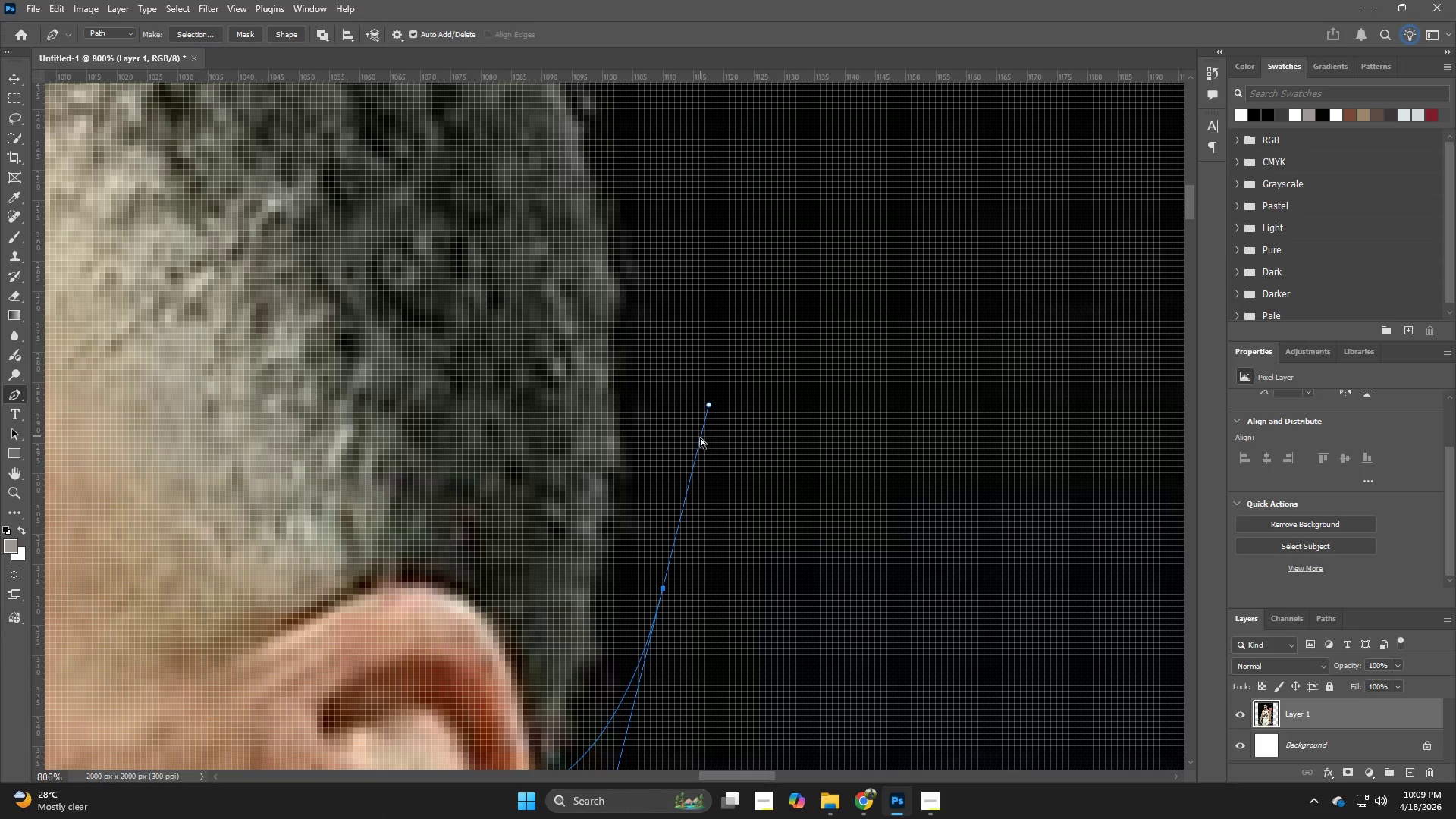 
key(Control+Z)
 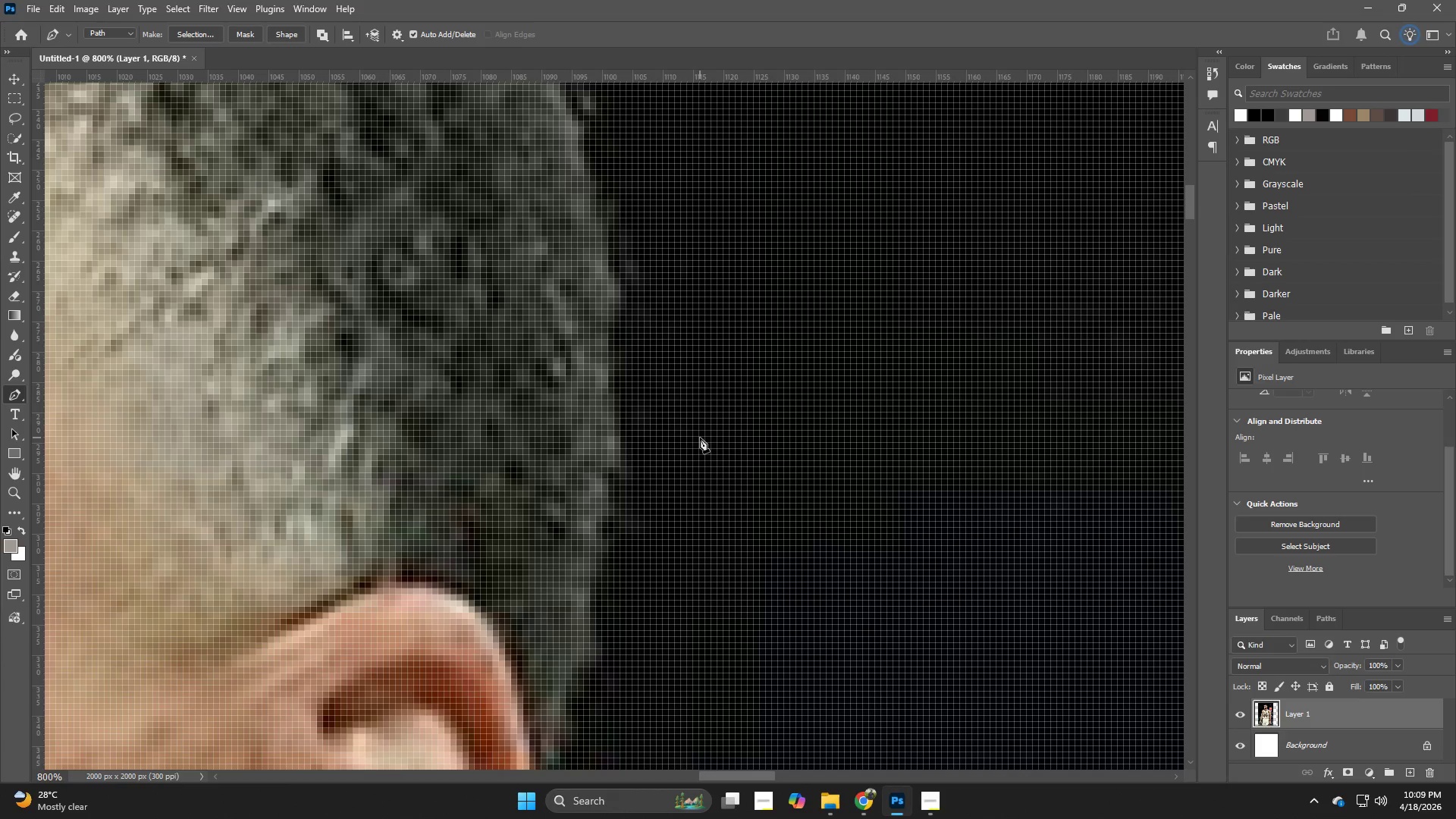 
hold_key(key=Space, duration=1.2)
 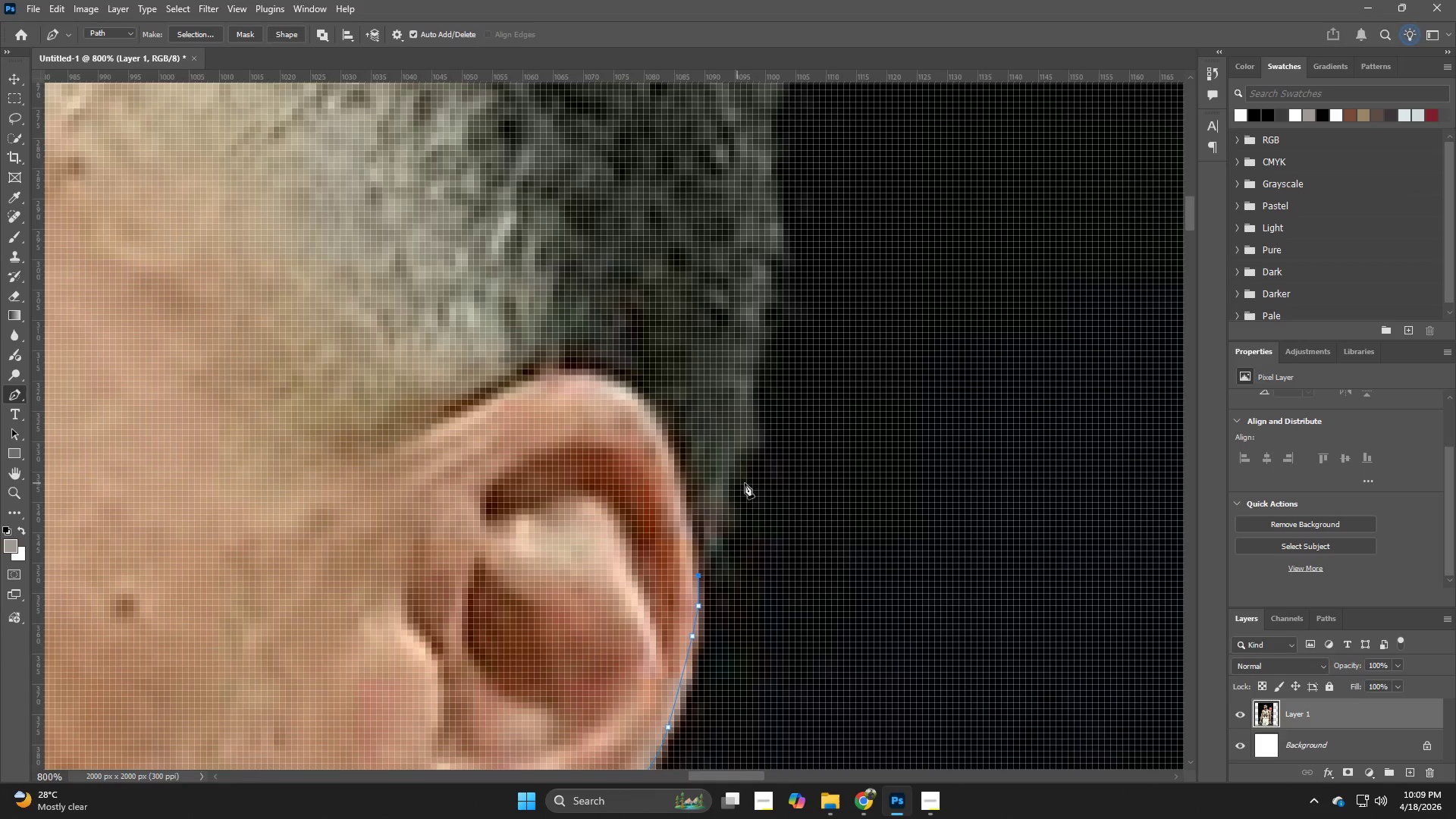 
left_click_drag(start_coordinate=[700, 438], to_coordinate=[833, 271])
 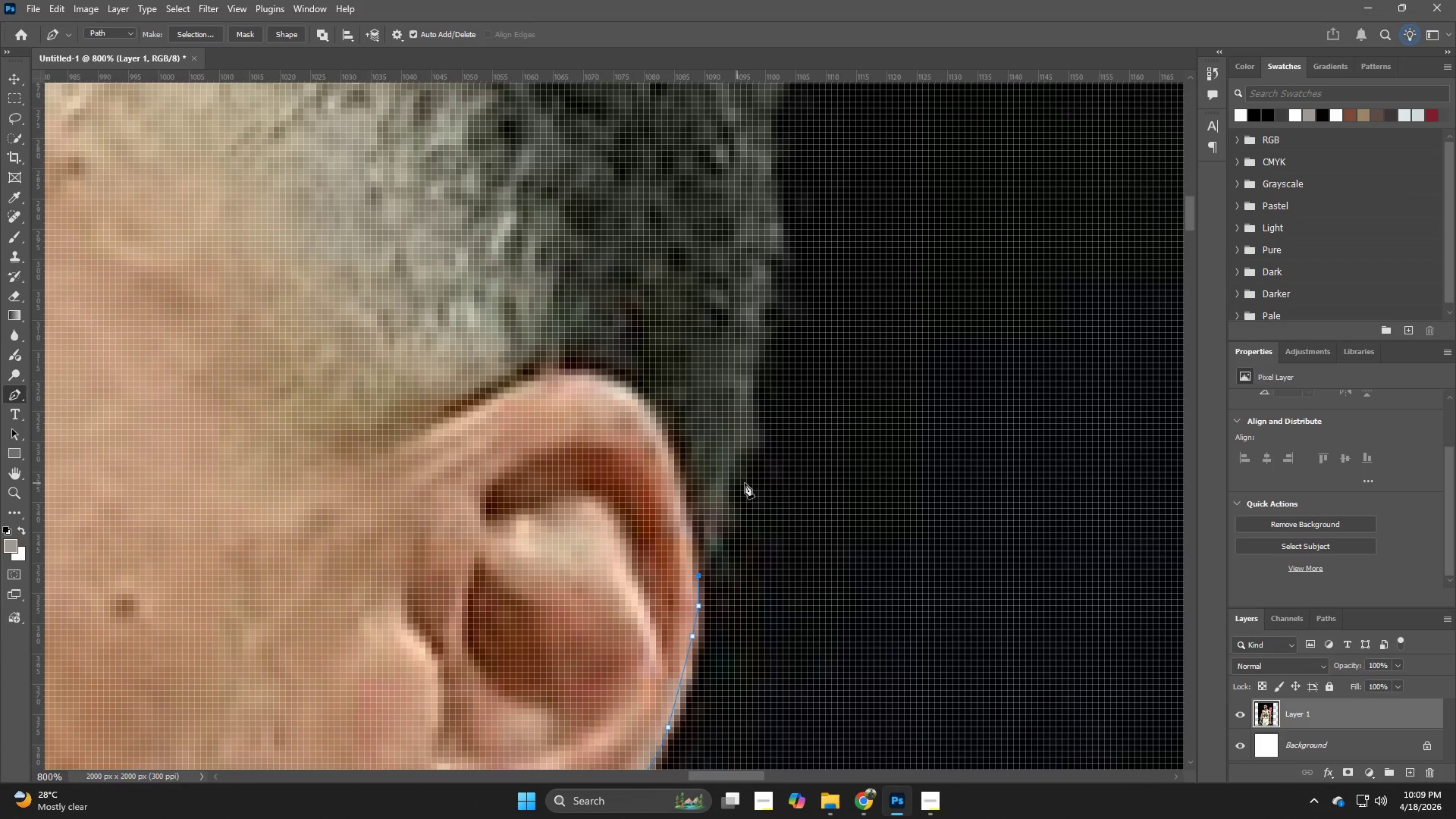 
hold_key(key=Space, duration=4.22)
 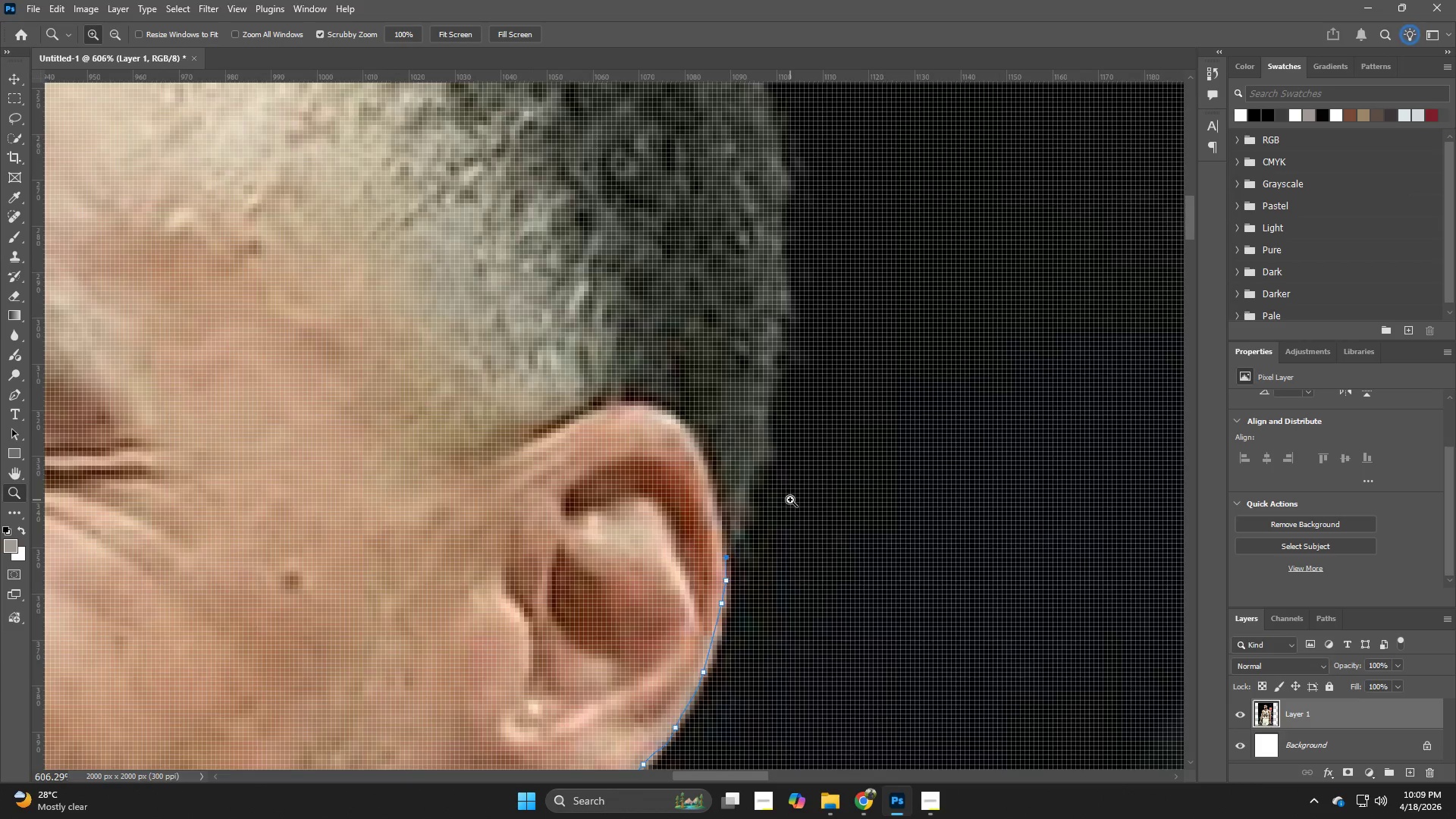 
left_click_drag(start_coordinate=[815, 506], to_coordinate=[767, 506])
 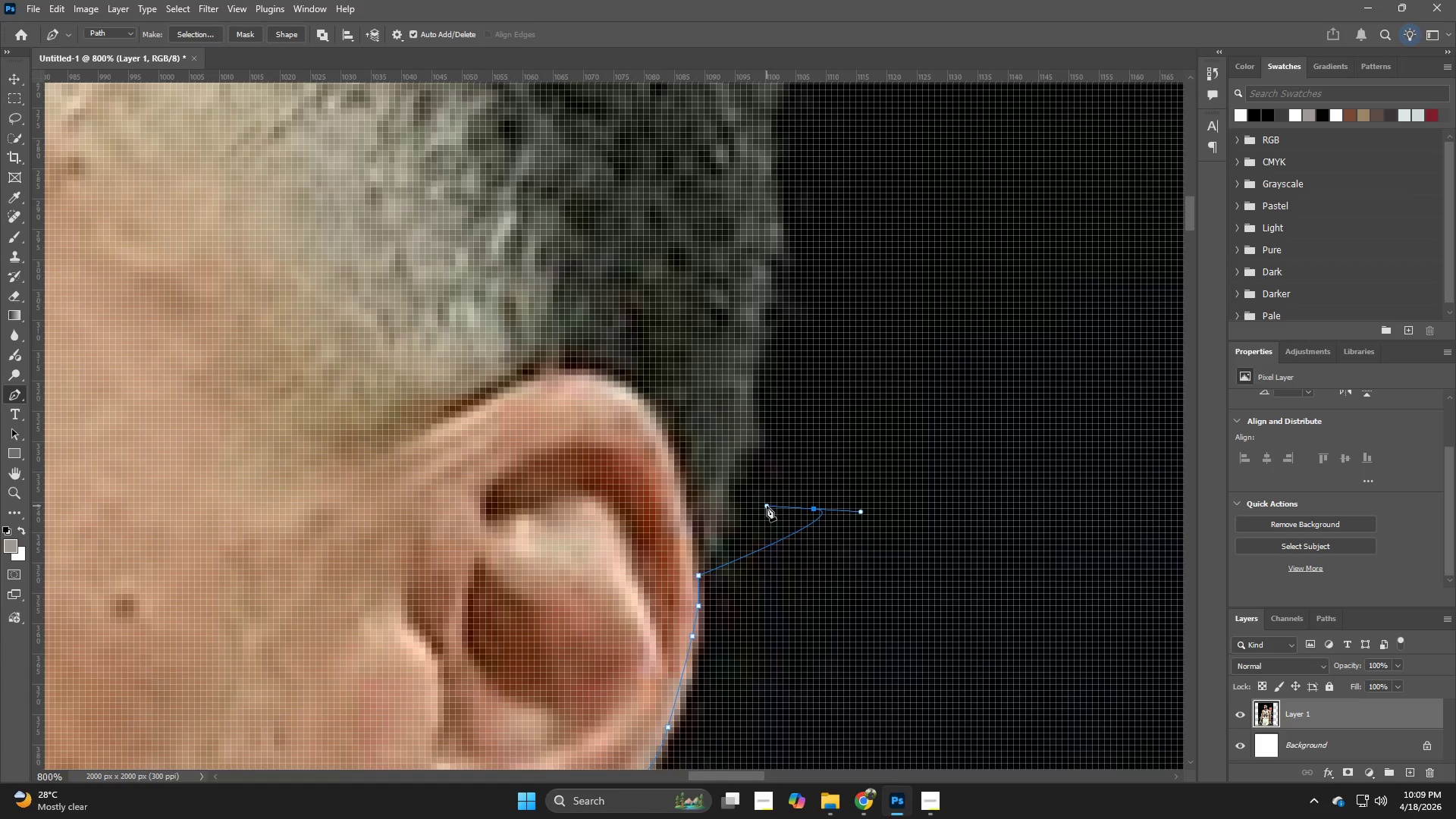 
key(Control+ControlLeft)
 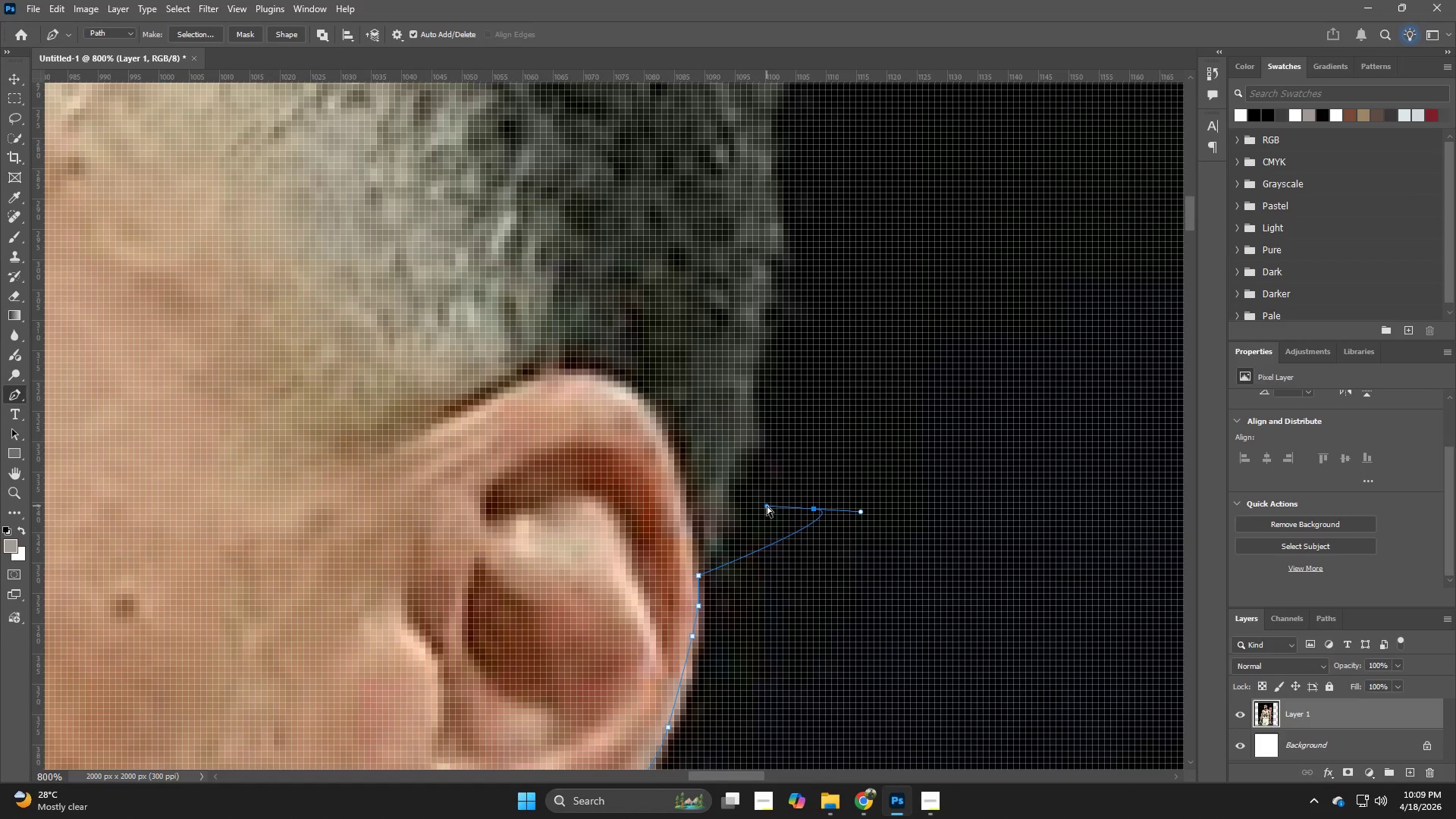 
key(Z)
 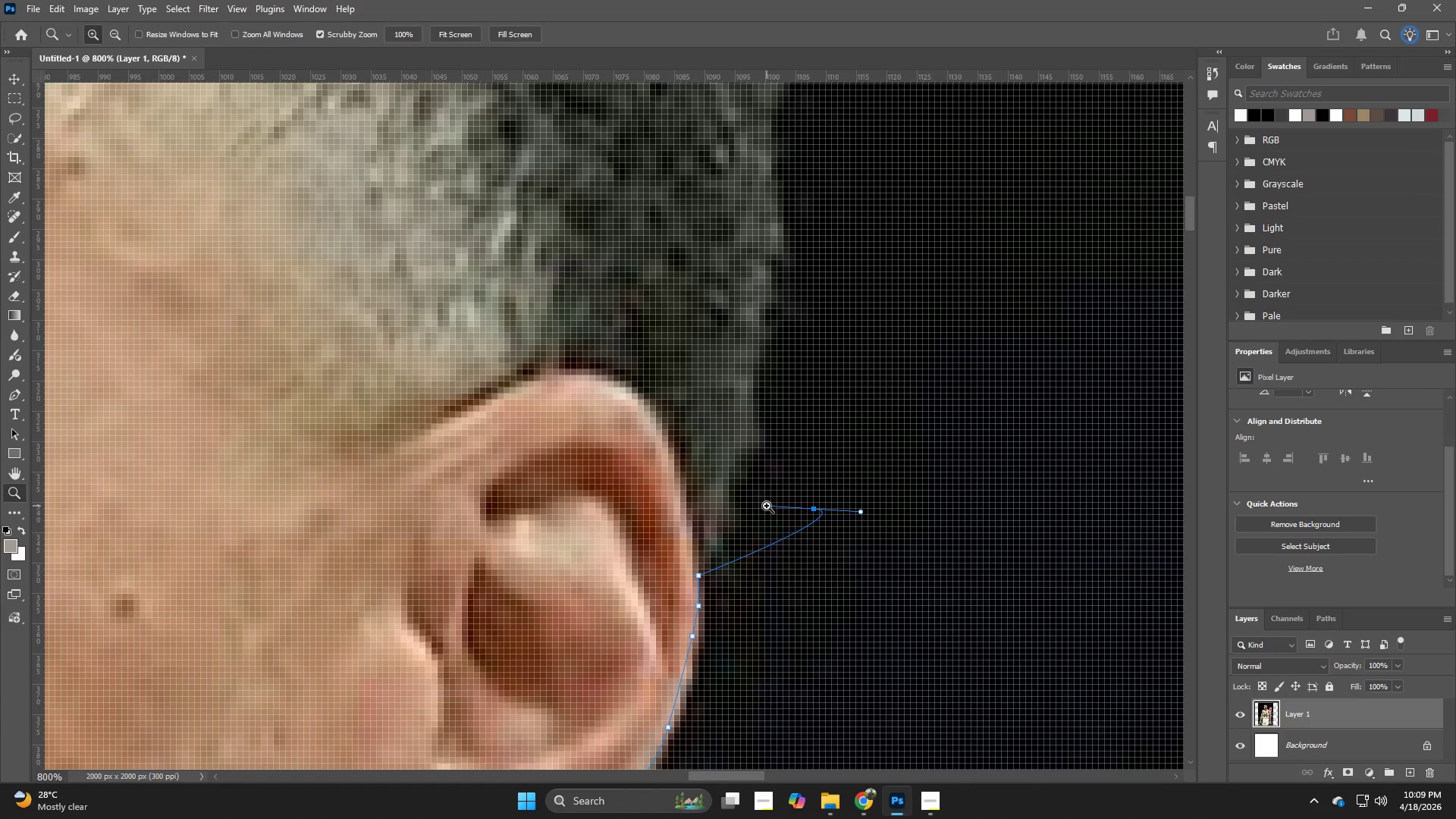 
key(Control+ControlLeft)
 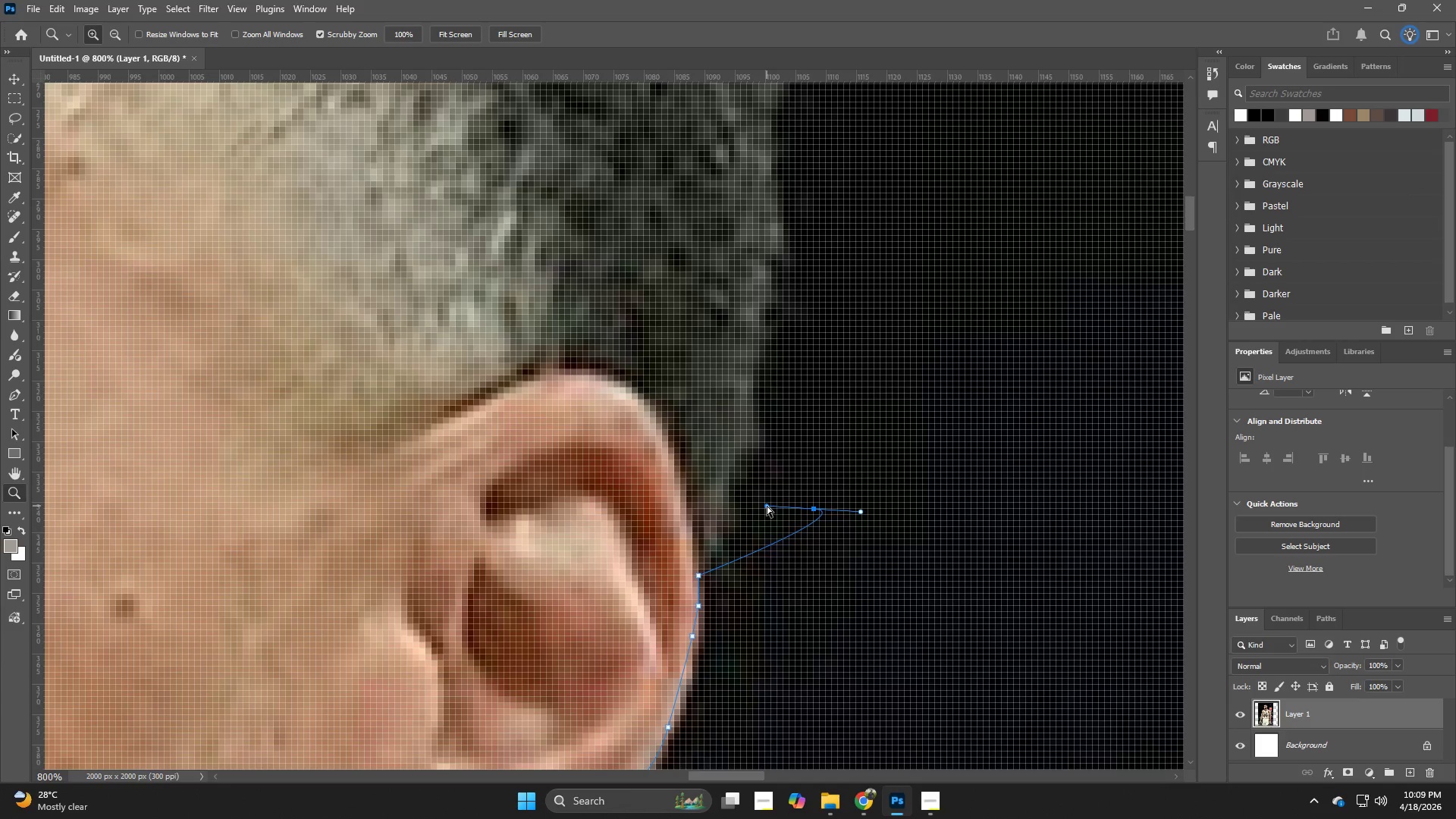 
key(Control+Z)
 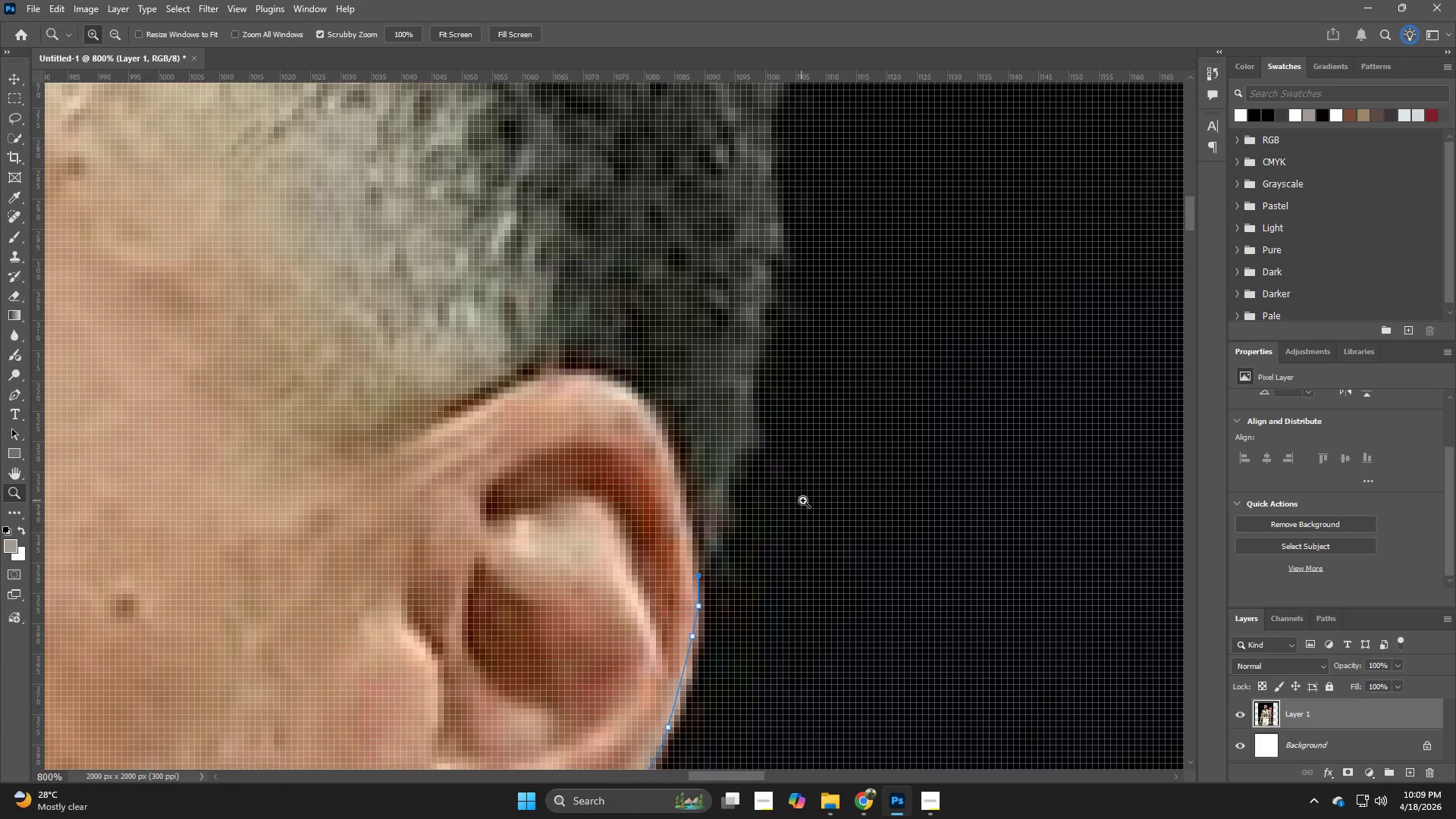 
left_click_drag(start_coordinate=[814, 501], to_coordinate=[790, 500])
 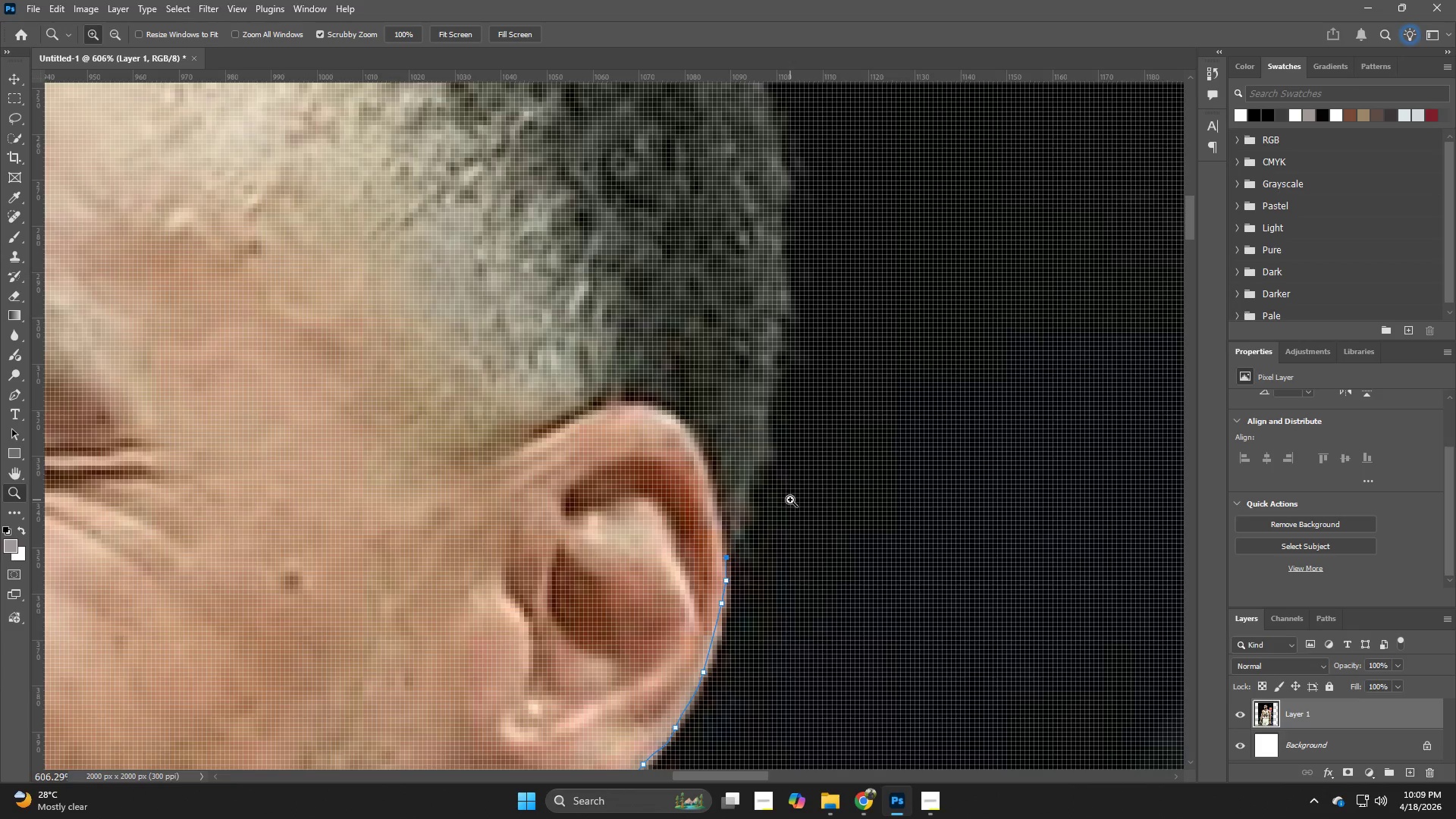 
left_click_drag(start_coordinate=[965, 519], to_coordinate=[884, 506])
 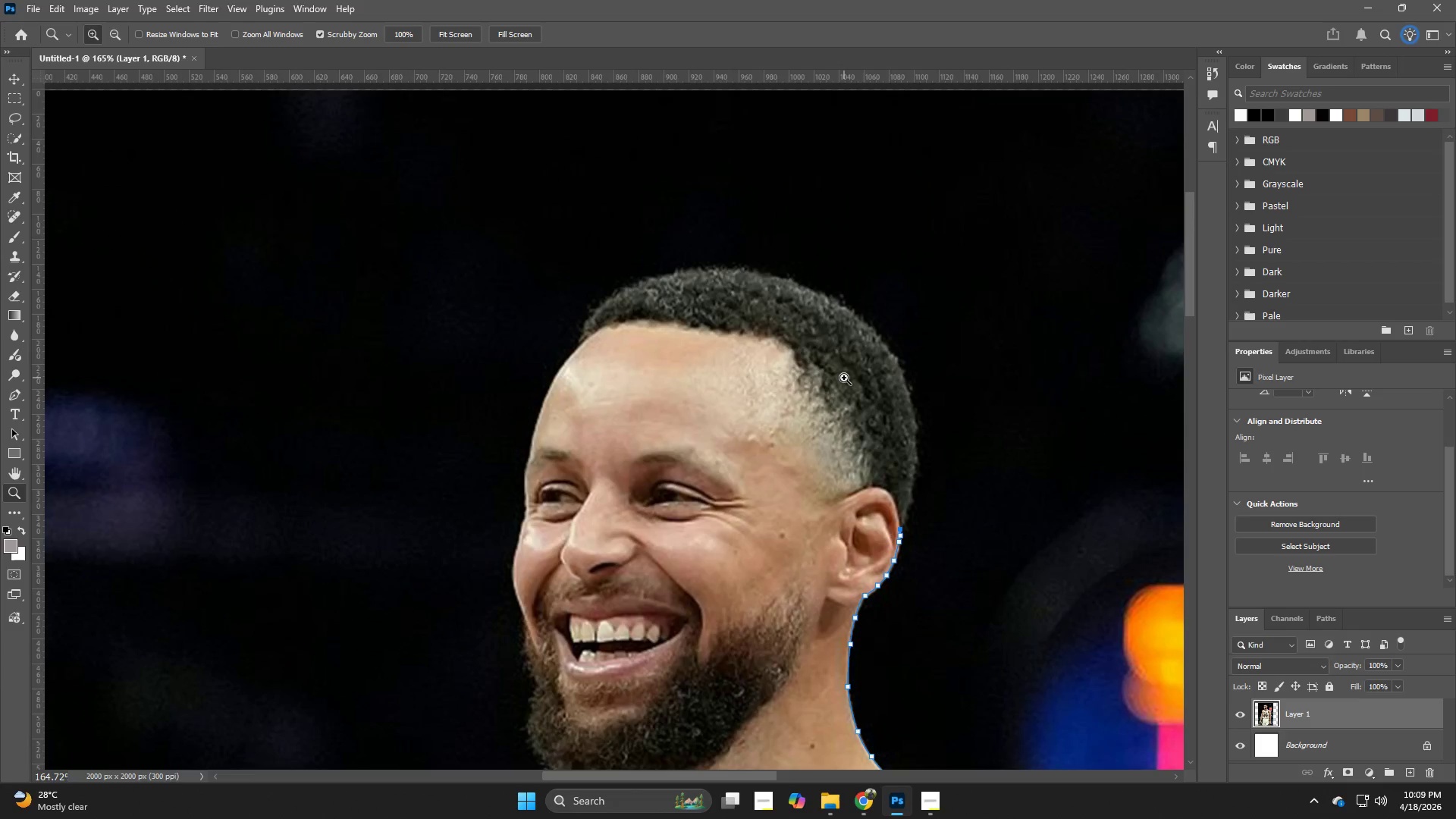 
hold_key(key=Space, duration=1.5)
 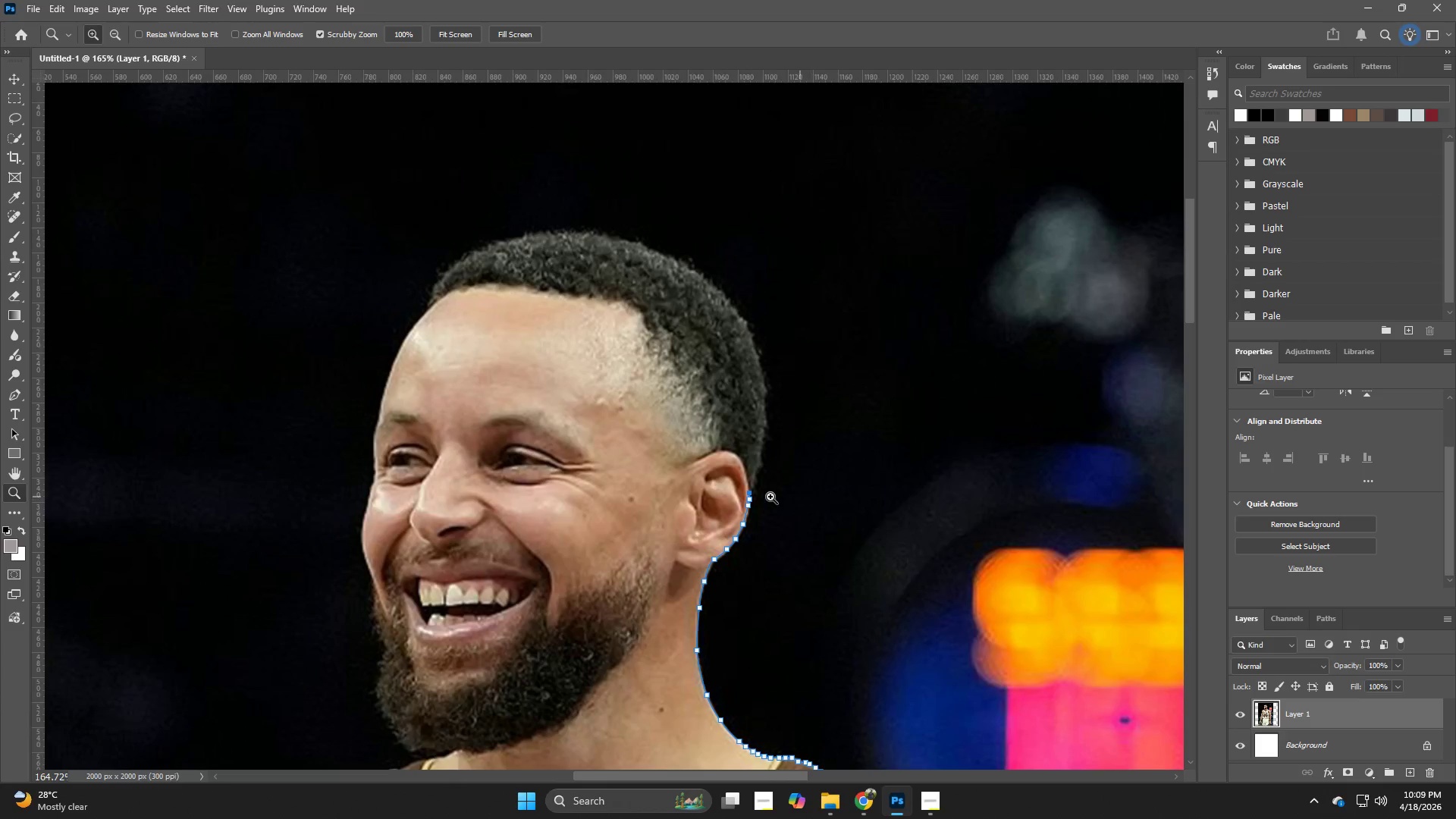 
left_click_drag(start_coordinate=[930, 548], to_coordinate=[779, 512])
 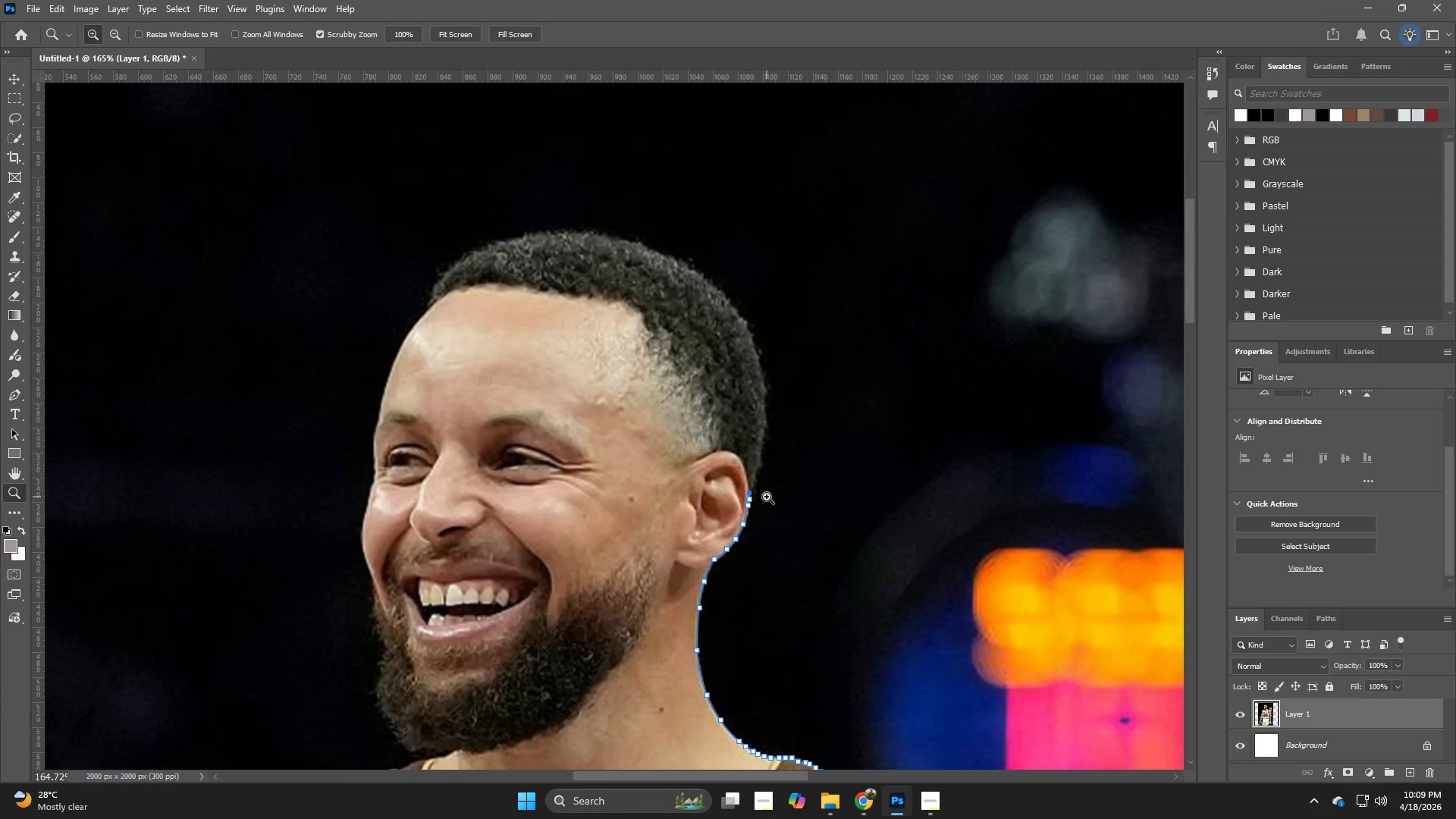 
key(Space)
 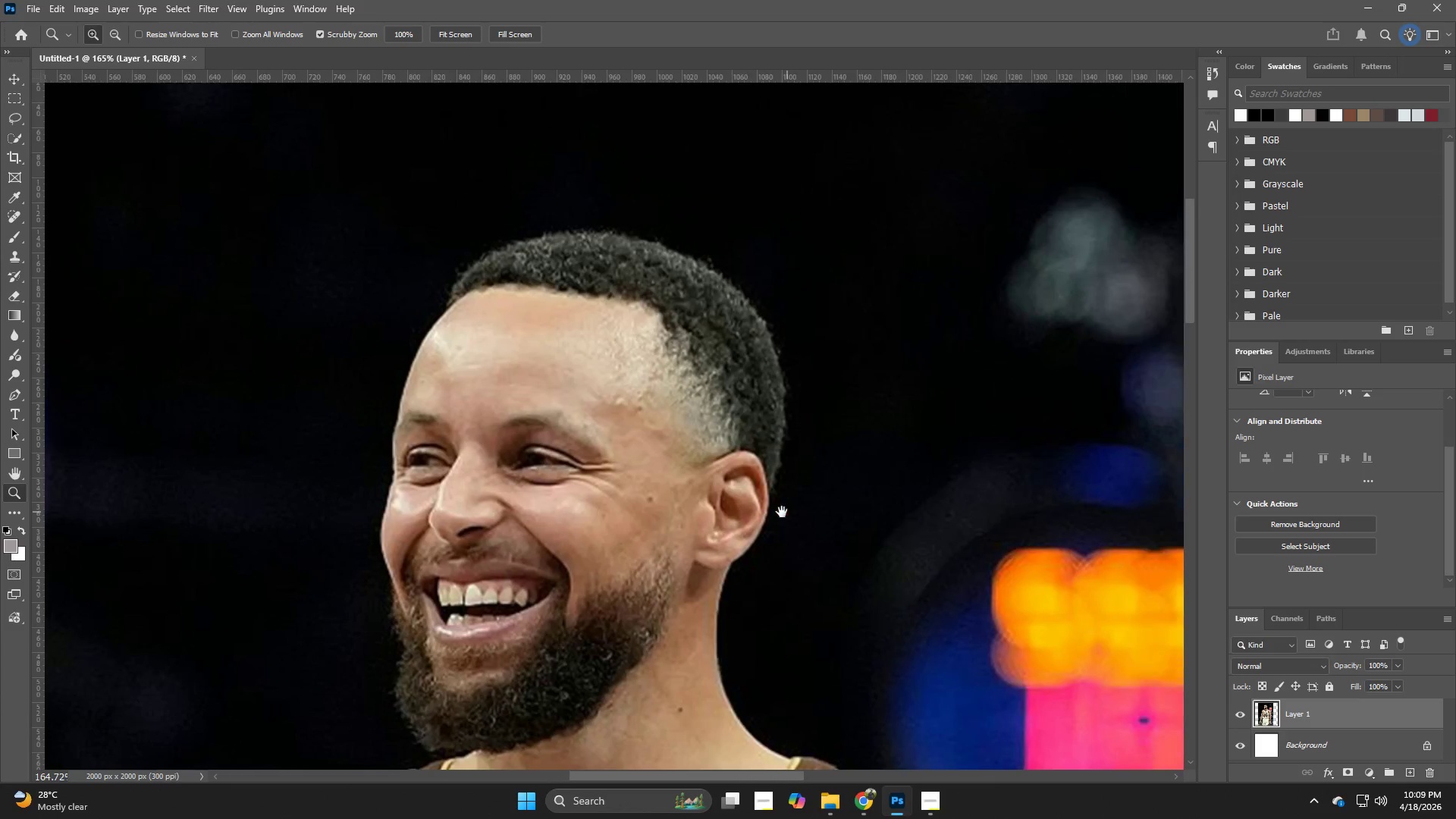 
key(Space)
 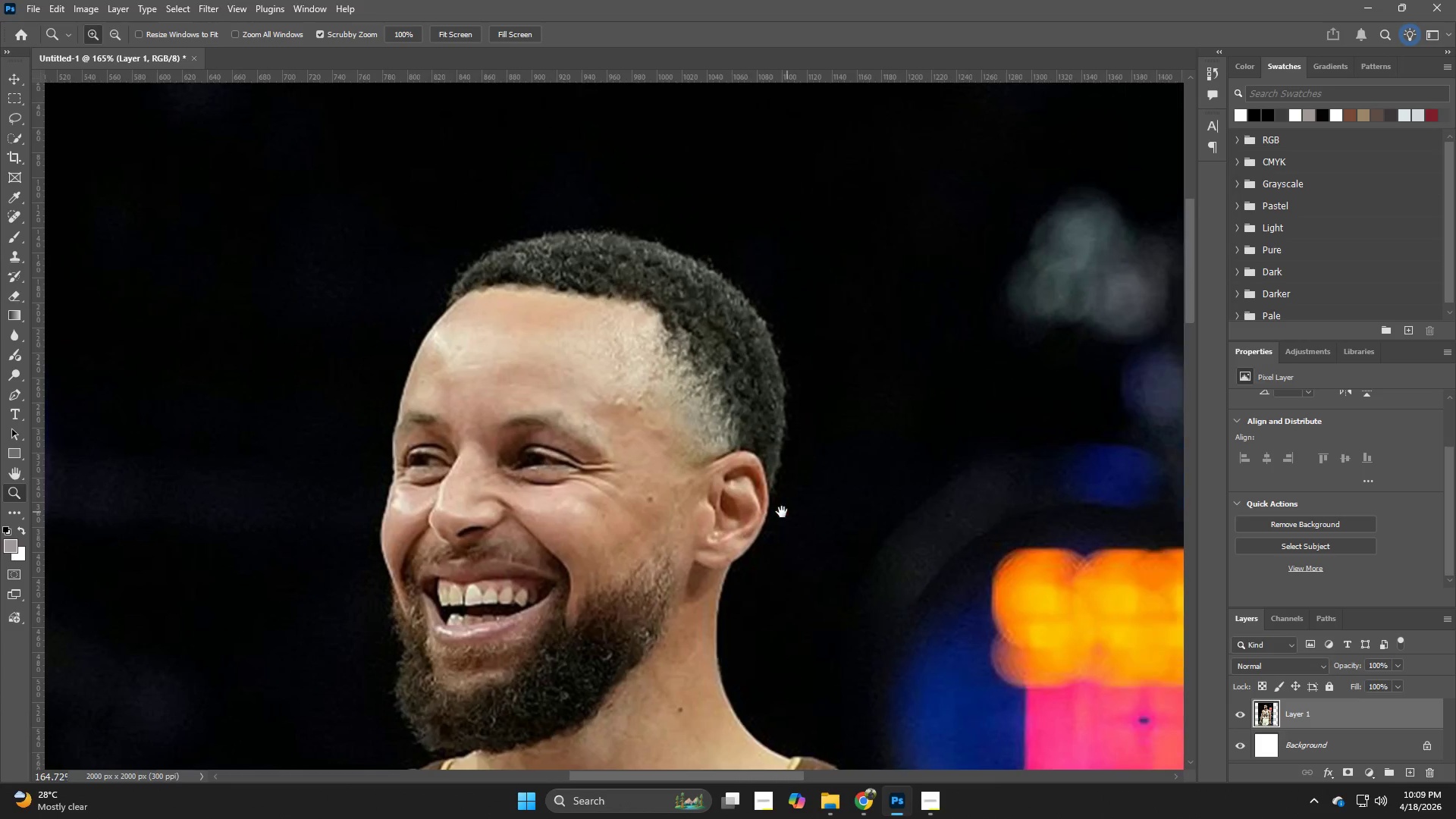 
key(Space)
 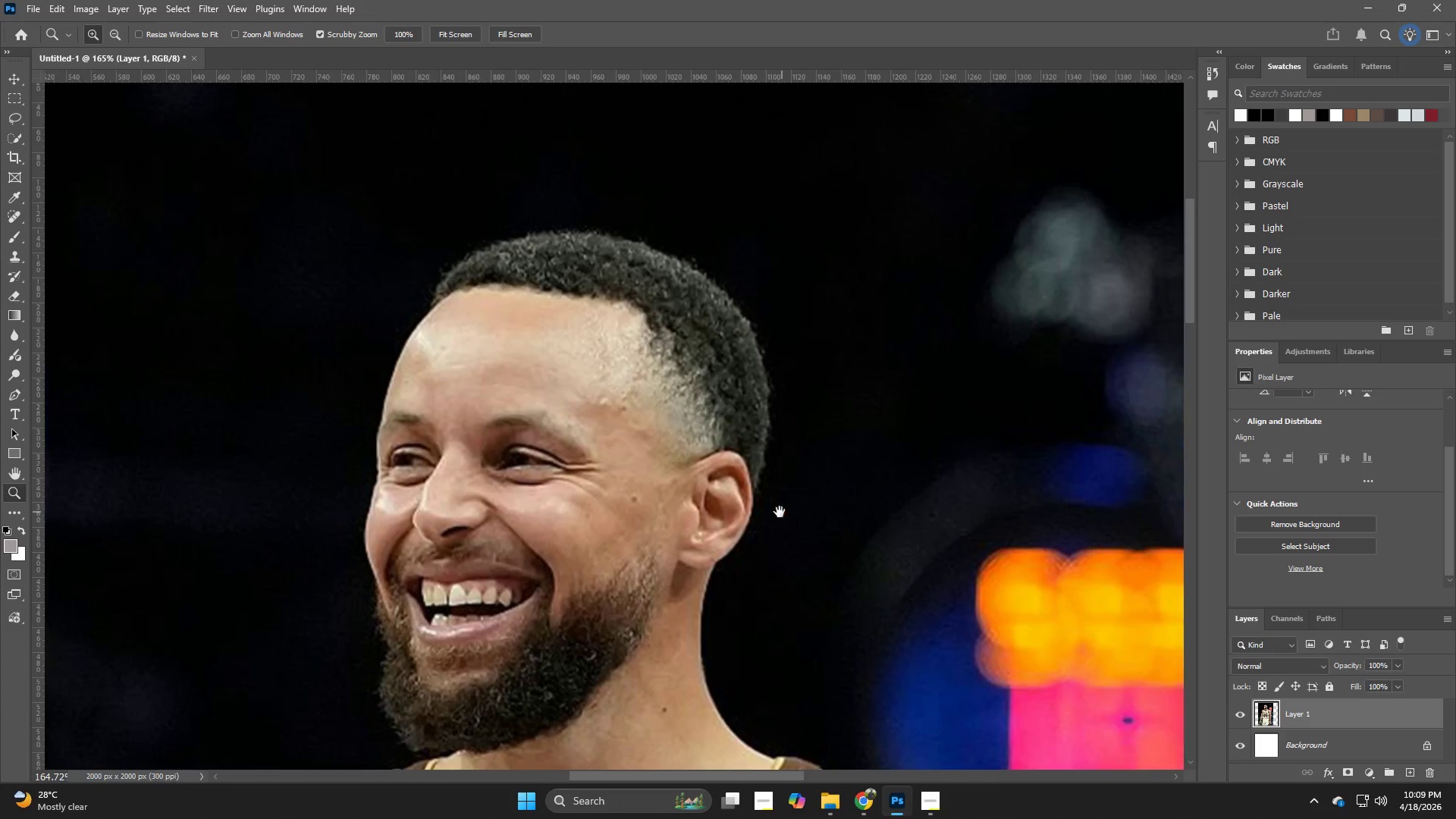 
key(Space)
 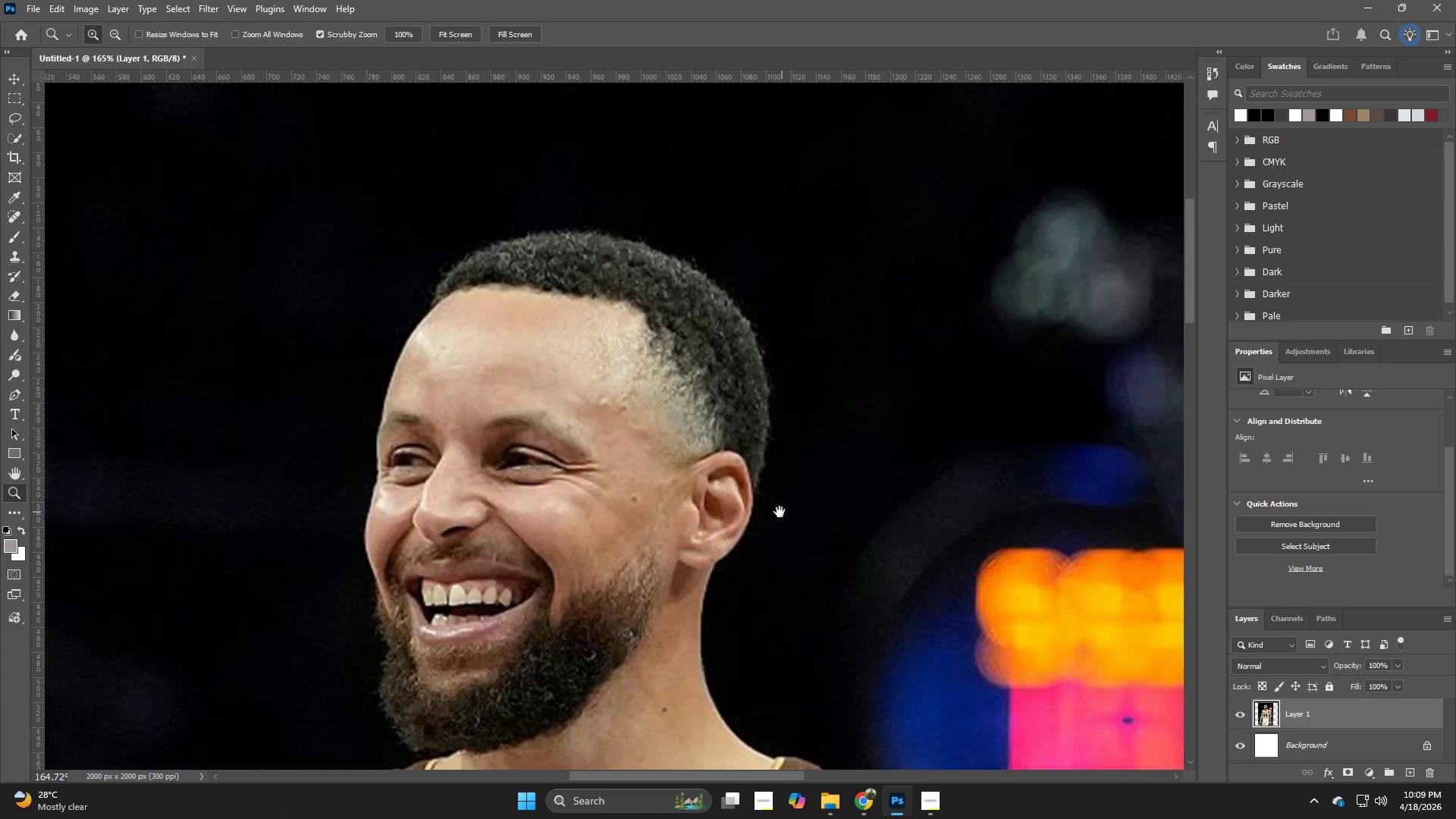 
key(Space)
 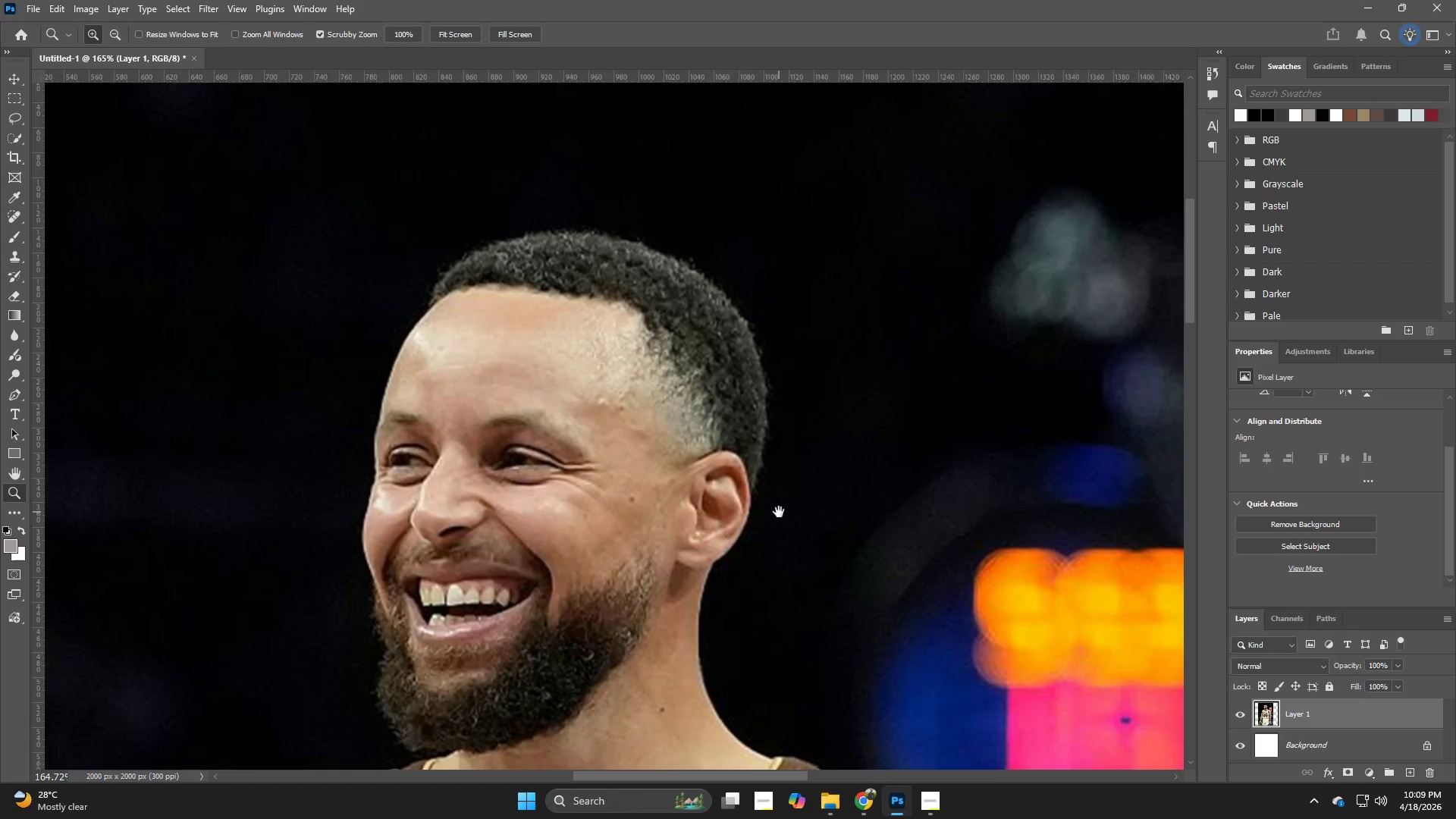 
key(Space)
 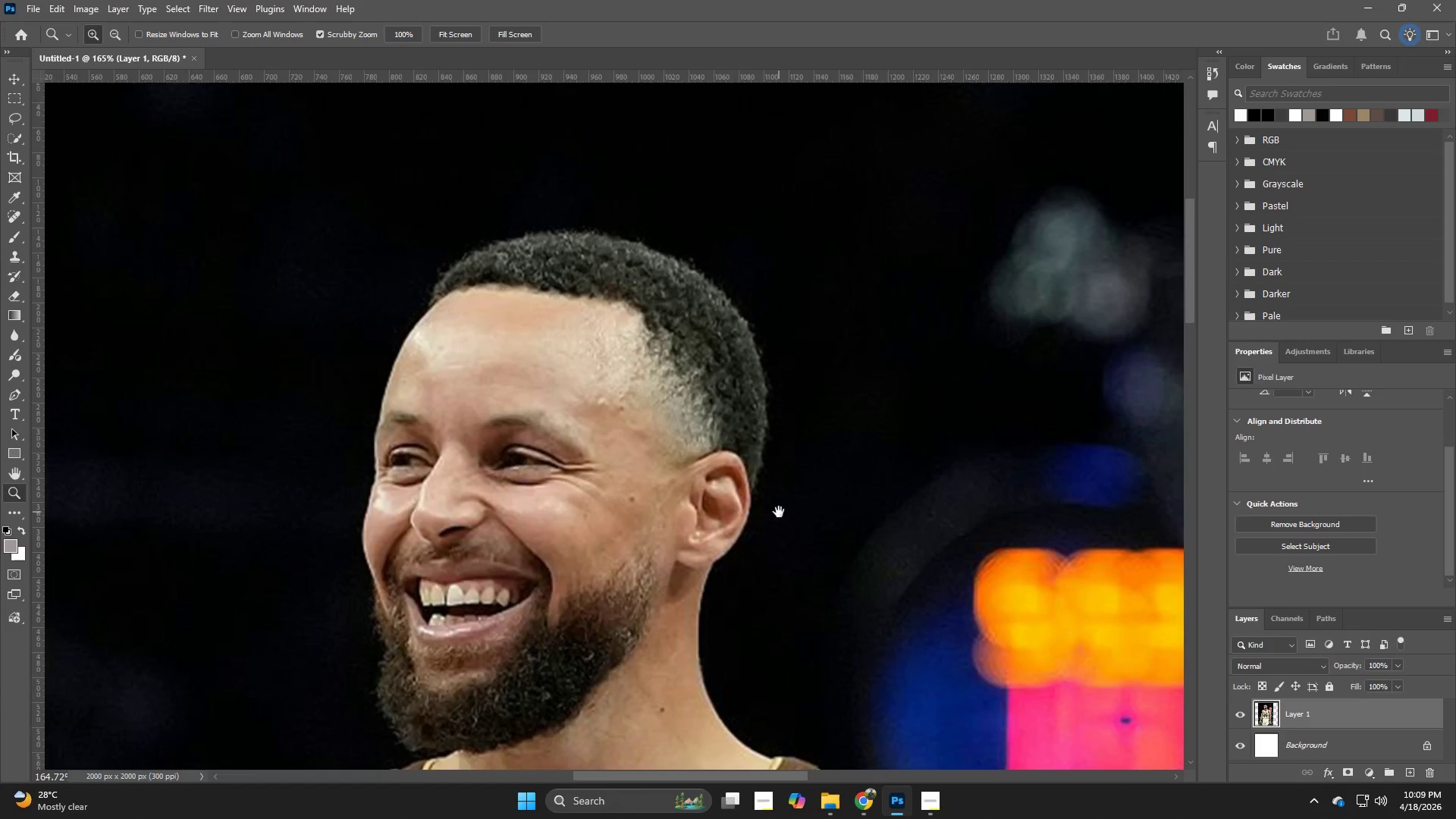 
key(Space)
 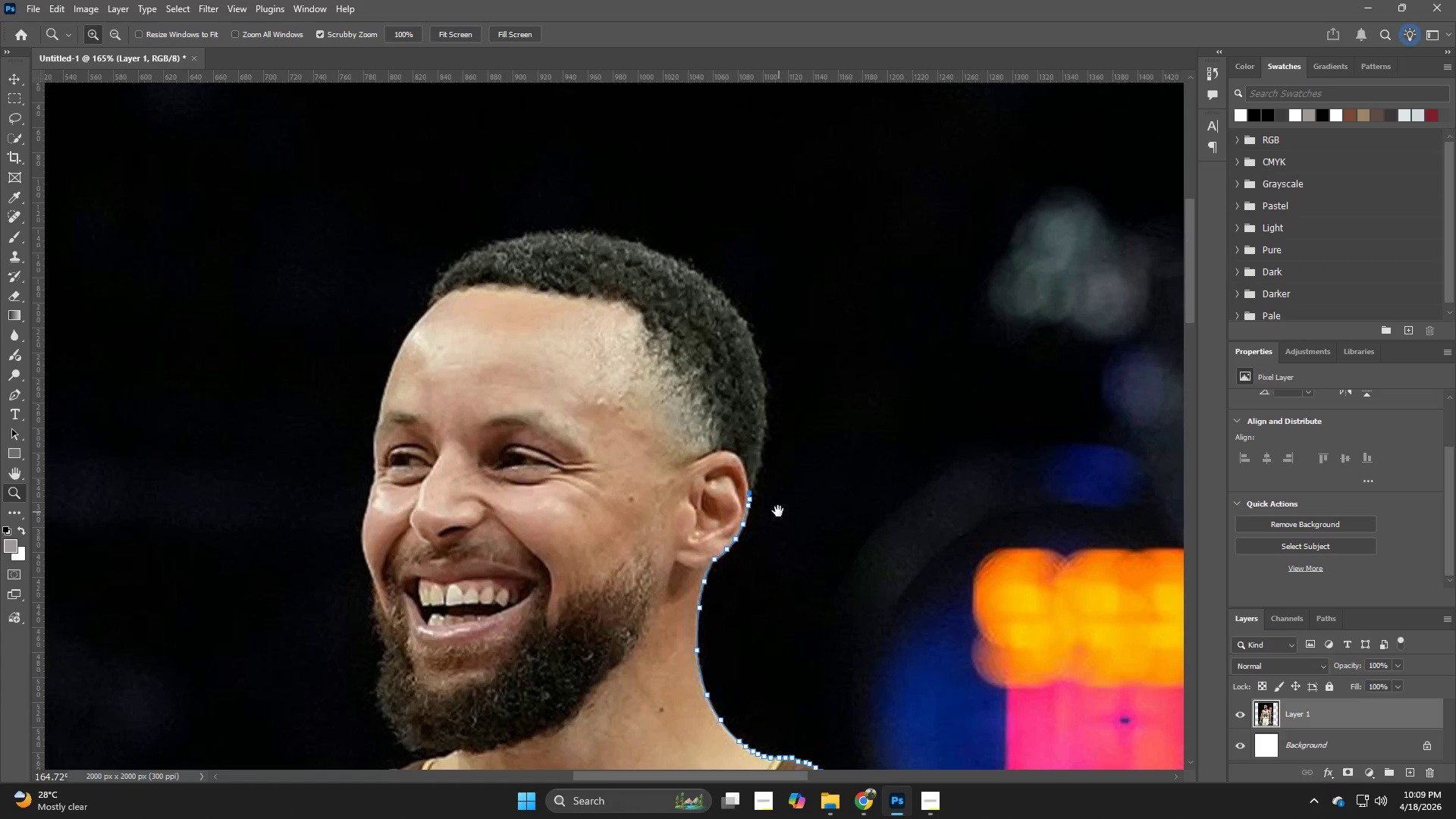 
hold_key(key=Space, duration=1.31)
 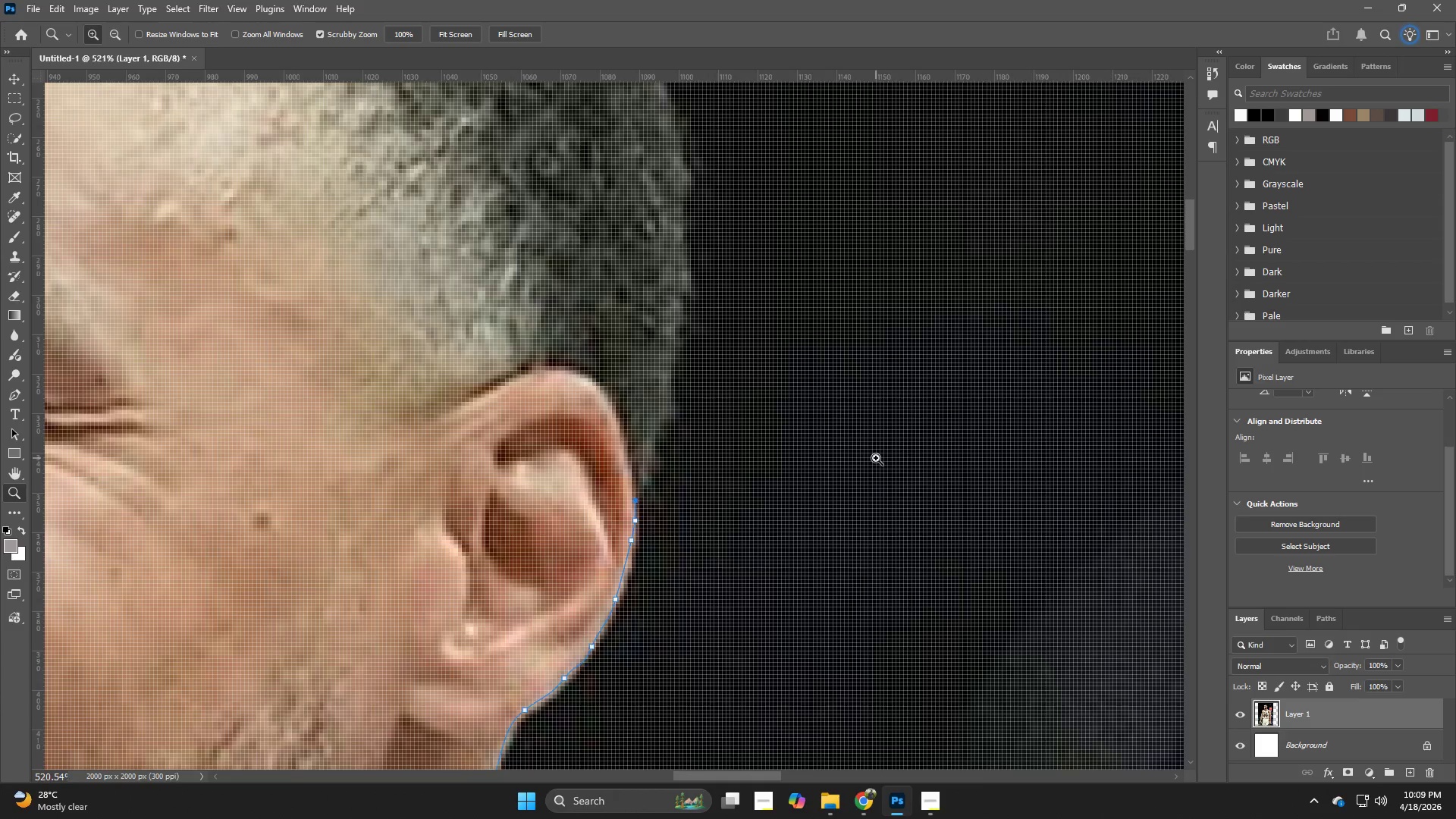 
left_click_drag(start_coordinate=[802, 489], to_coordinate=[876, 458])
 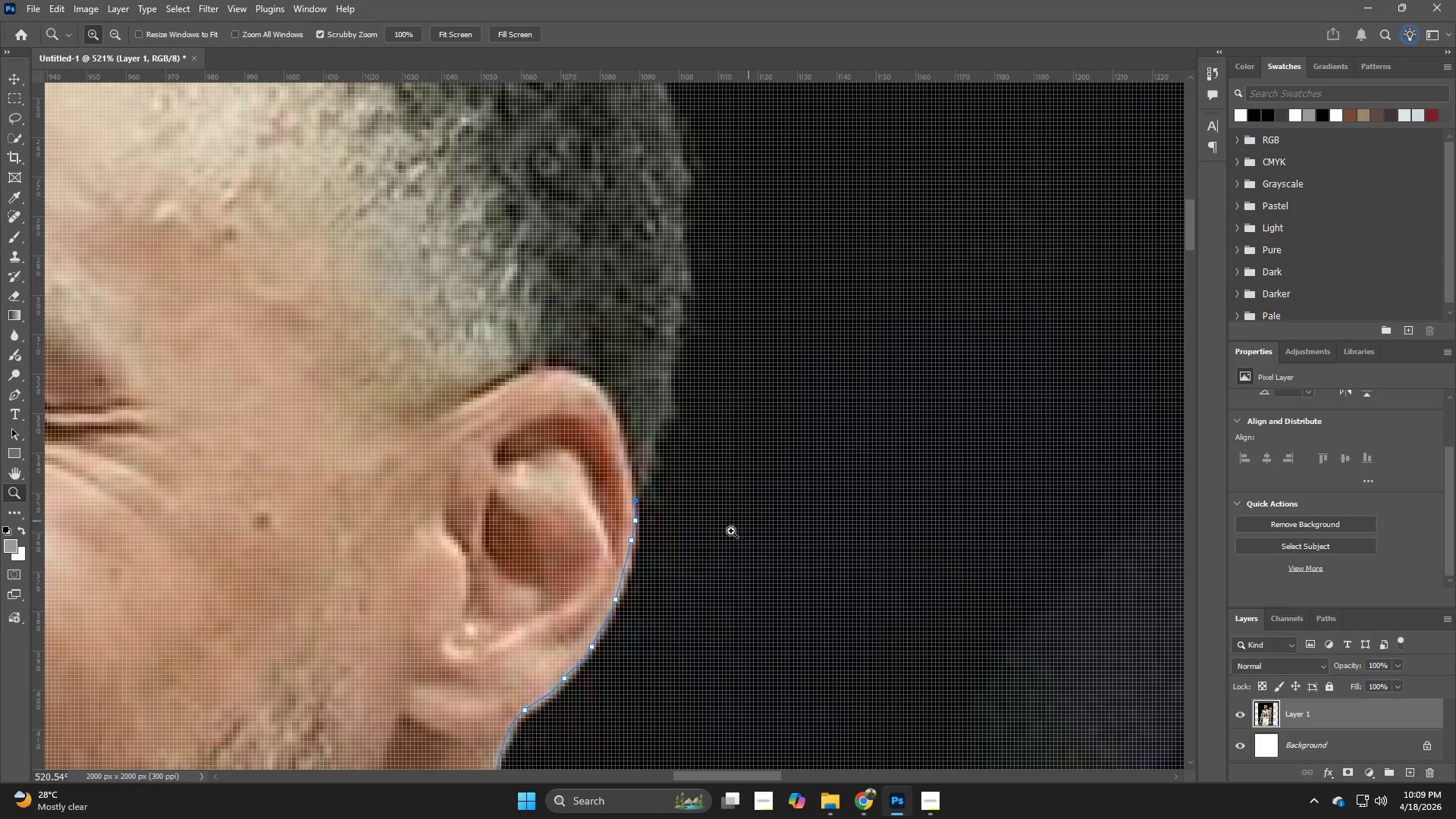 
left_click([711, 541])
 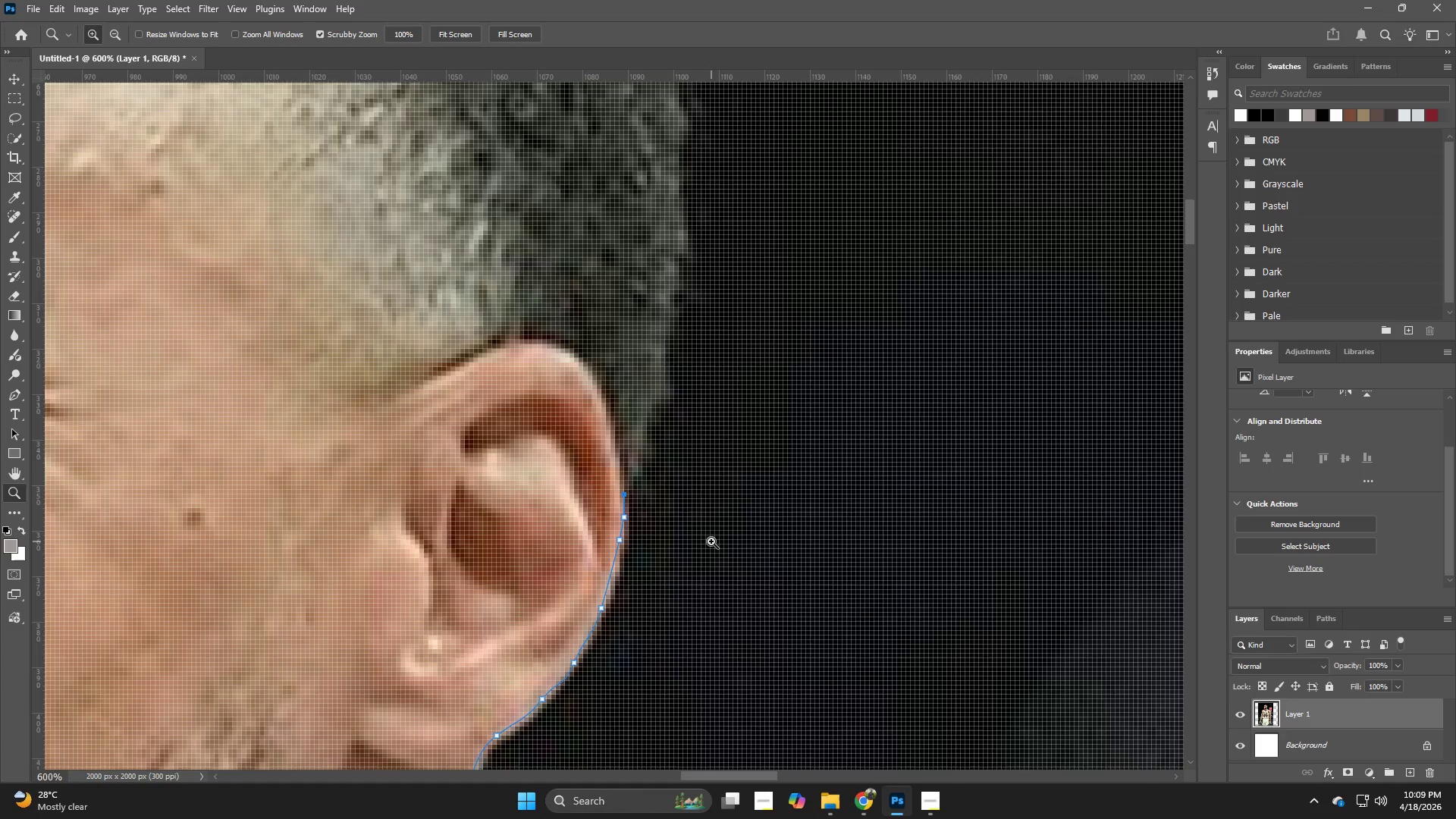 
hold_key(key=Space, duration=0.78)
 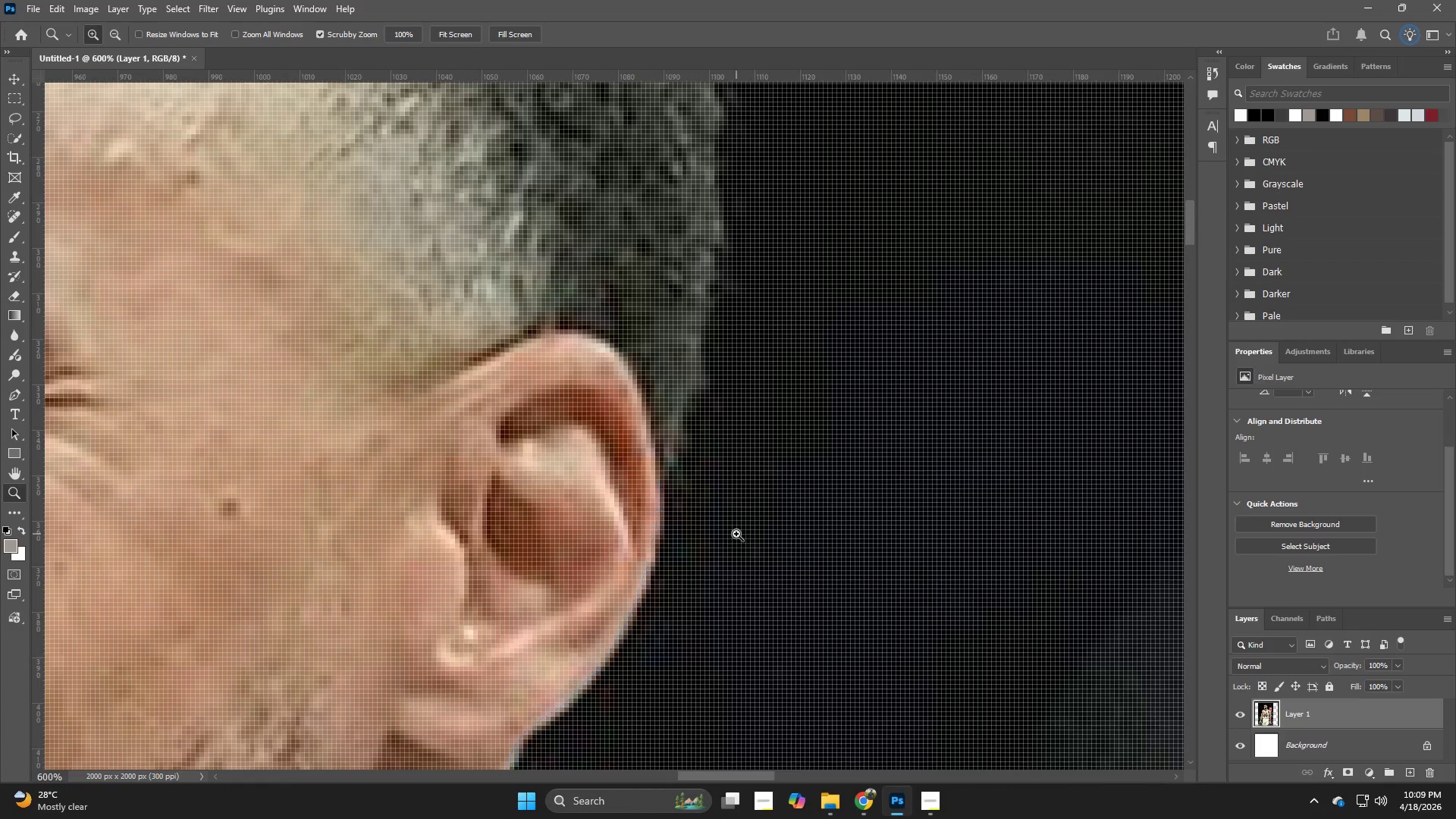 
left_click_drag(start_coordinate=[711, 541], to_coordinate=[747, 532])
 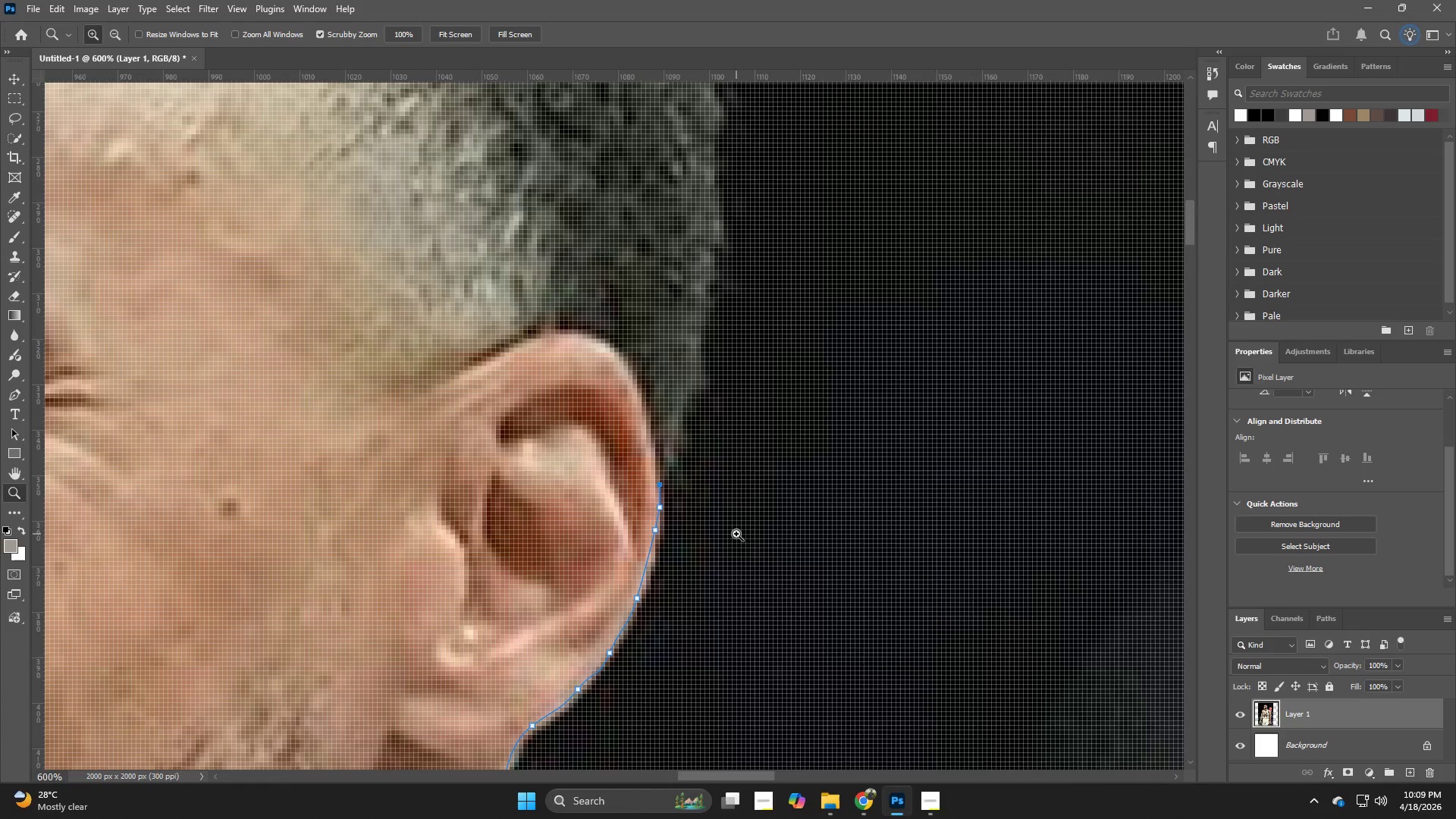 
left_click_drag(start_coordinate=[736, 534], to_coordinate=[778, 522])
 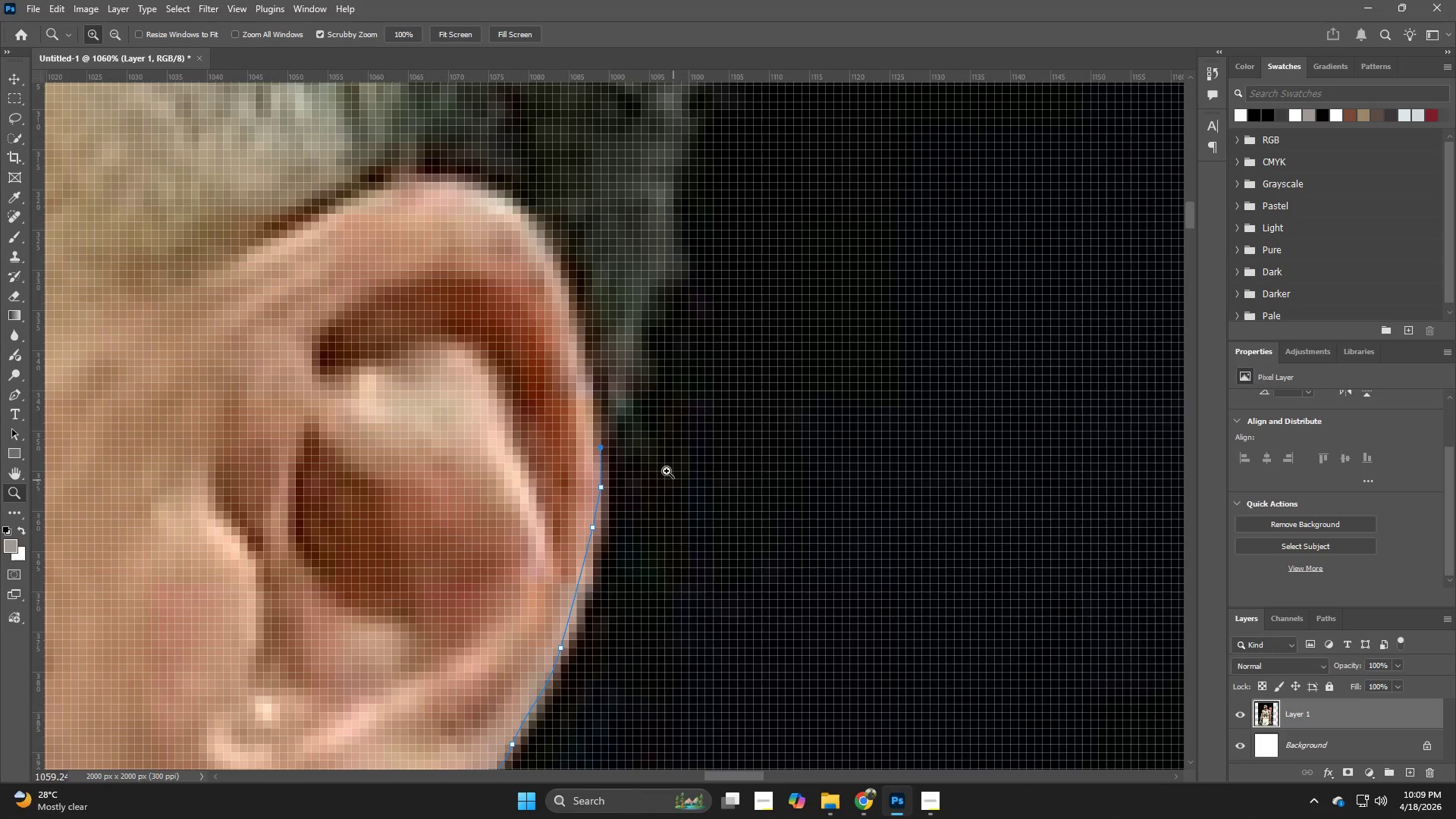 
hold_key(key=Space, duration=0.92)
 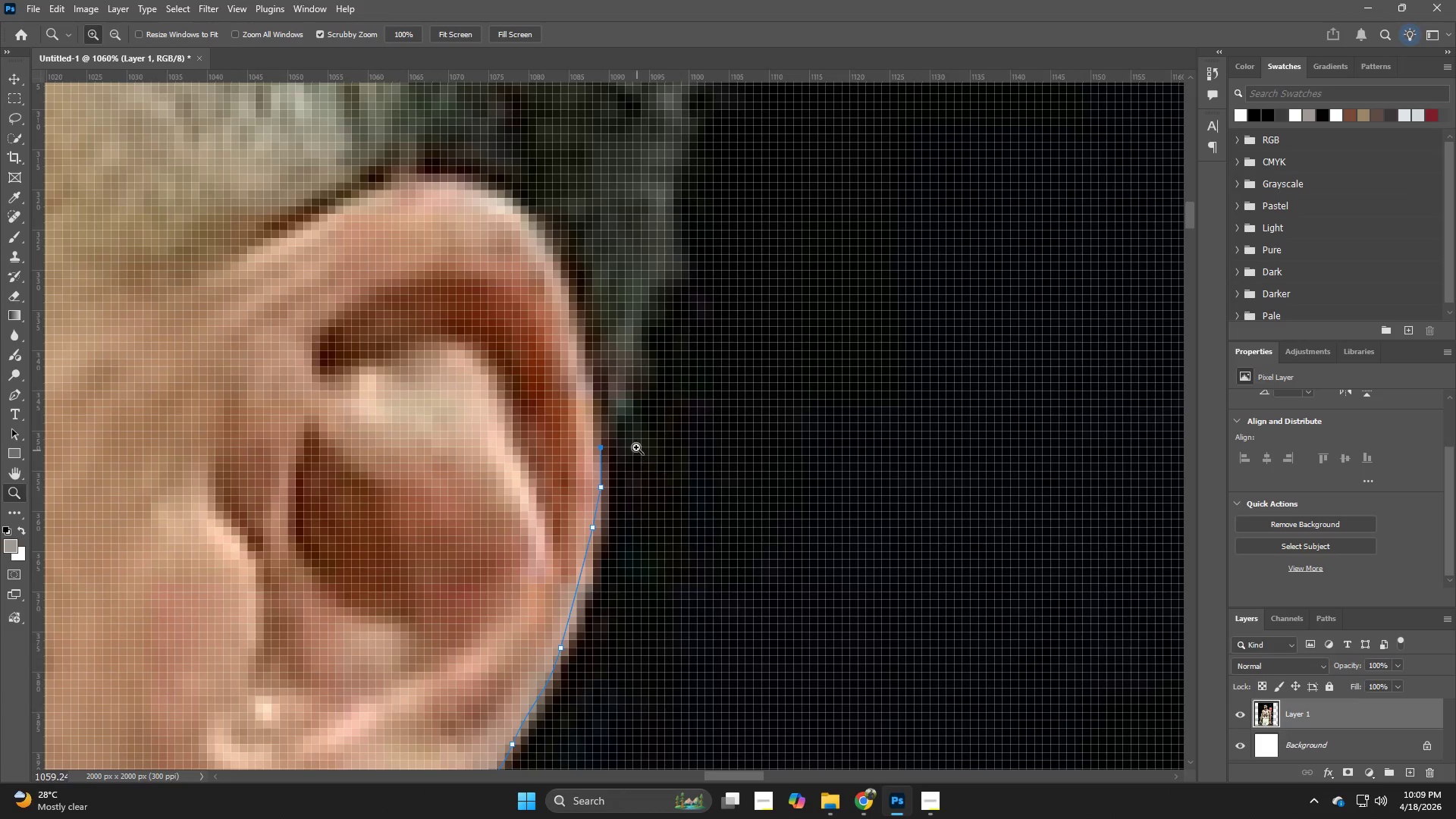 
left_click([639, 425])
 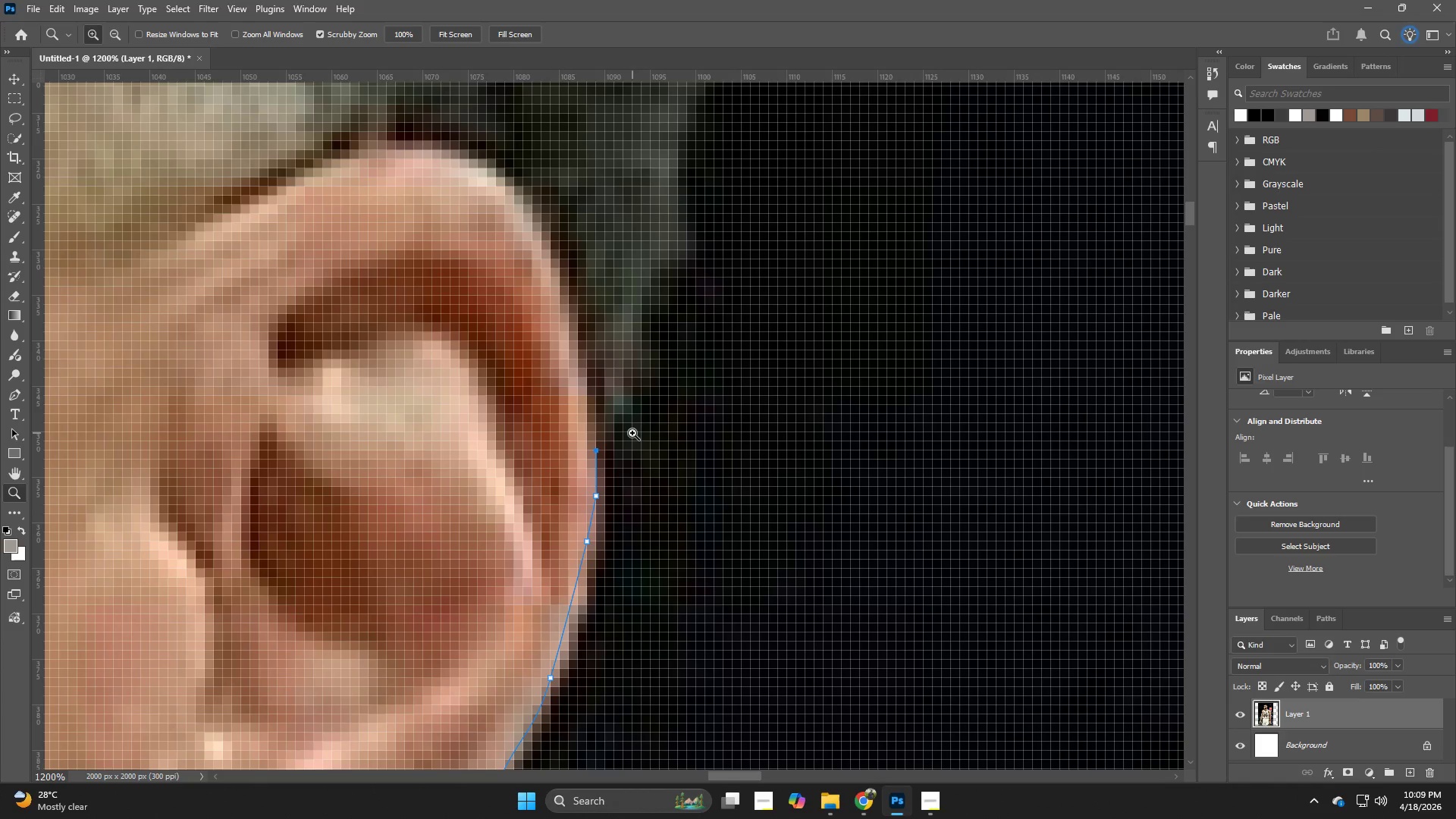 
key(P)
 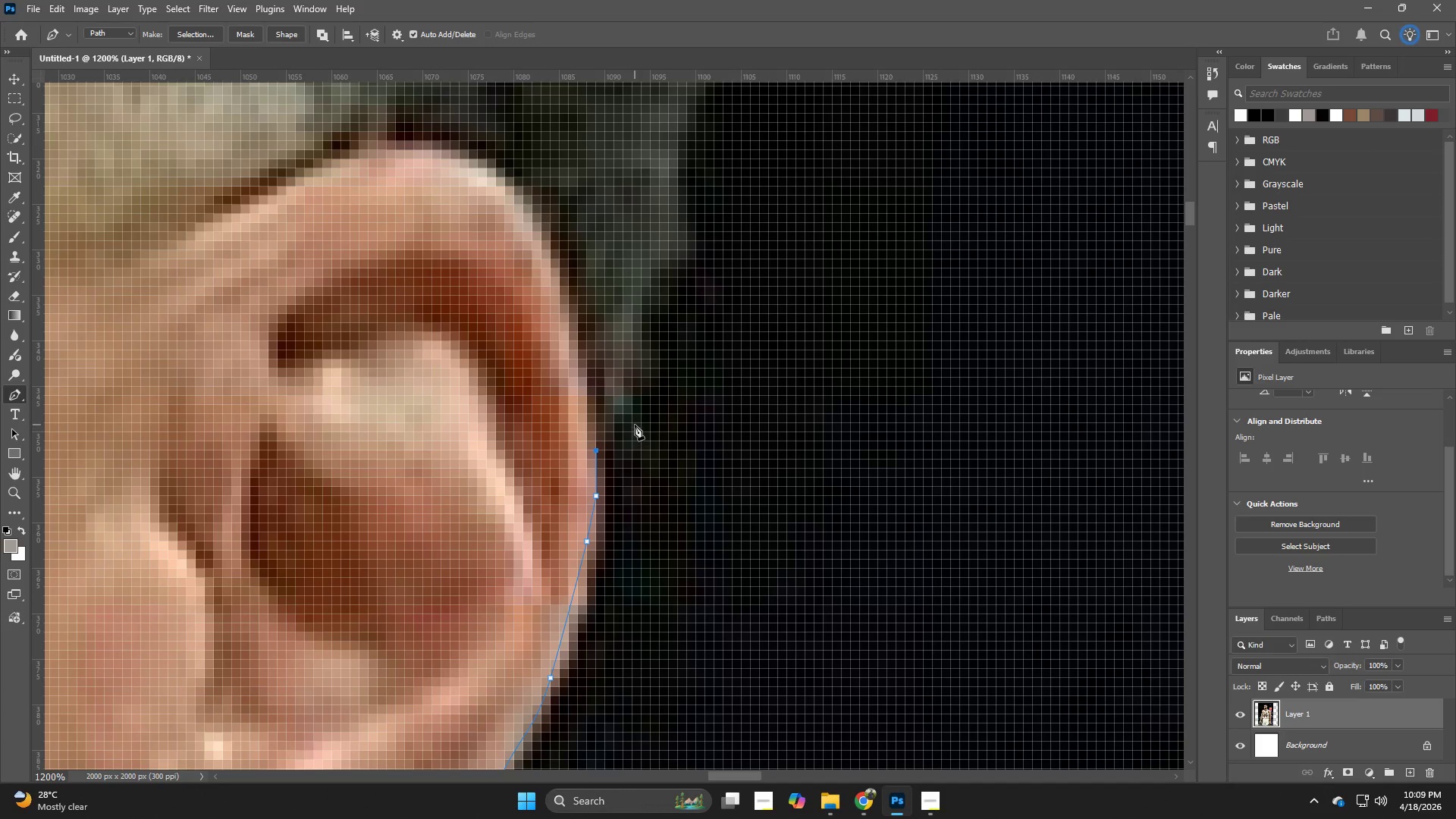 
left_click([635, 417])
 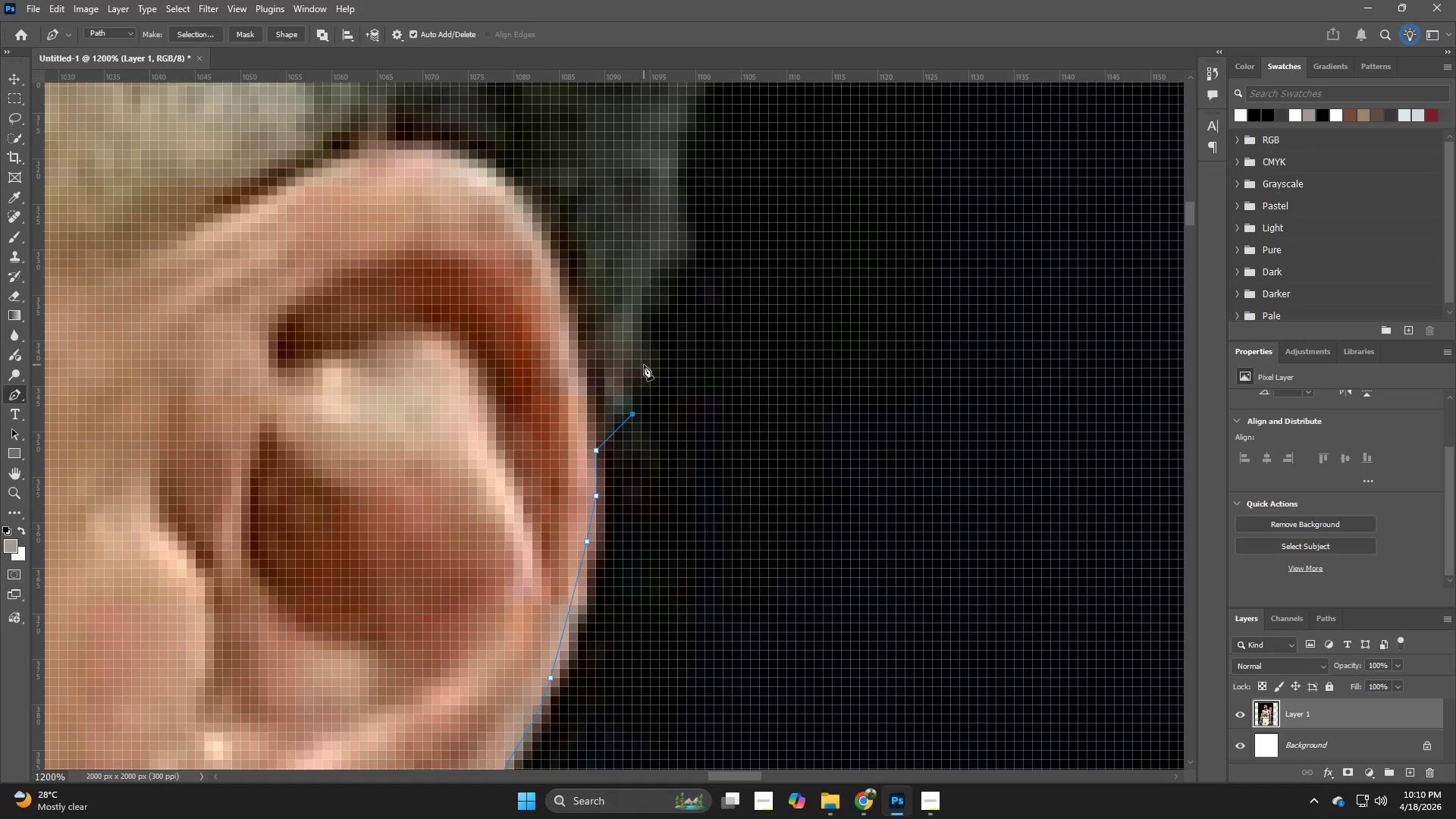 
left_click([645, 362])
 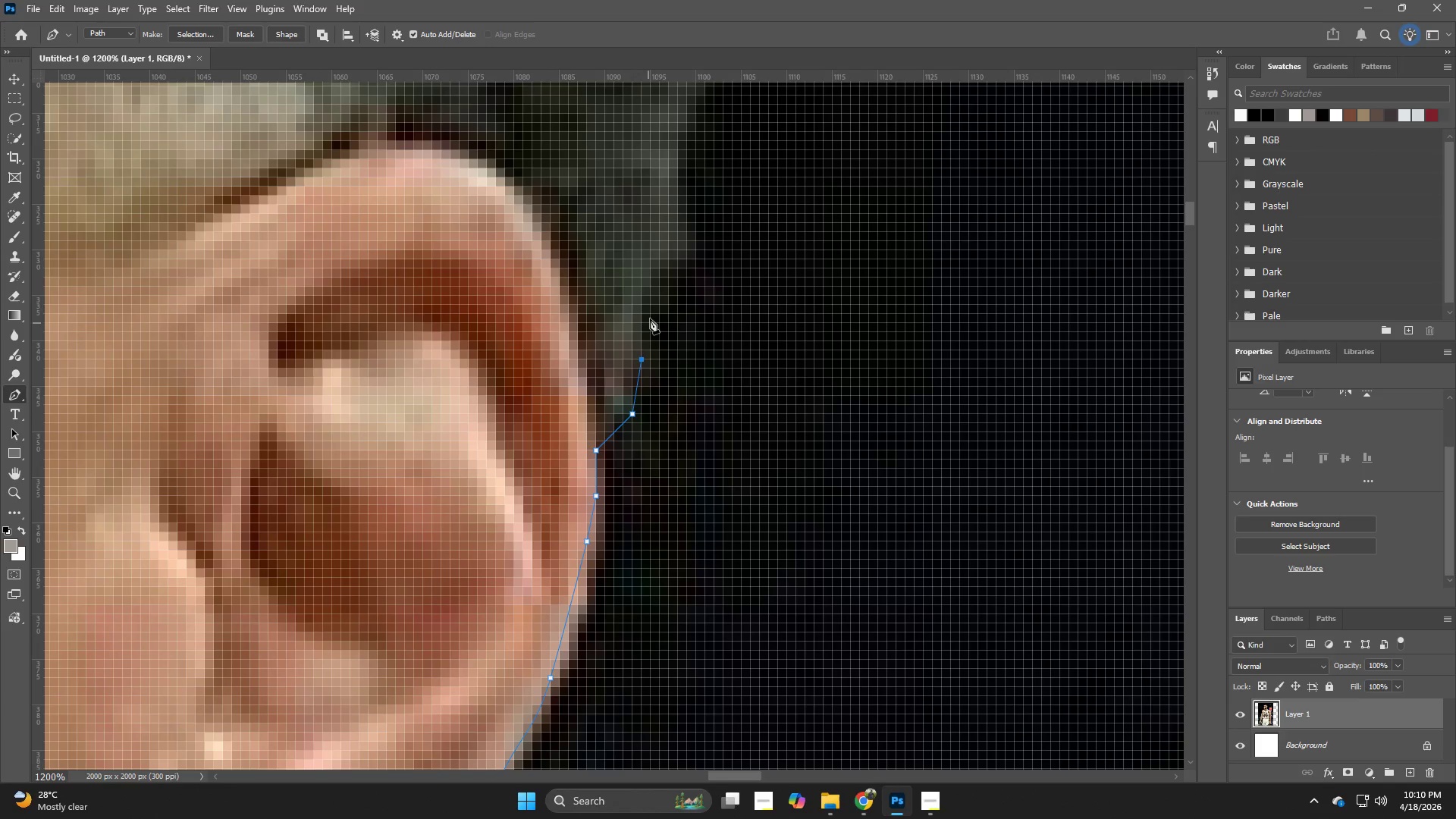 
left_click([653, 307])
 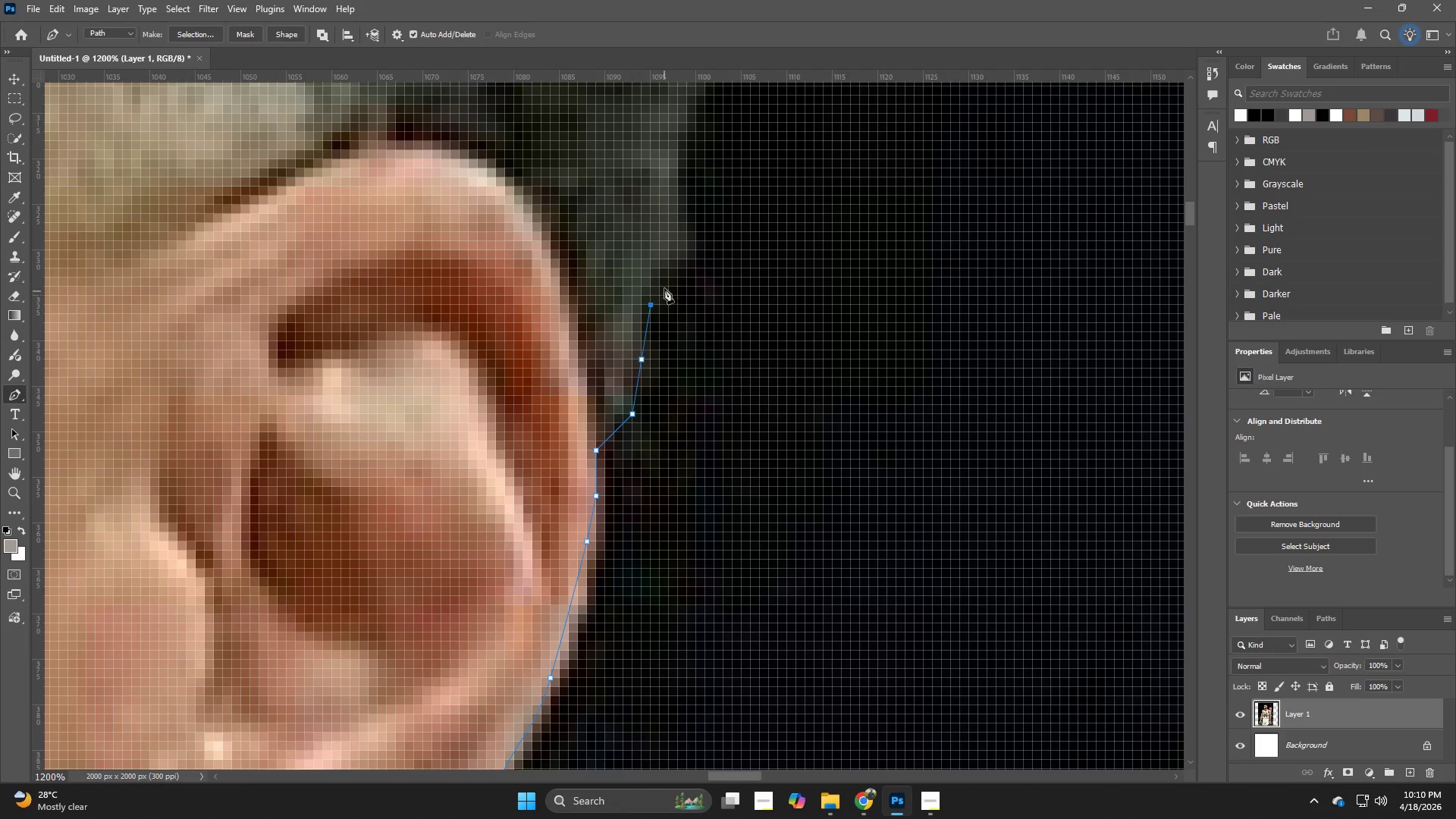 
left_click([665, 279])
 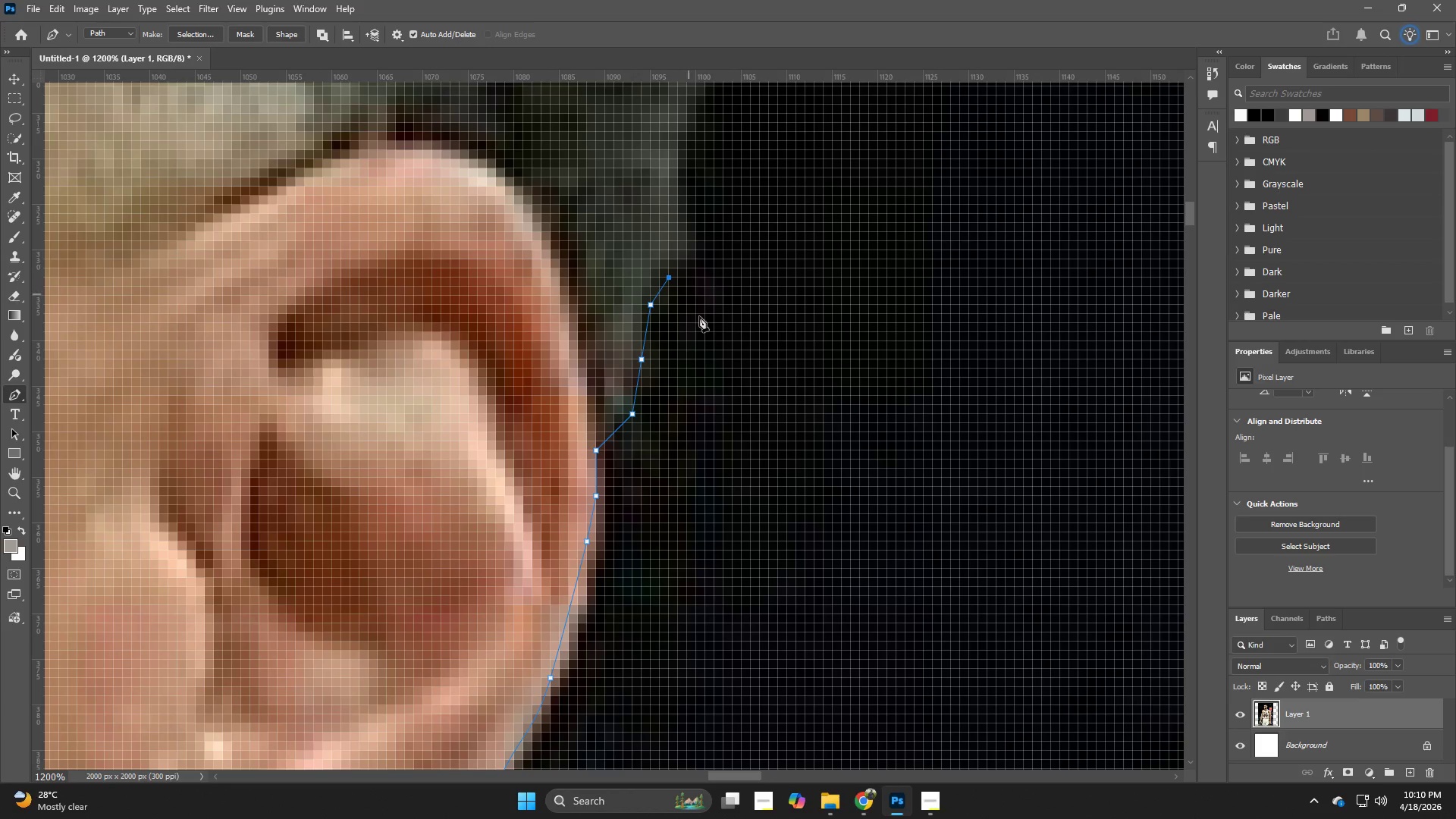 
hold_key(key=Space, duration=1.02)
 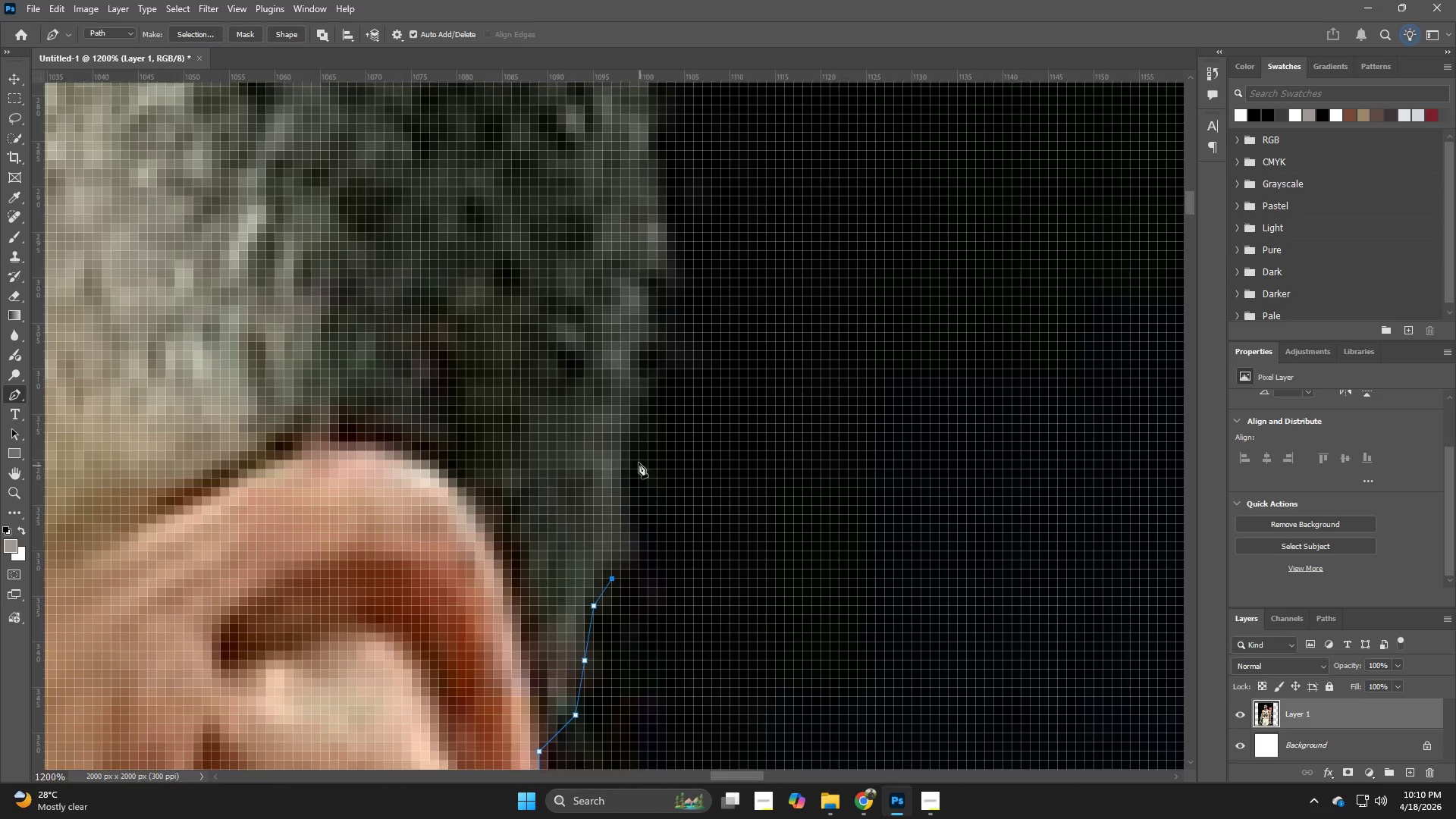 
left_click_drag(start_coordinate=[723, 384], to_coordinate=[686, 620])
 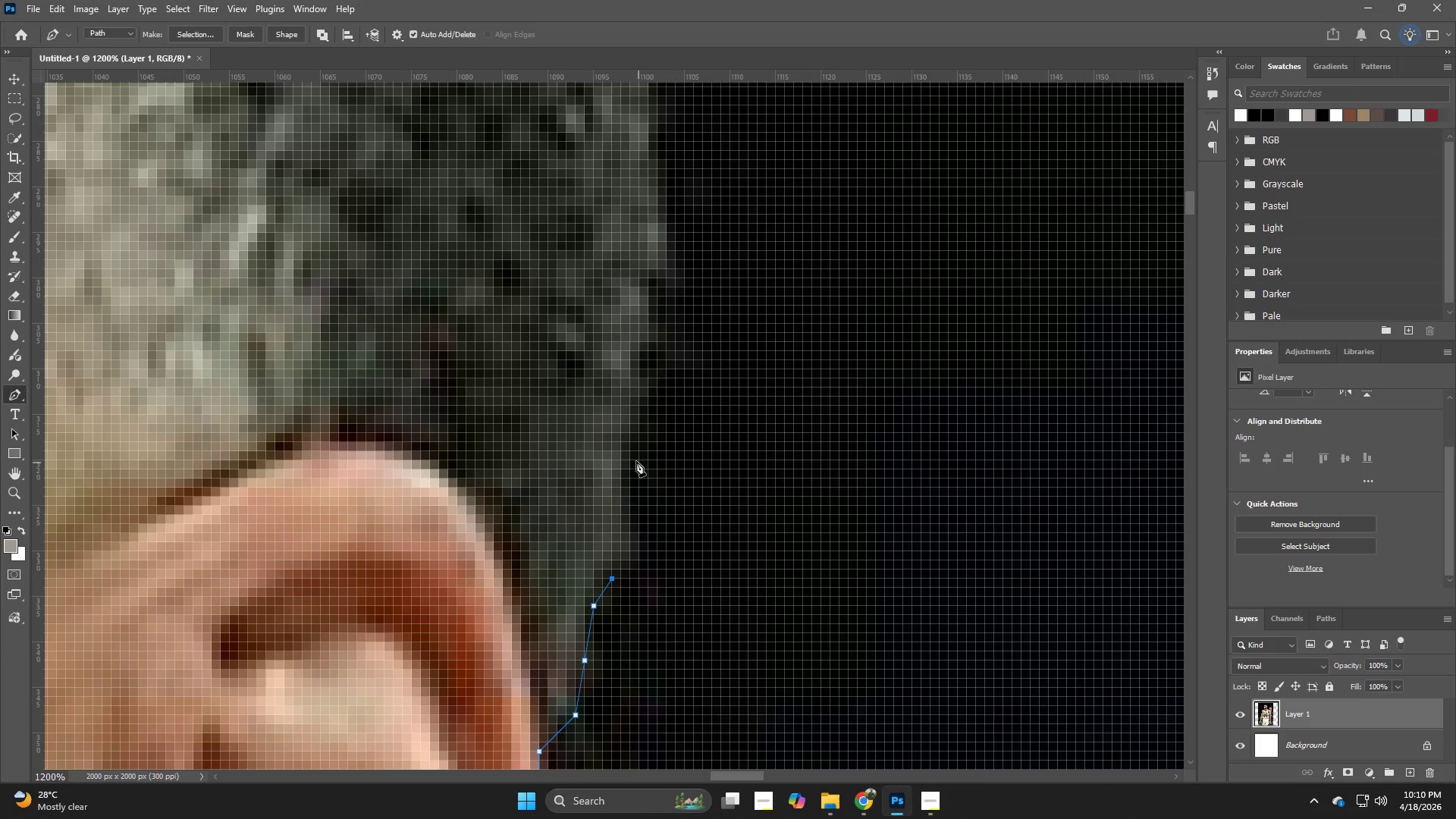 
left_click([635, 457])
 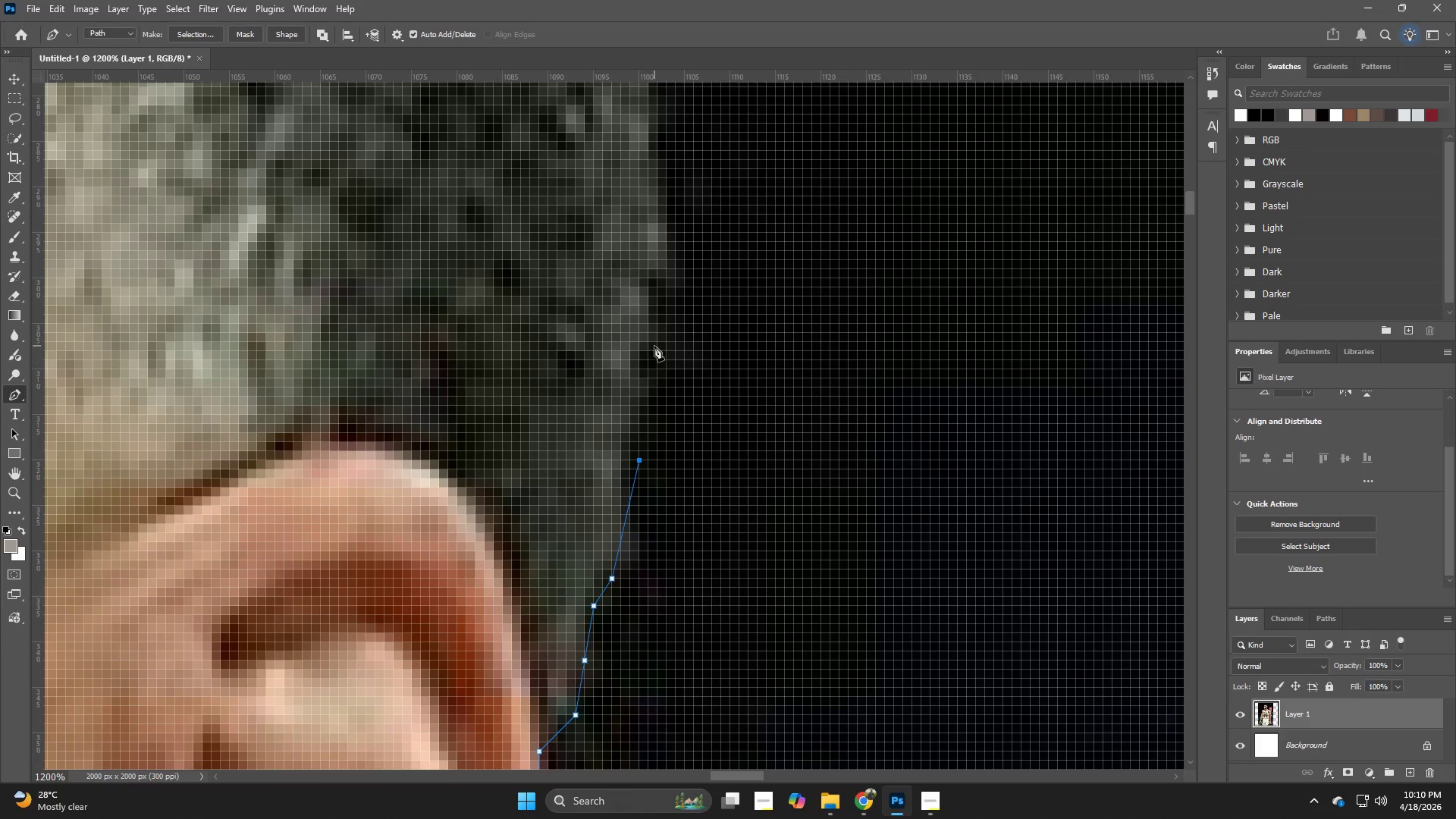 
left_click([654, 346])
 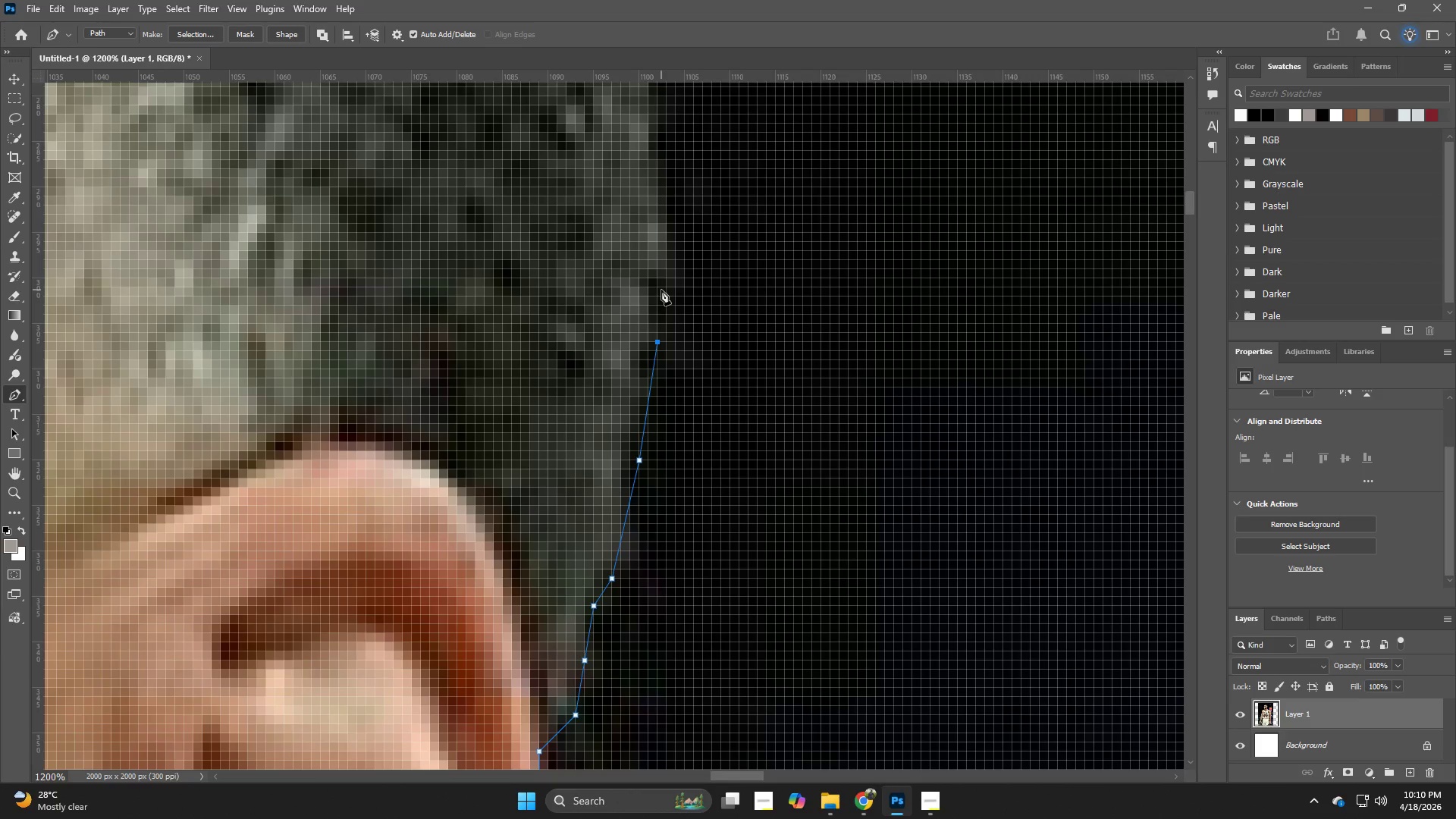 
left_click([661, 290])
 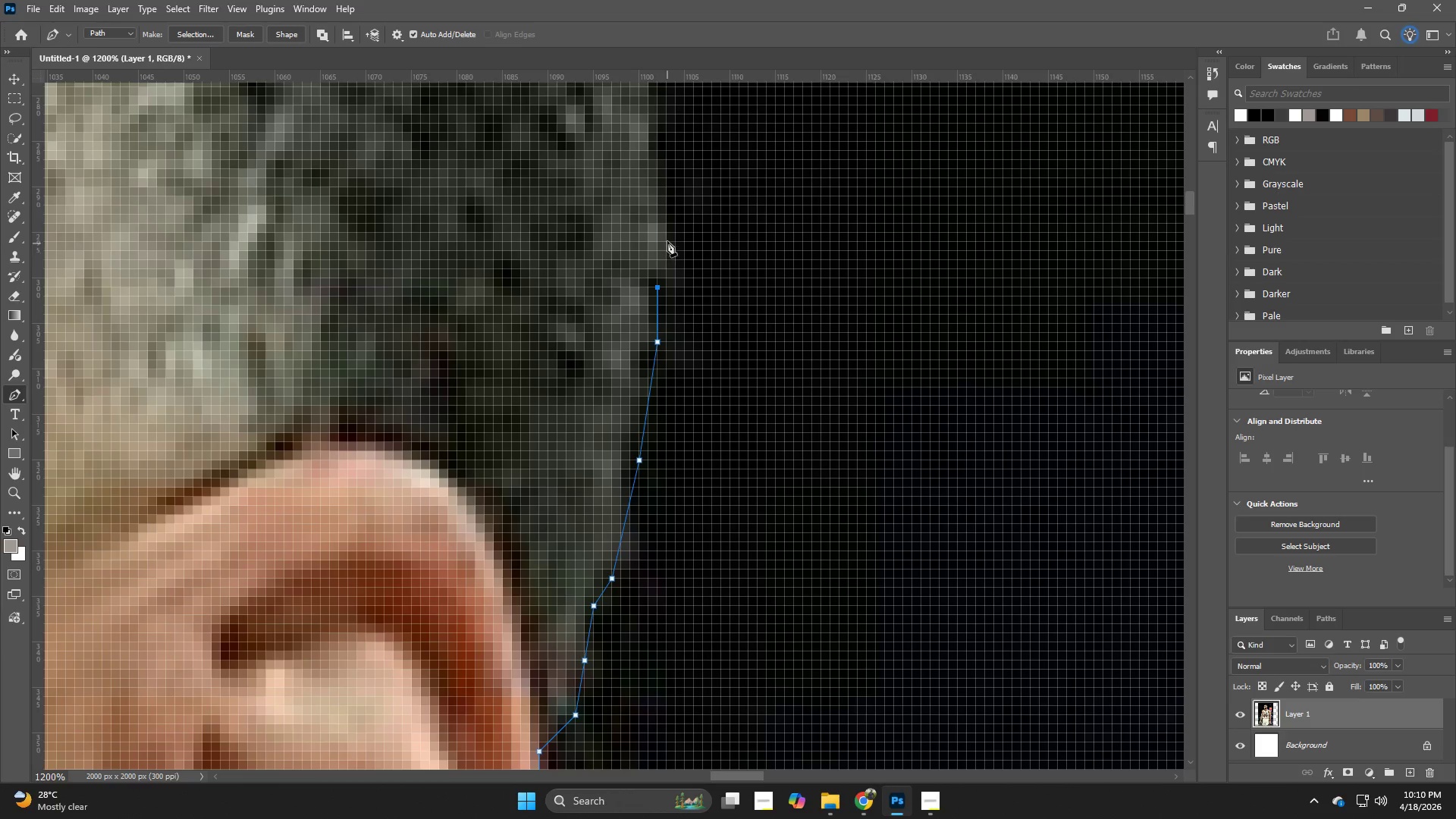 
left_click([667, 237])
 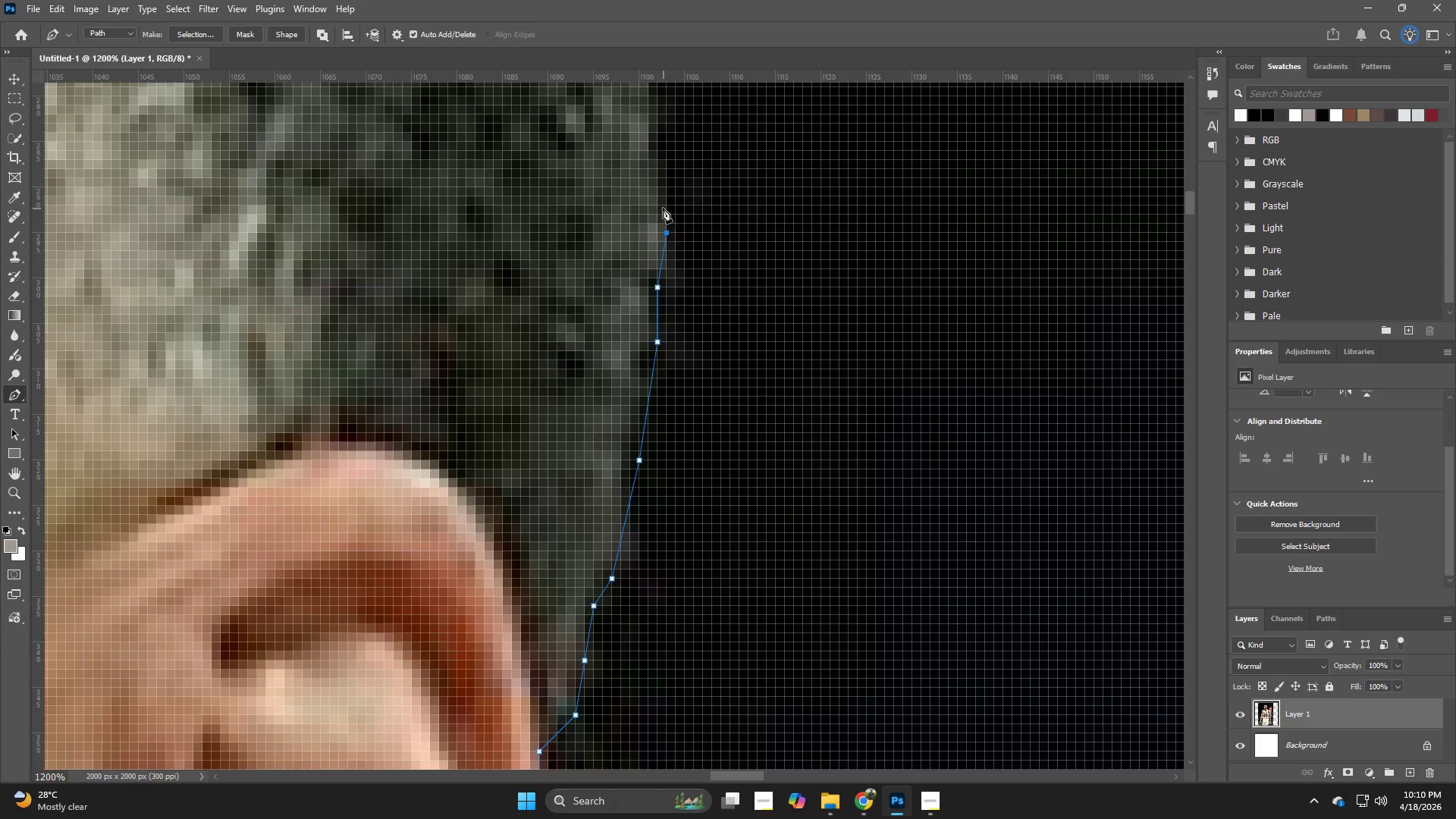 
left_click([661, 197])
 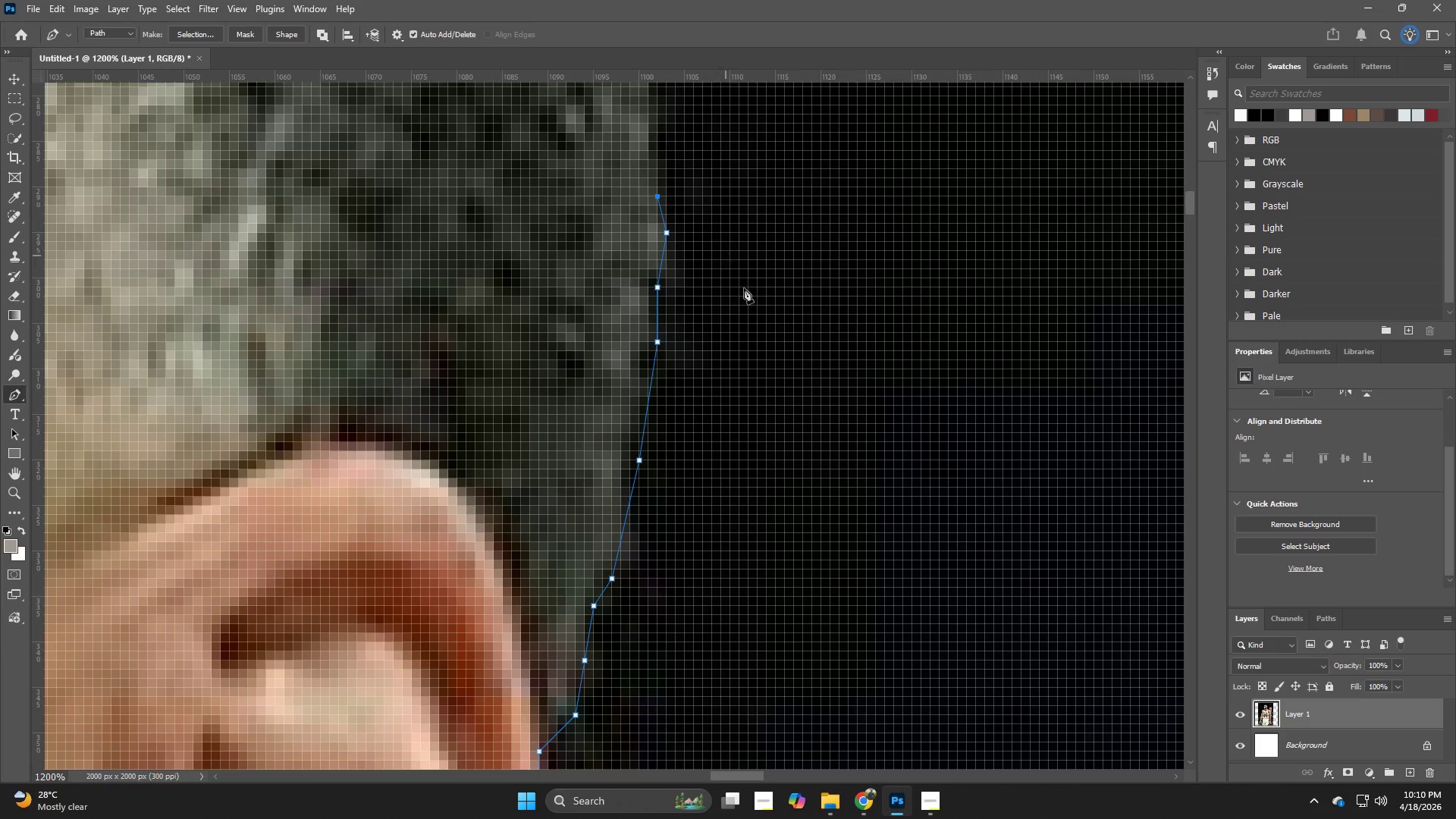 
hold_key(key=Space, duration=0.7)
 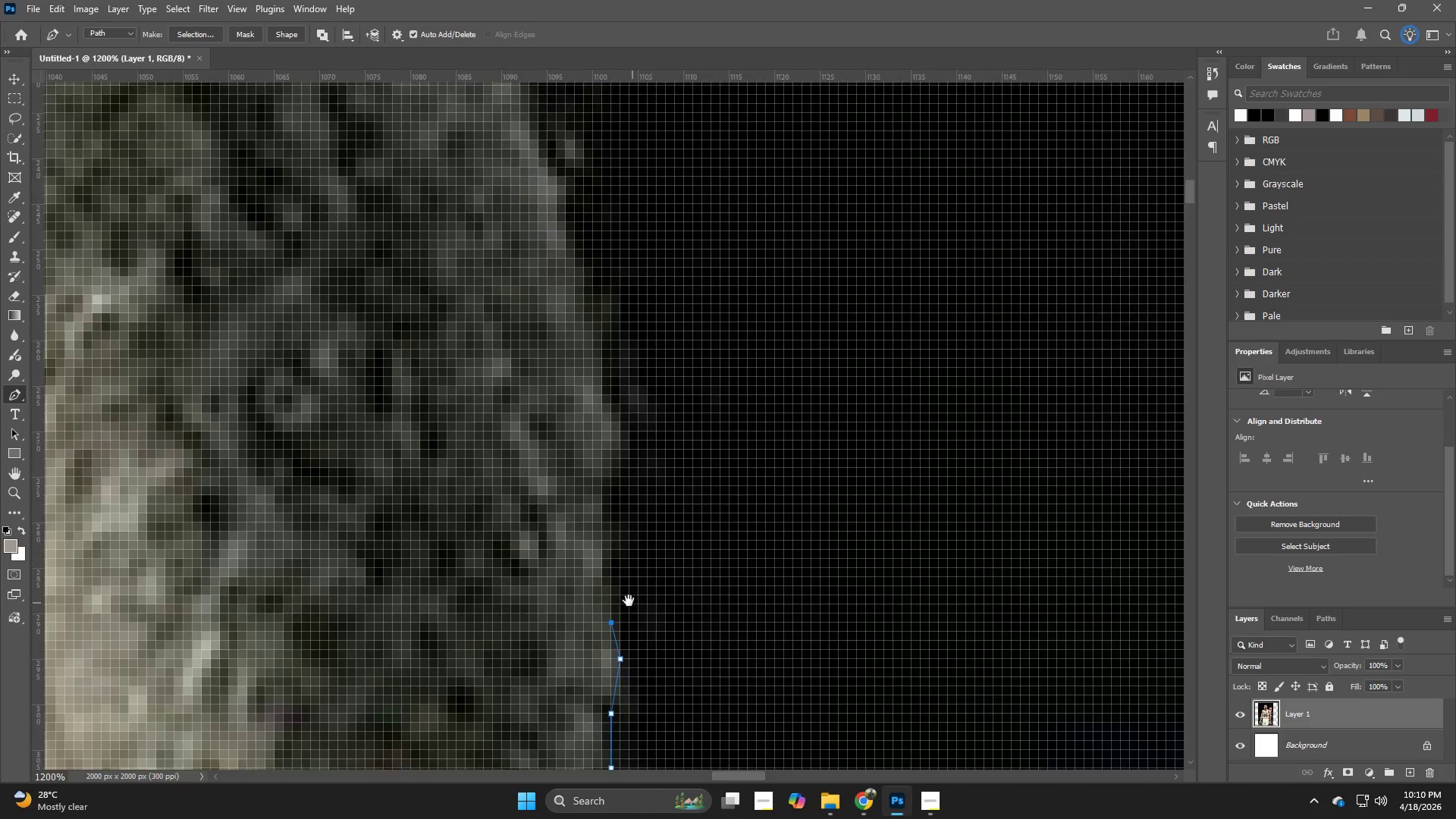 
left_click_drag(start_coordinate=[753, 328], to_coordinate=[730, 653])
 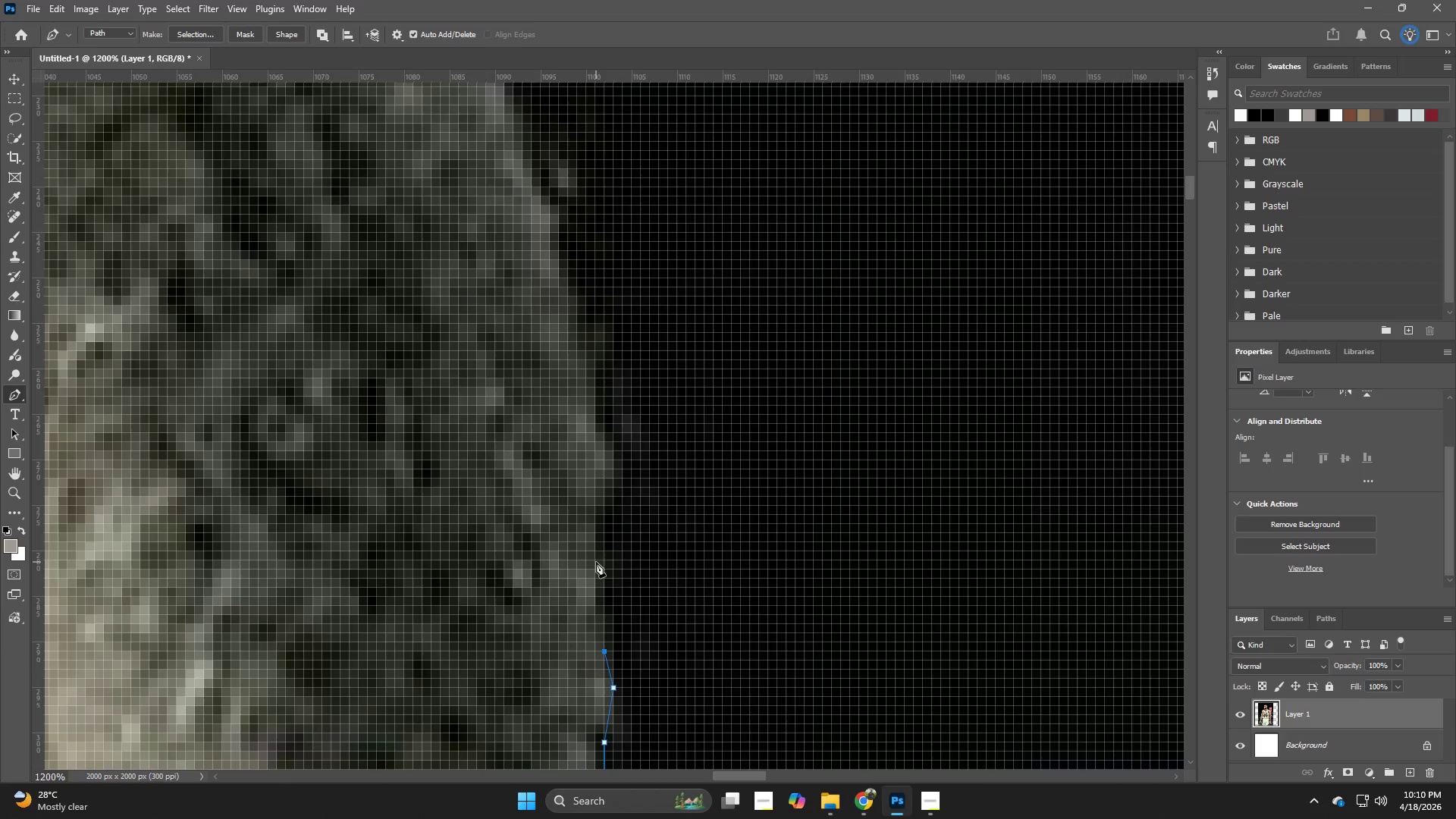 
left_click([604, 558])
 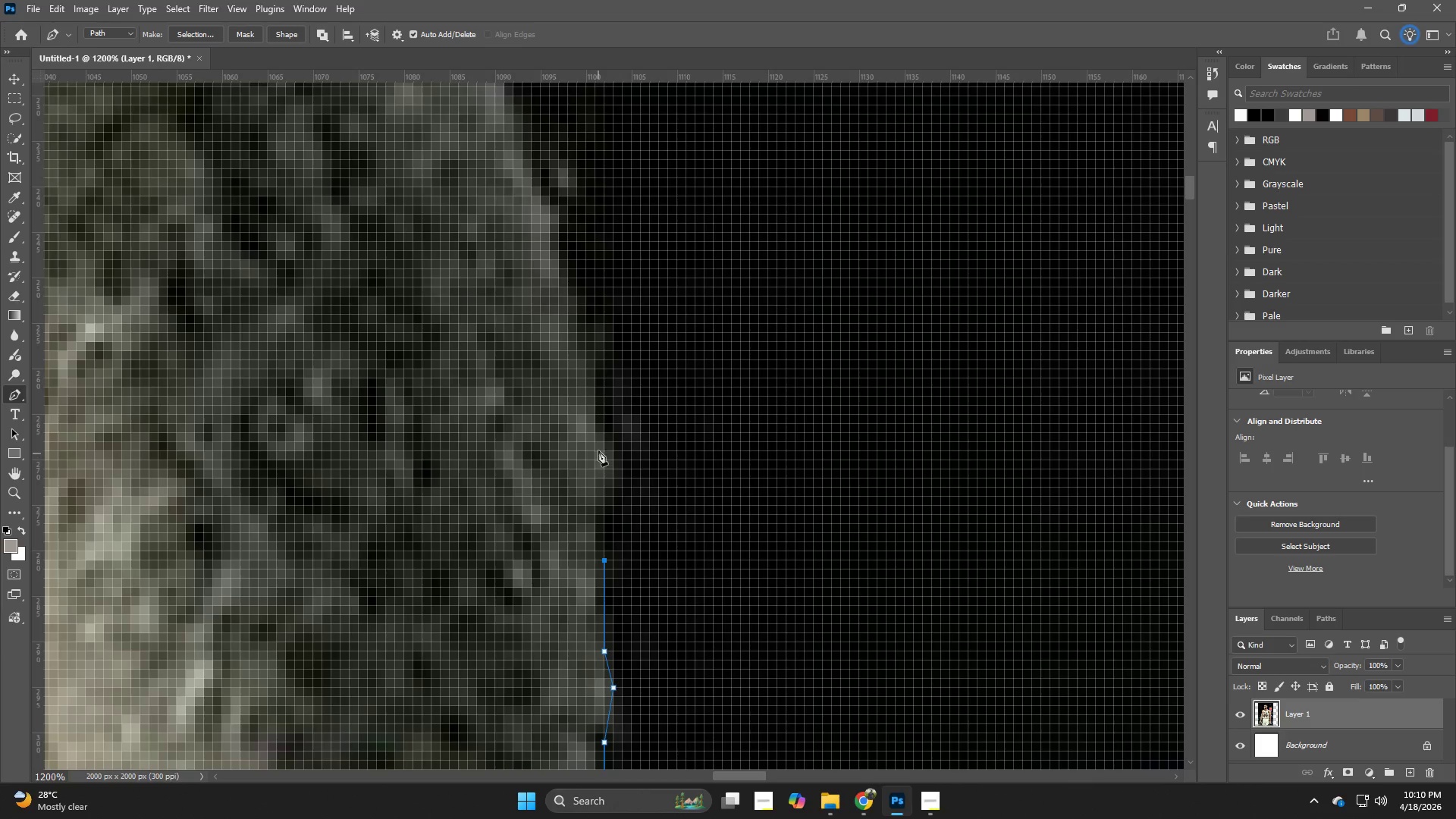 
left_click([598, 437])
 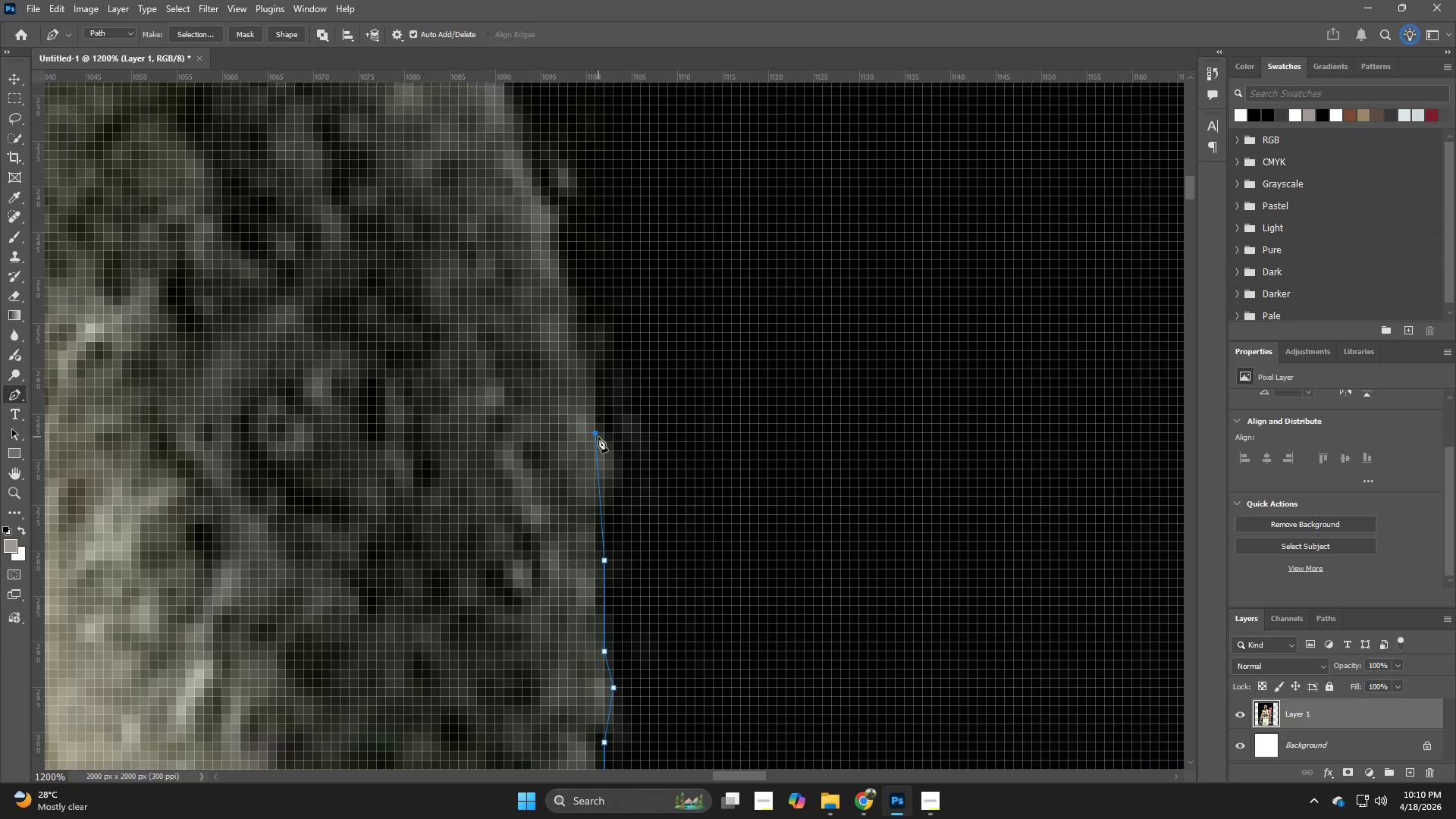 
hold_key(key=Space, duration=1.24)
 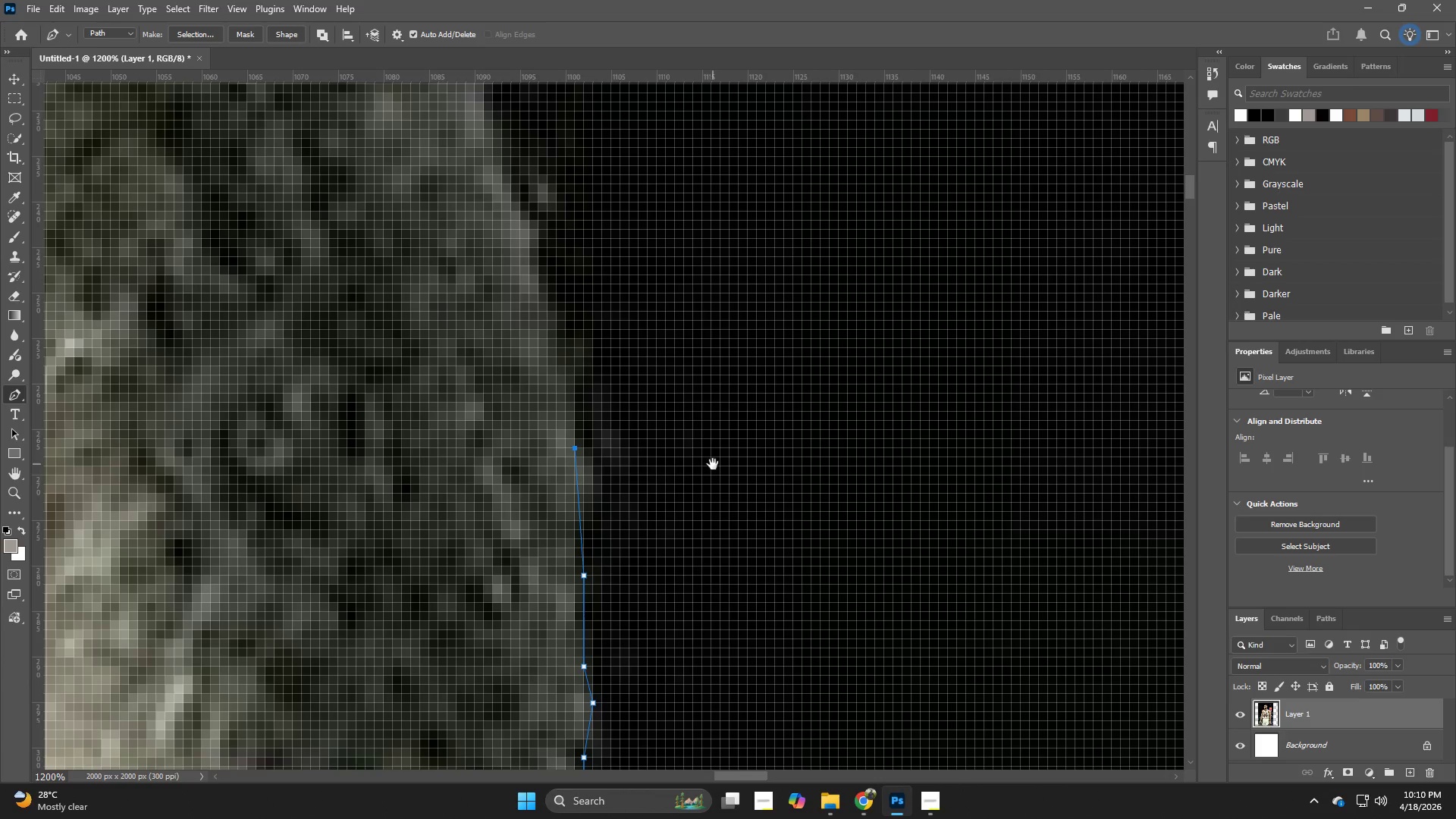 
left_click_drag(start_coordinate=[707, 434], to_coordinate=[686, 449])
 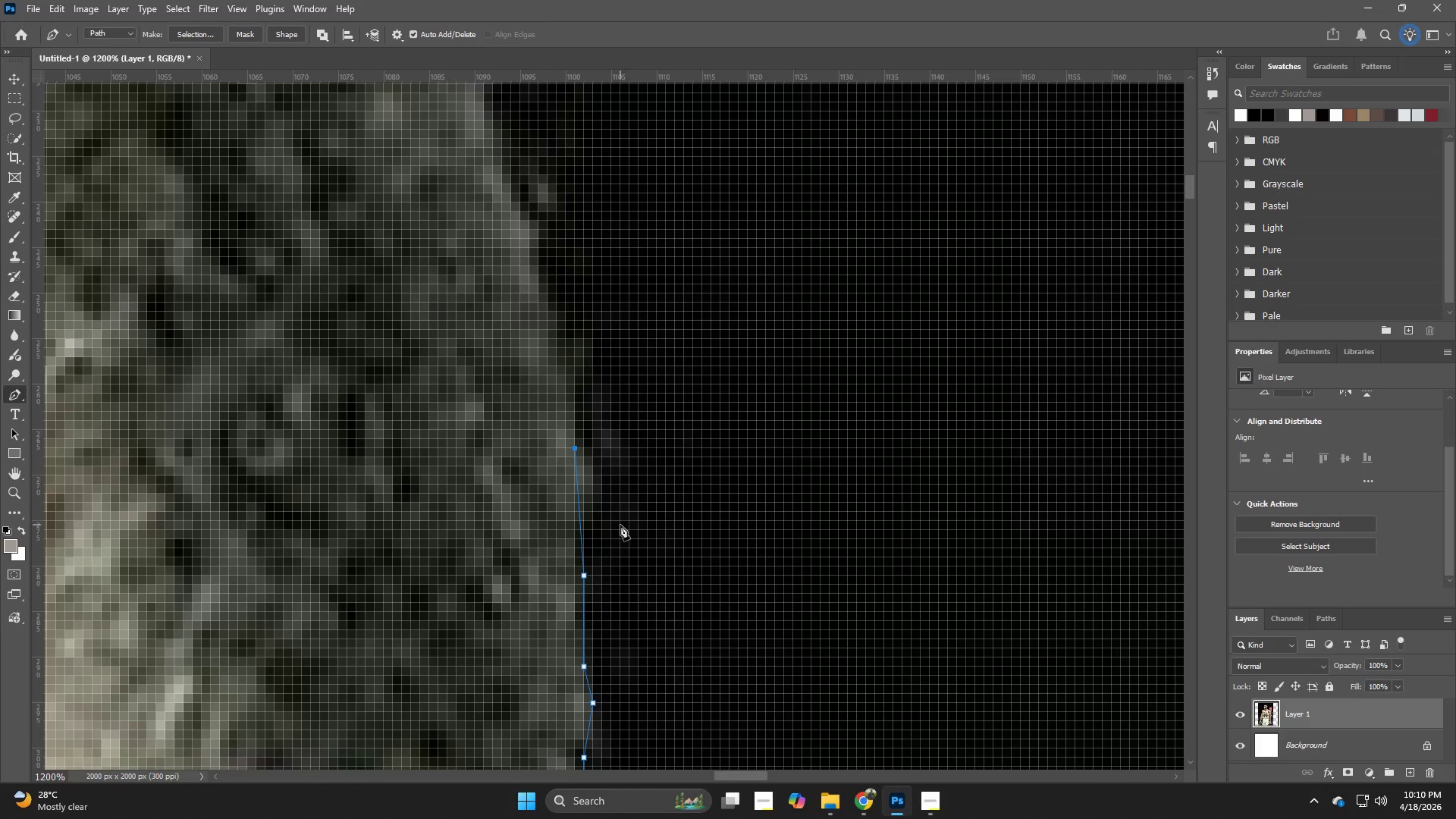 
hold_key(key=Space, duration=1.03)
 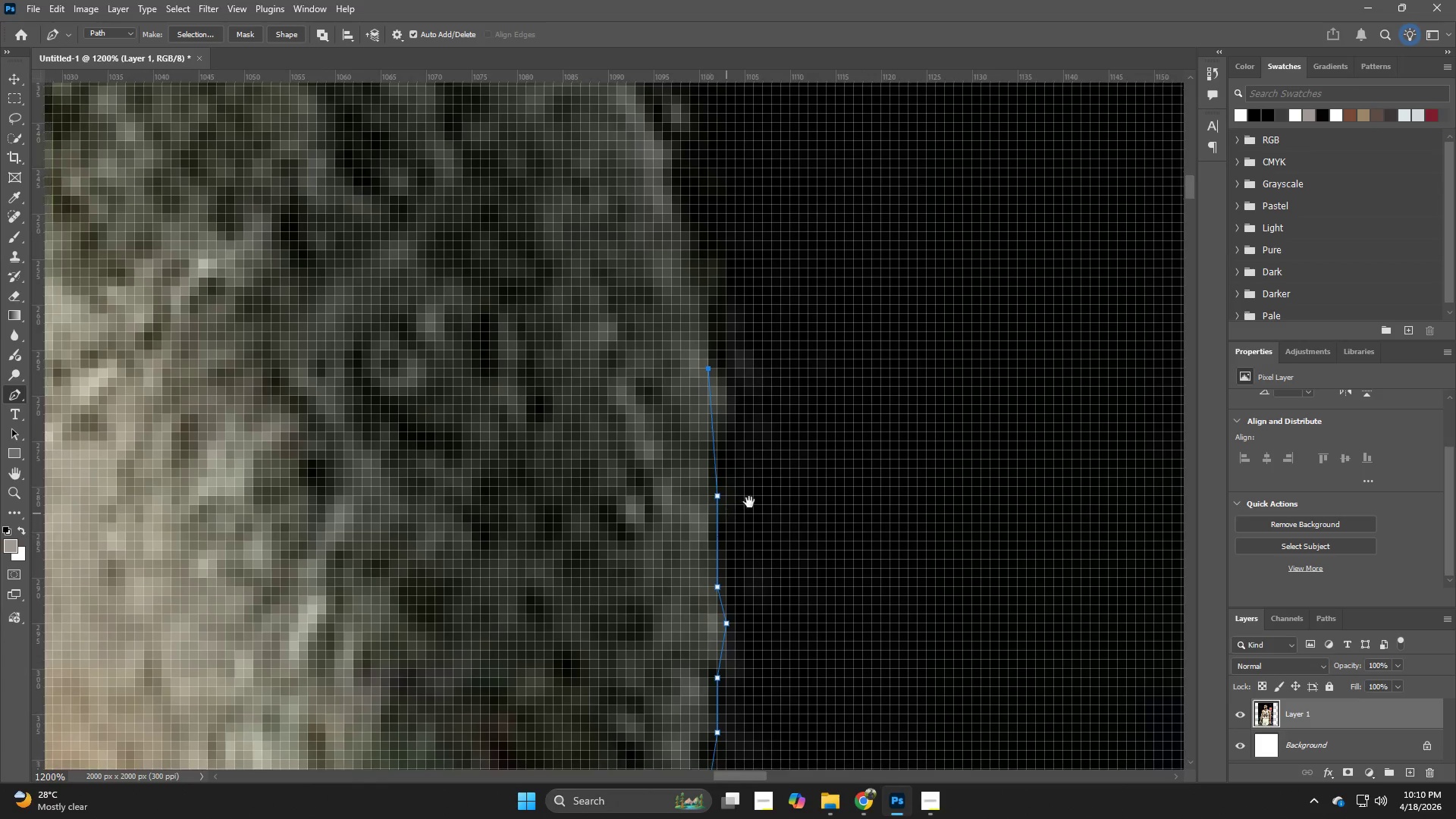 
left_click_drag(start_coordinate=[713, 464], to_coordinate=[747, 444])
 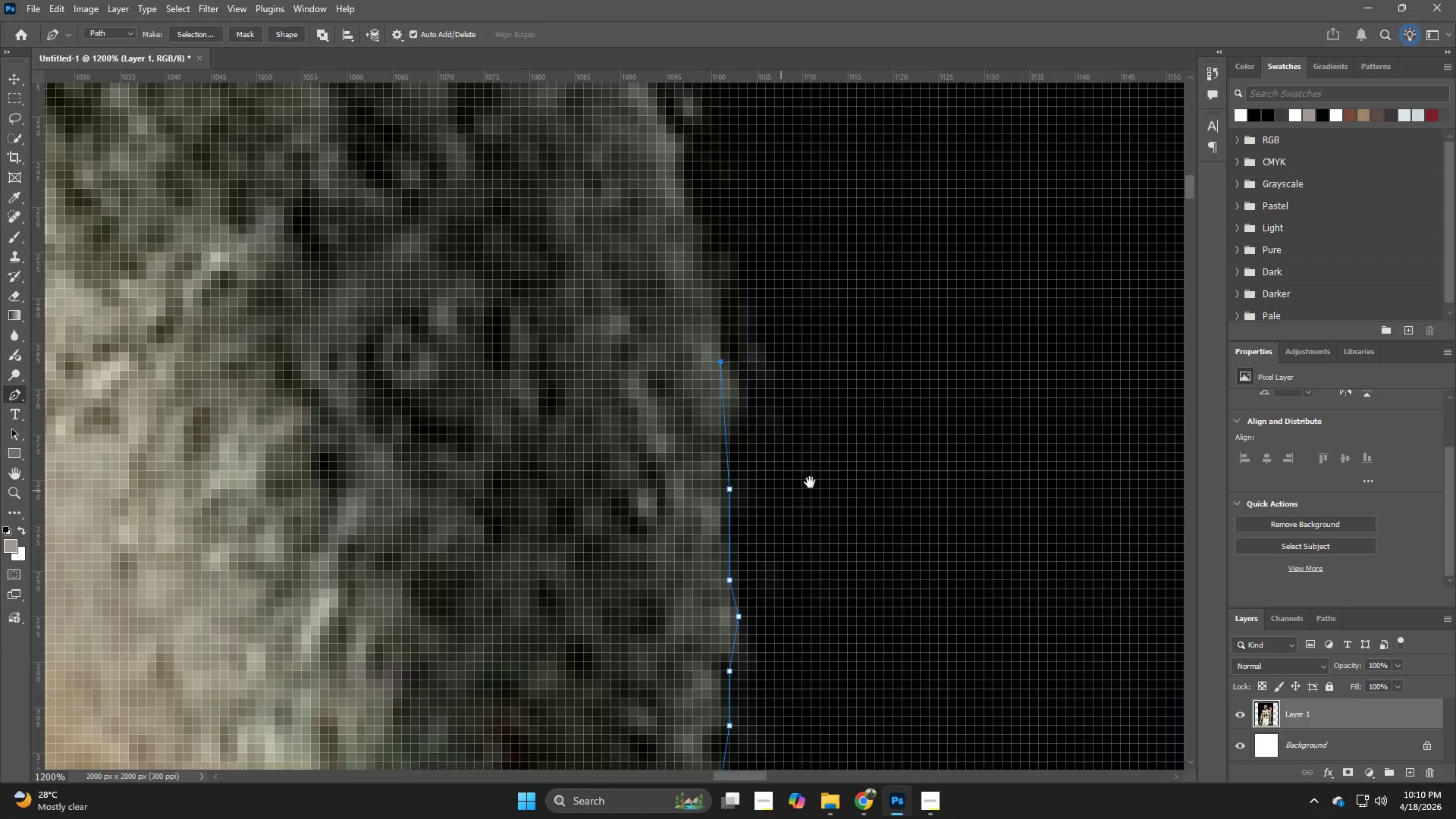 
hold_key(key=Space, duration=0.69)
 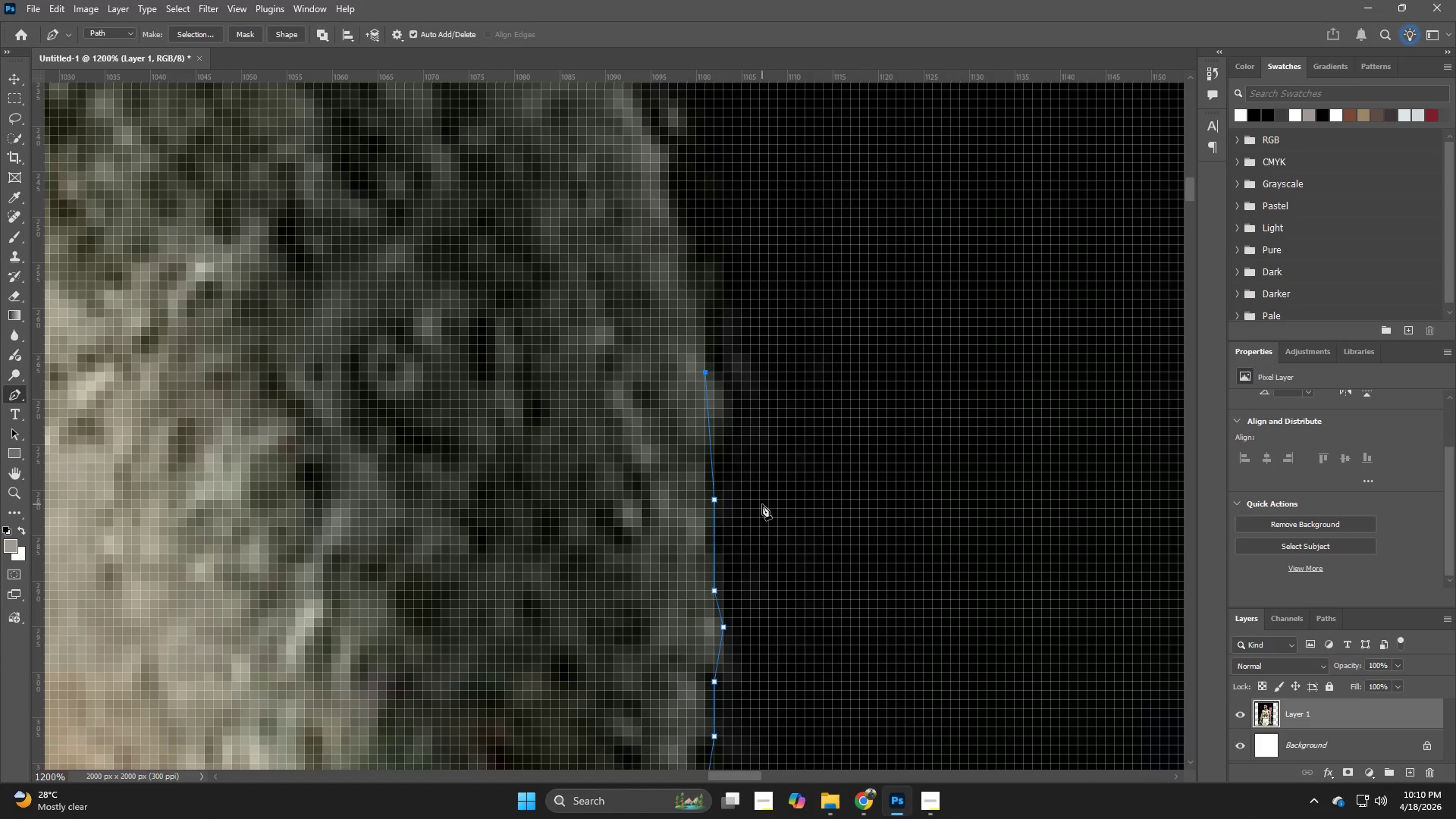 
left_click_drag(start_coordinate=[816, 479], to_coordinate=[789, 496])
 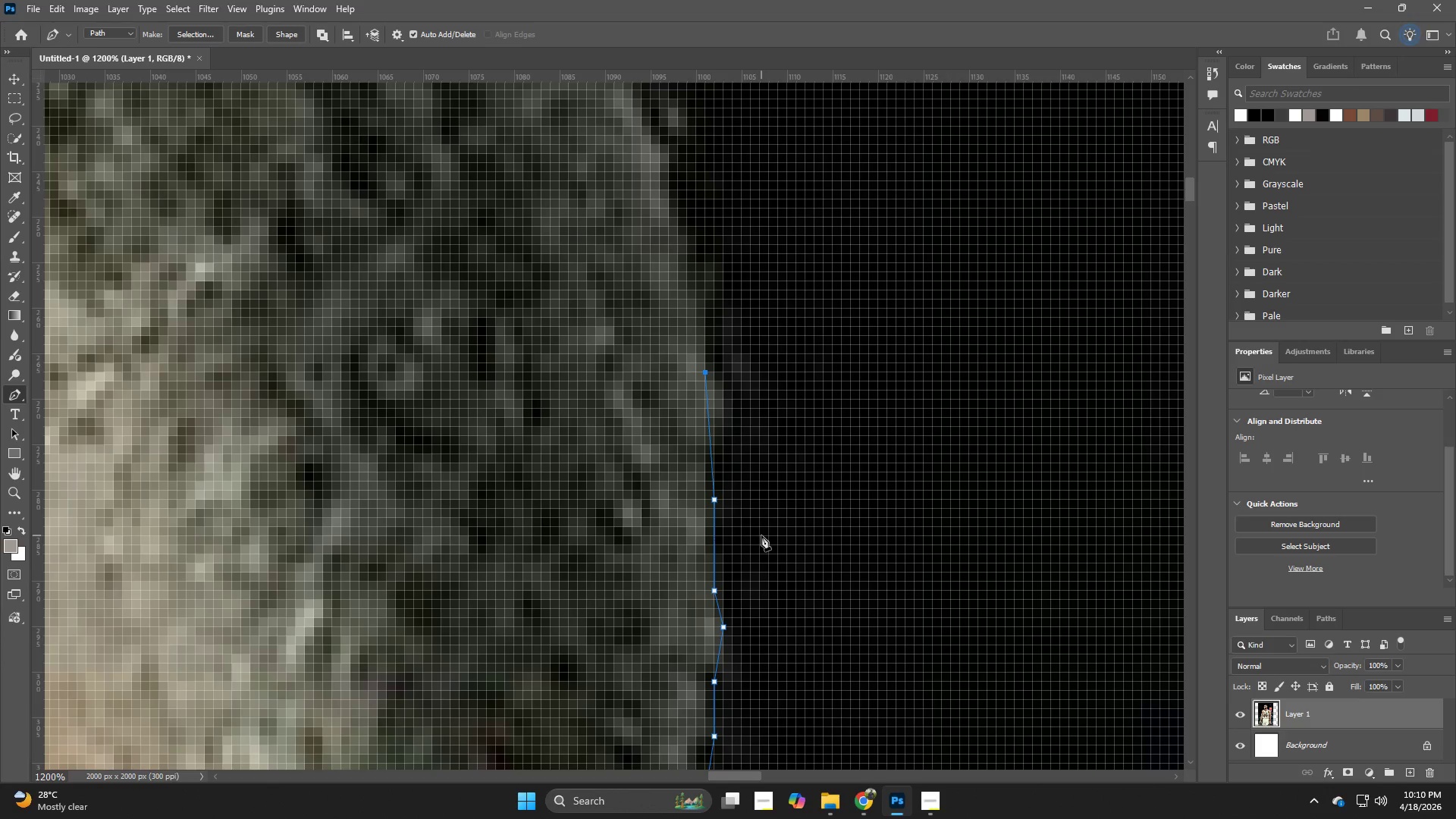 
key(Z)
 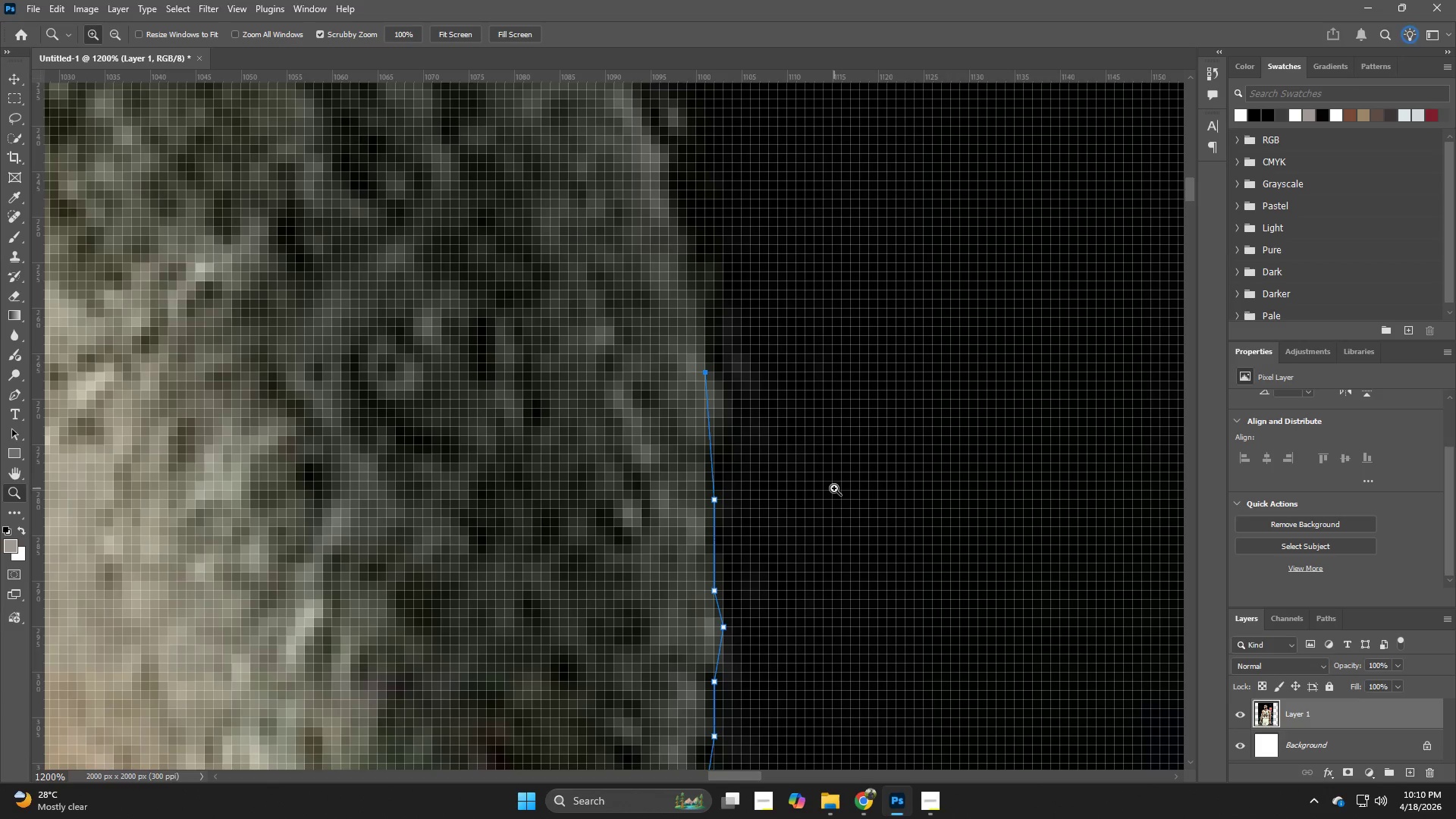 
hold_key(key=Z, duration=1.5)
 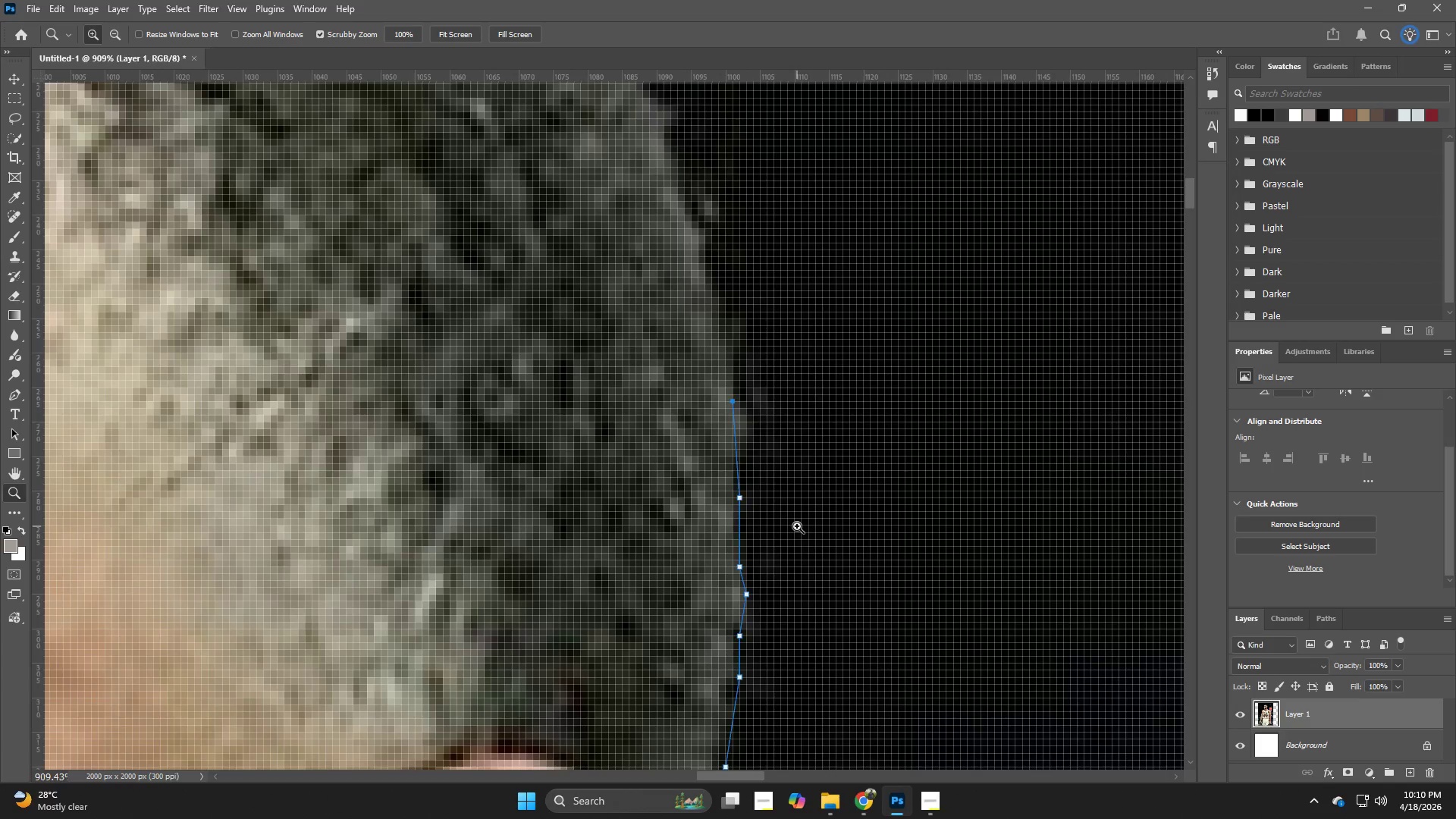 
left_click_drag(start_coordinate=[834, 488], to_coordinate=[824, 491])
 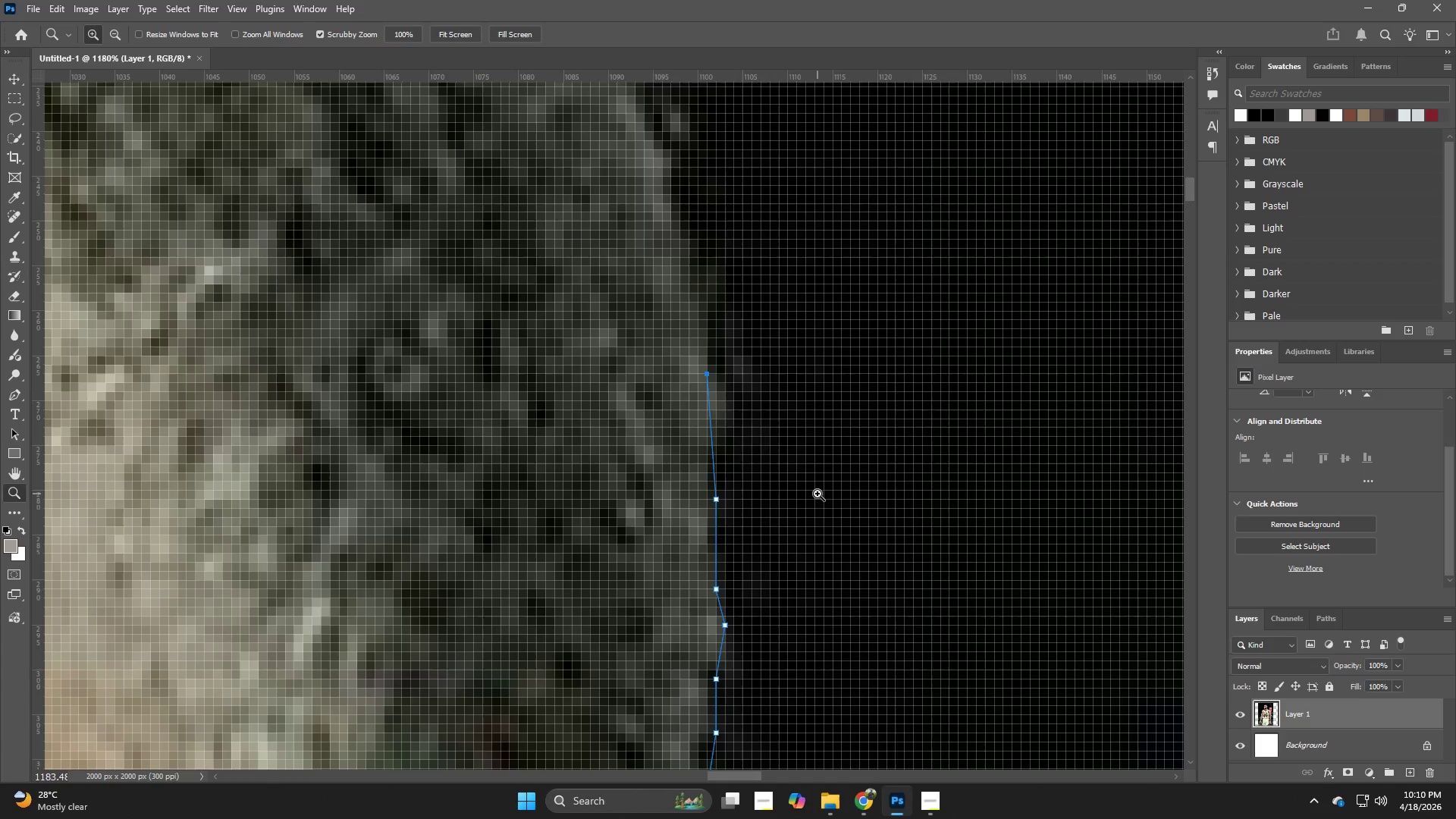 
left_click_drag(start_coordinate=[818, 494], to_coordinate=[797, 526])
 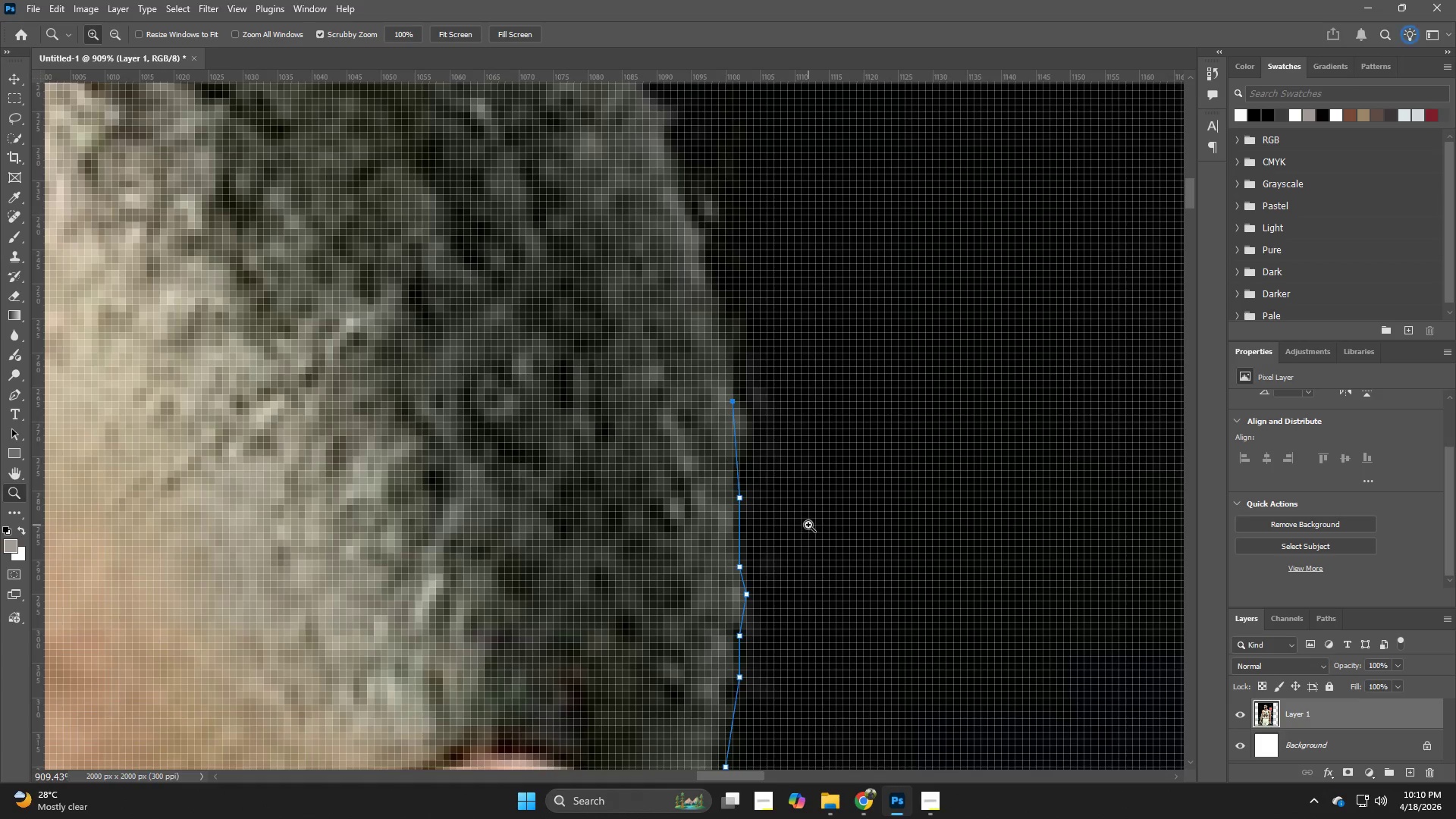 
hold_key(key=Z, duration=0.56)
 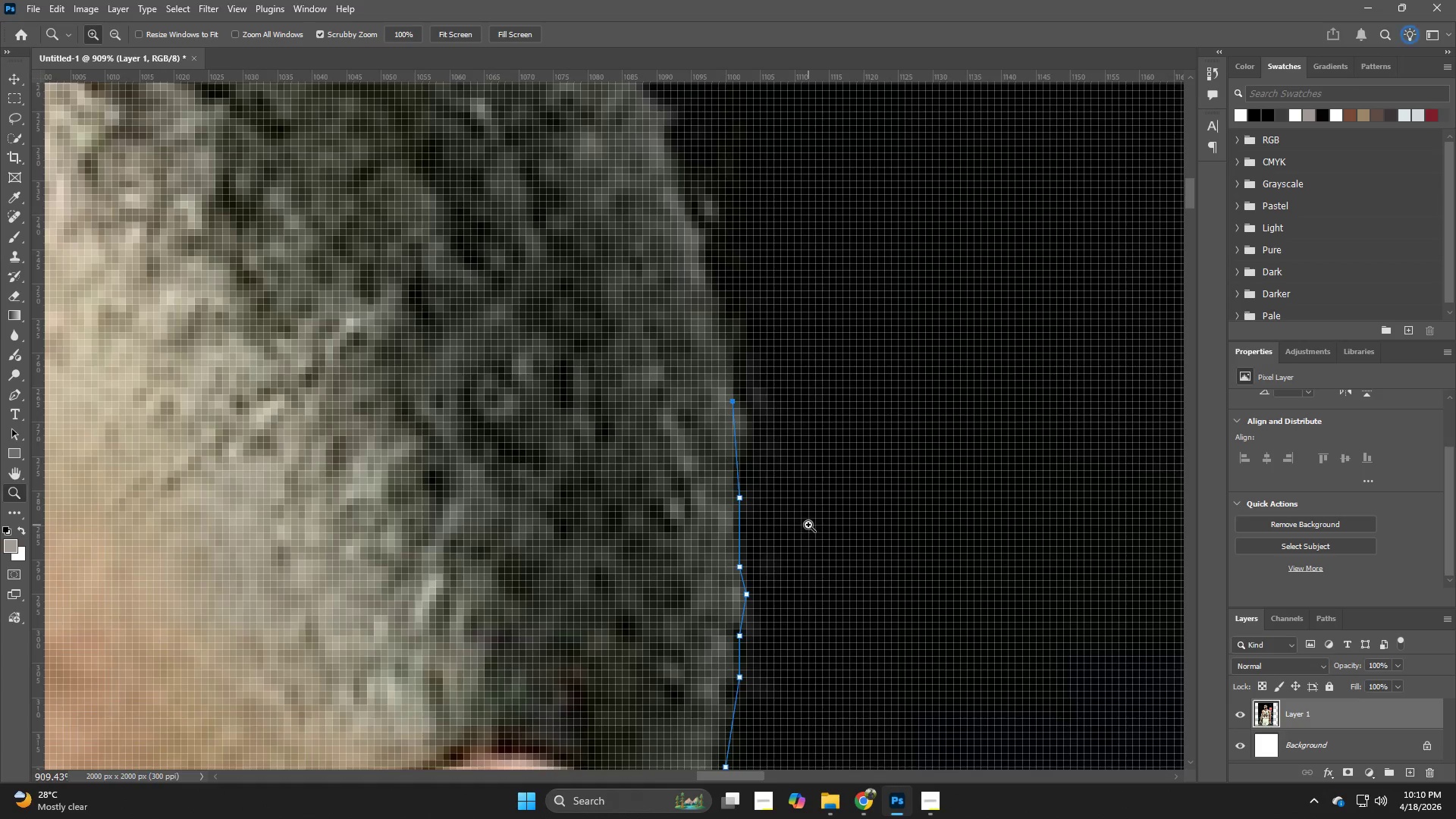 
hold_key(key=Z, duration=17.34)
 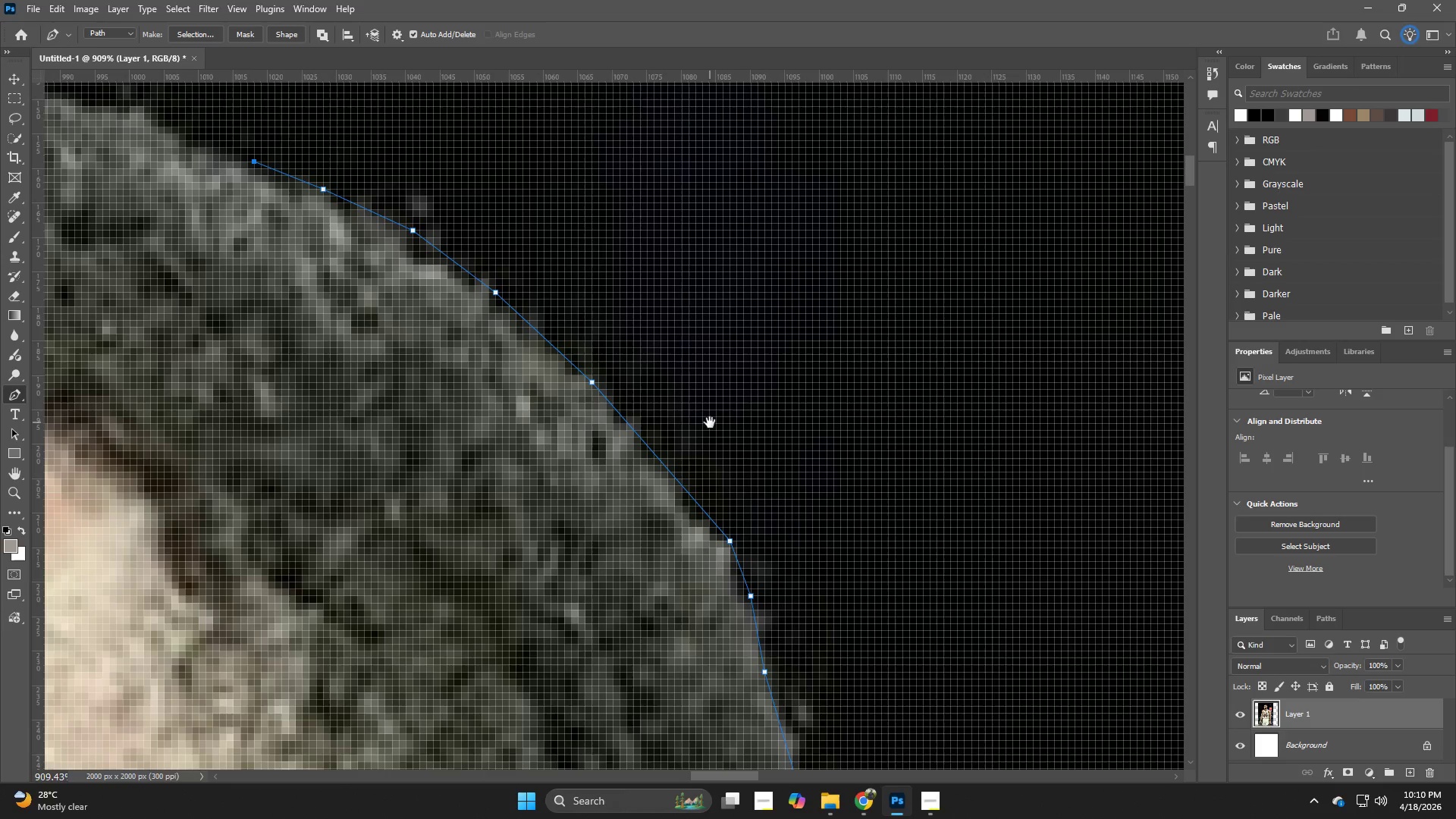 
hold_key(key=Space, duration=0.92)
 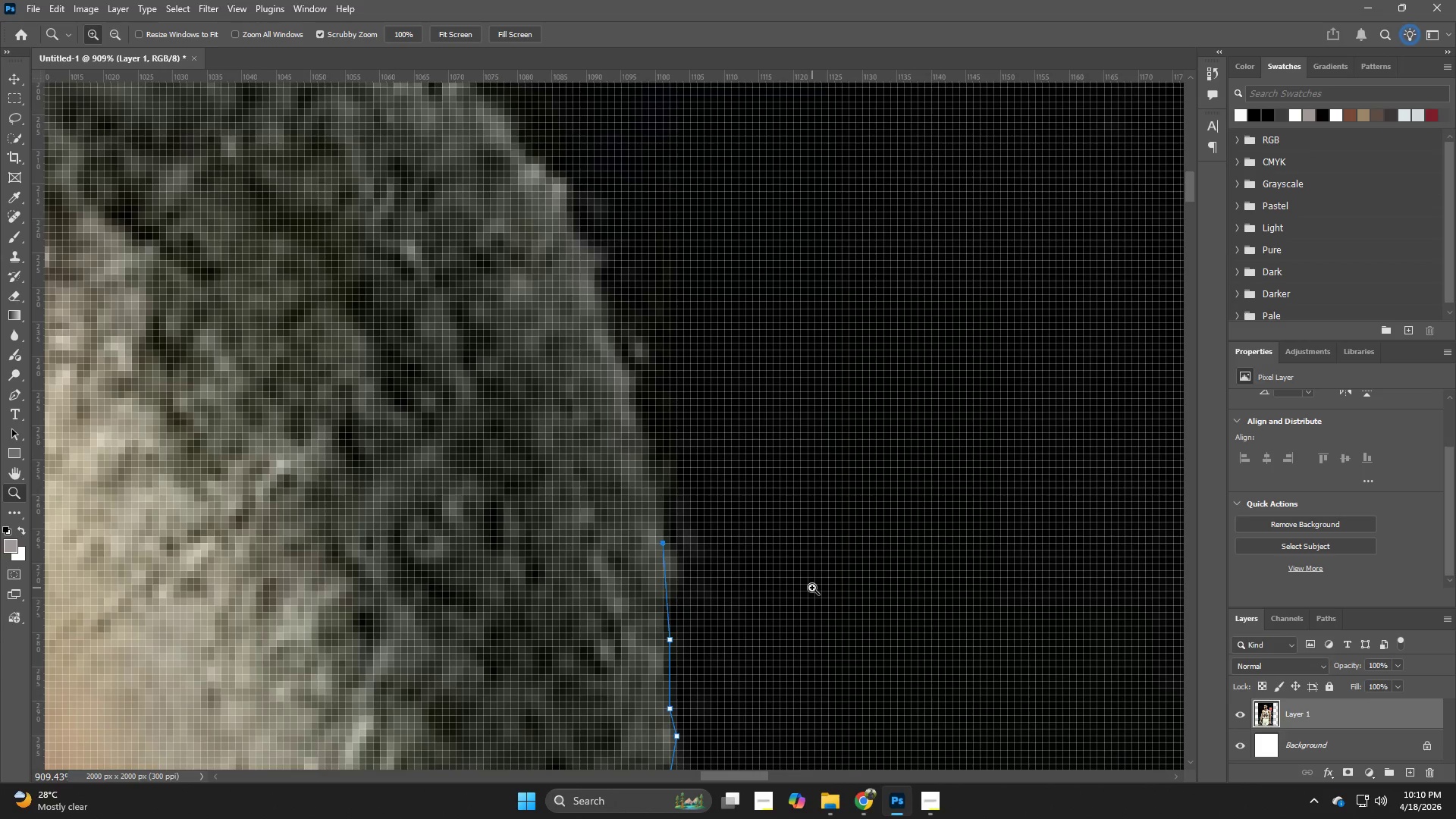 
left_click_drag(start_coordinate=[874, 488], to_coordinate=[812, 588])
 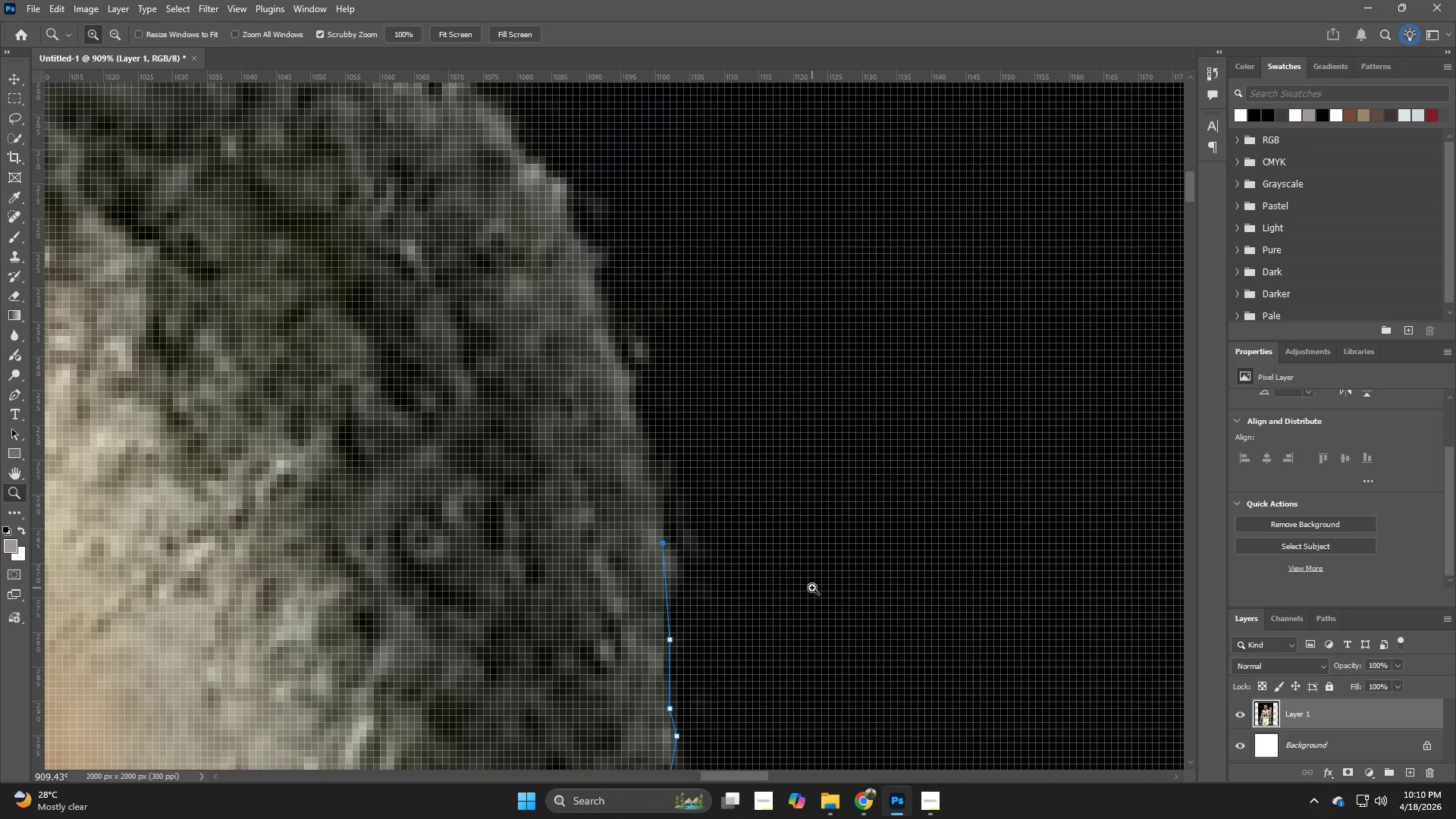 
key(P)
 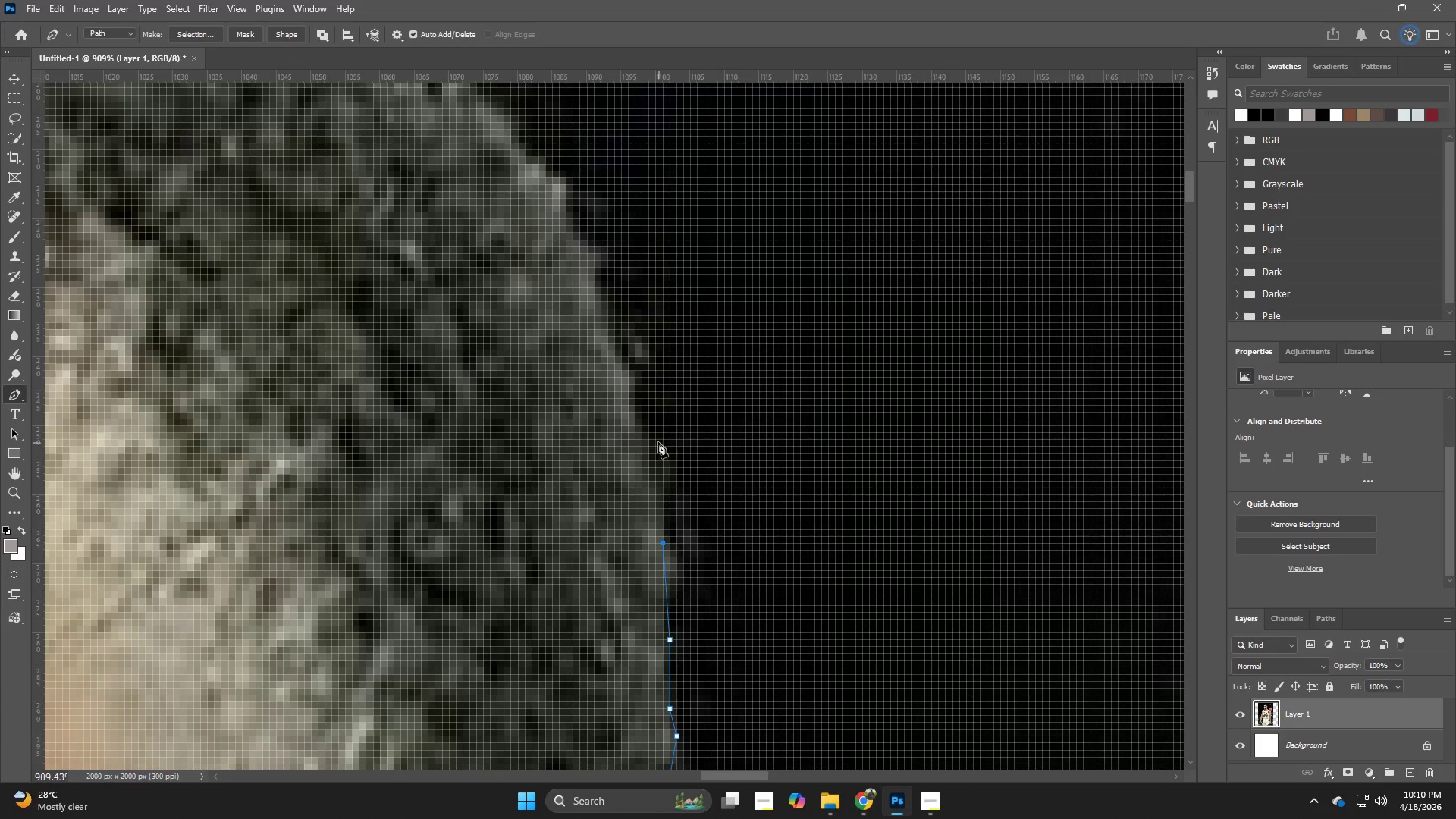 
left_click([638, 428])
 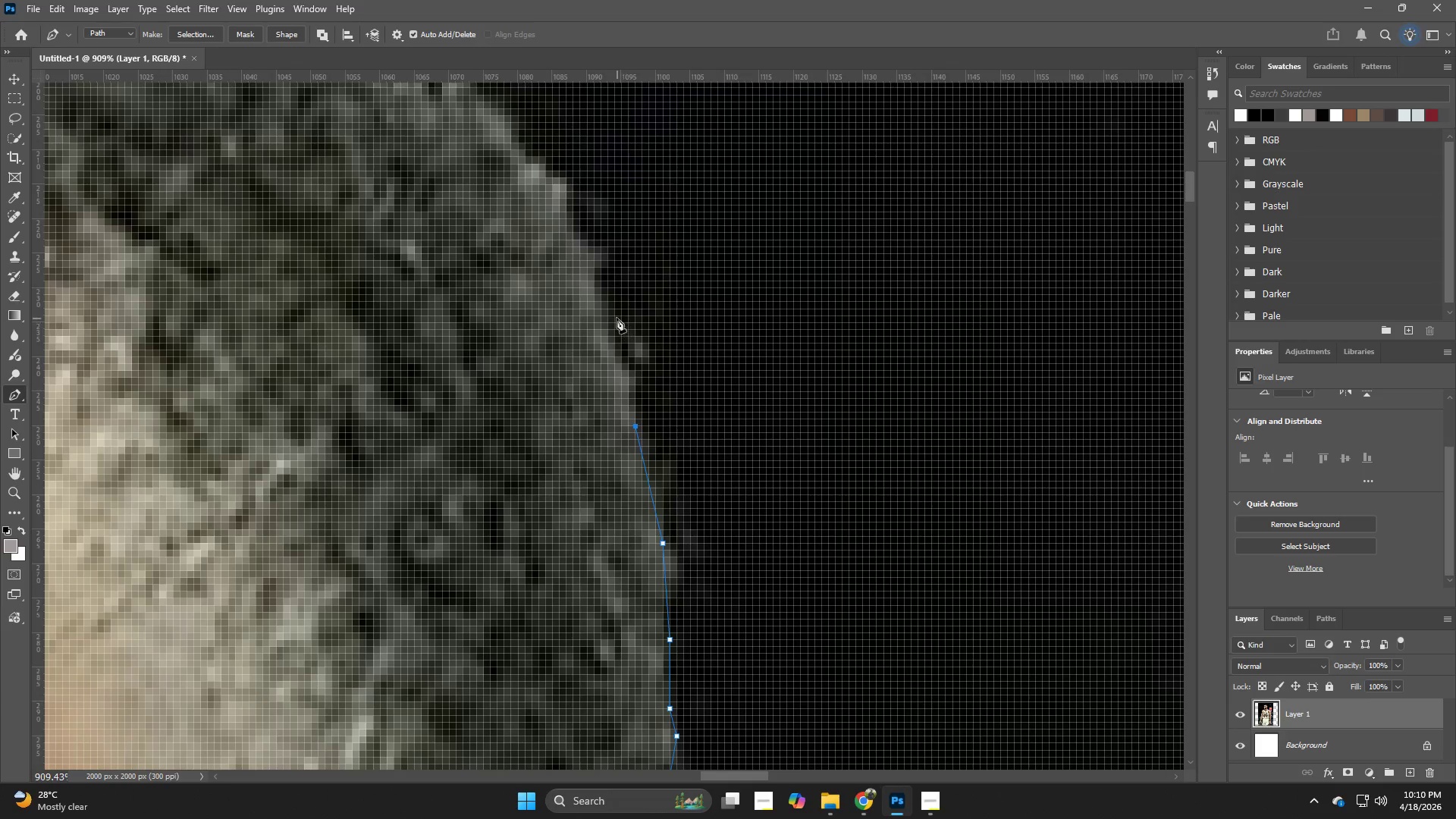 
left_click([604, 306])
 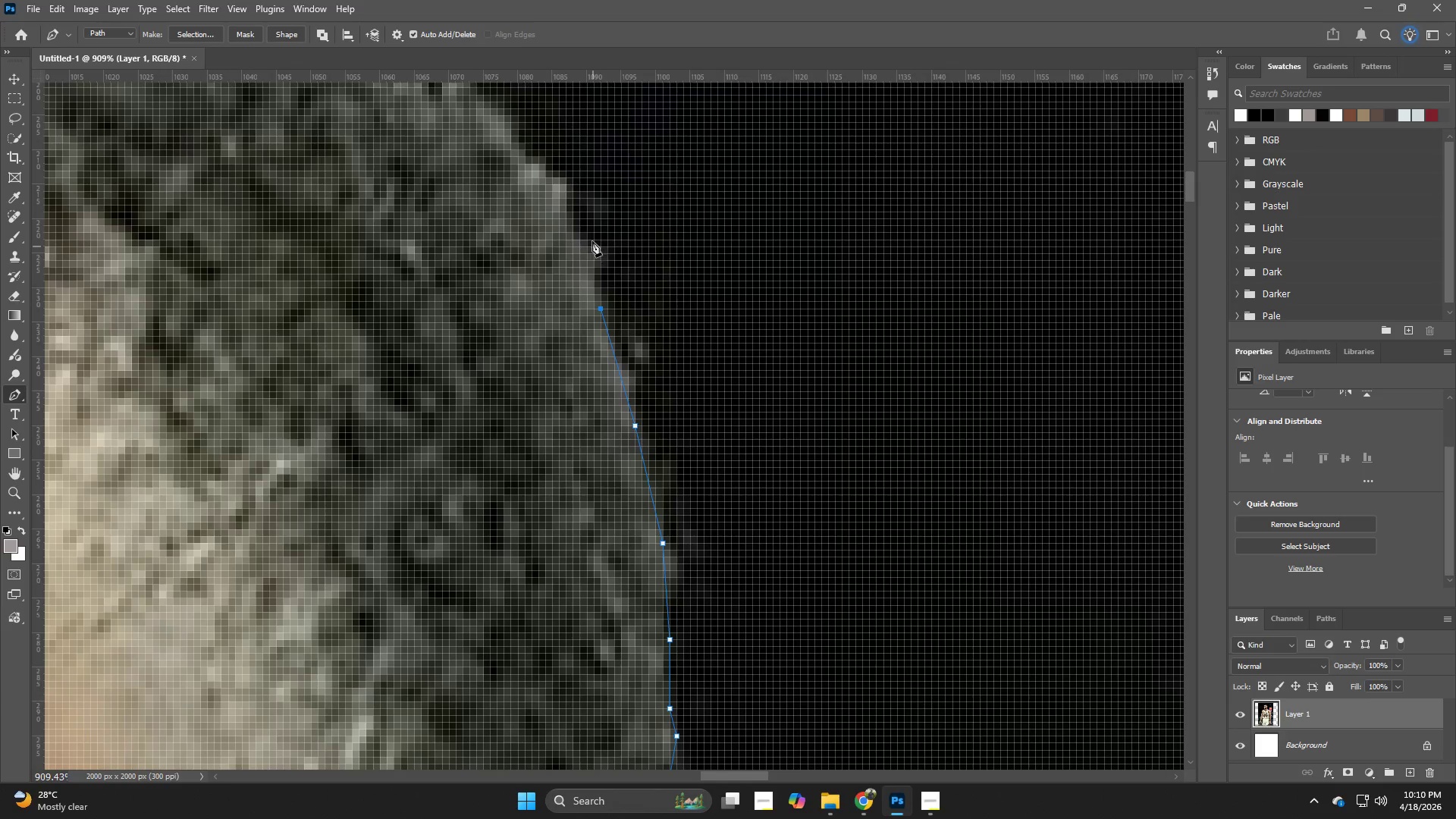 
left_click([588, 235])
 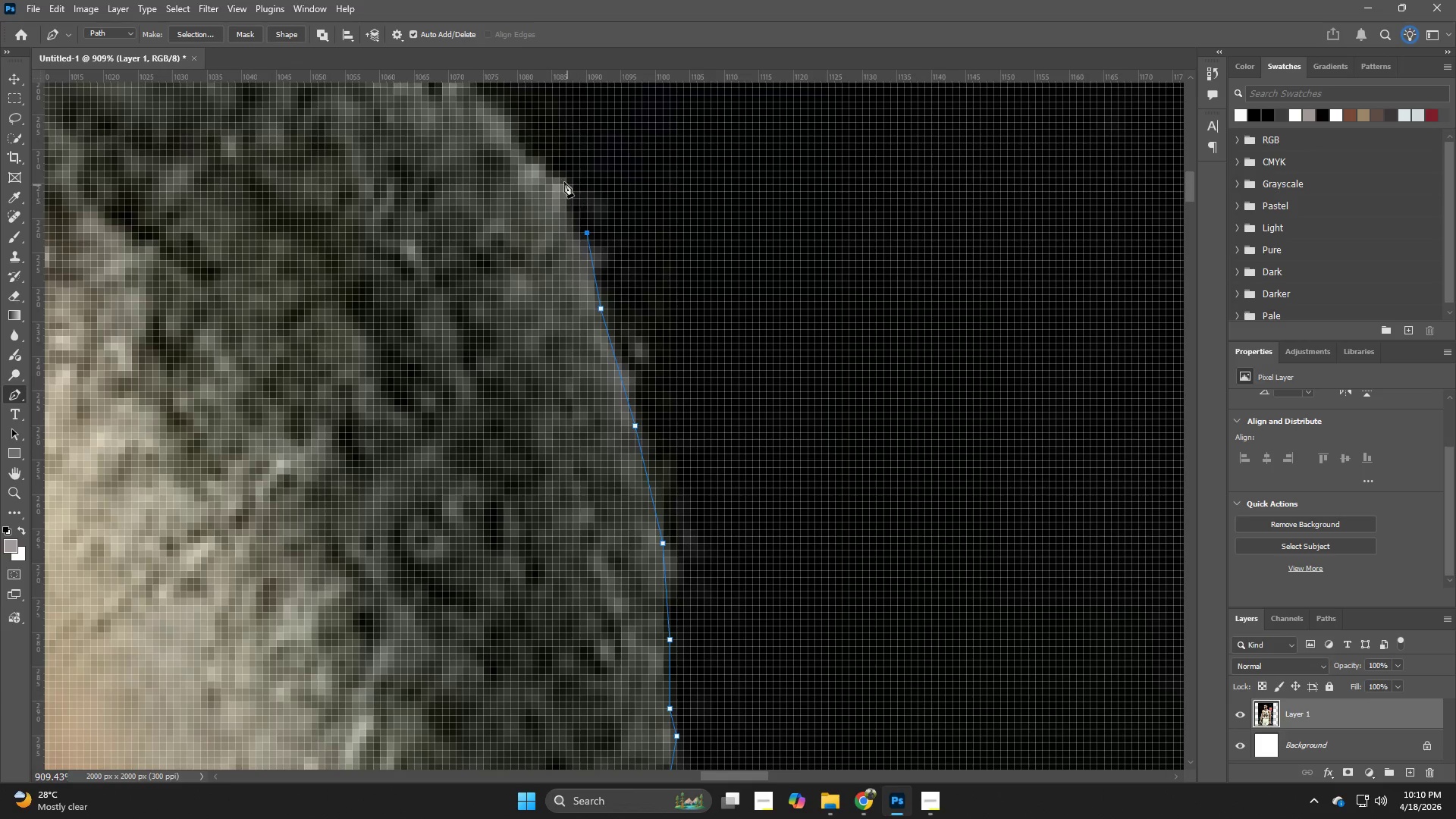 
left_click([563, 180])
 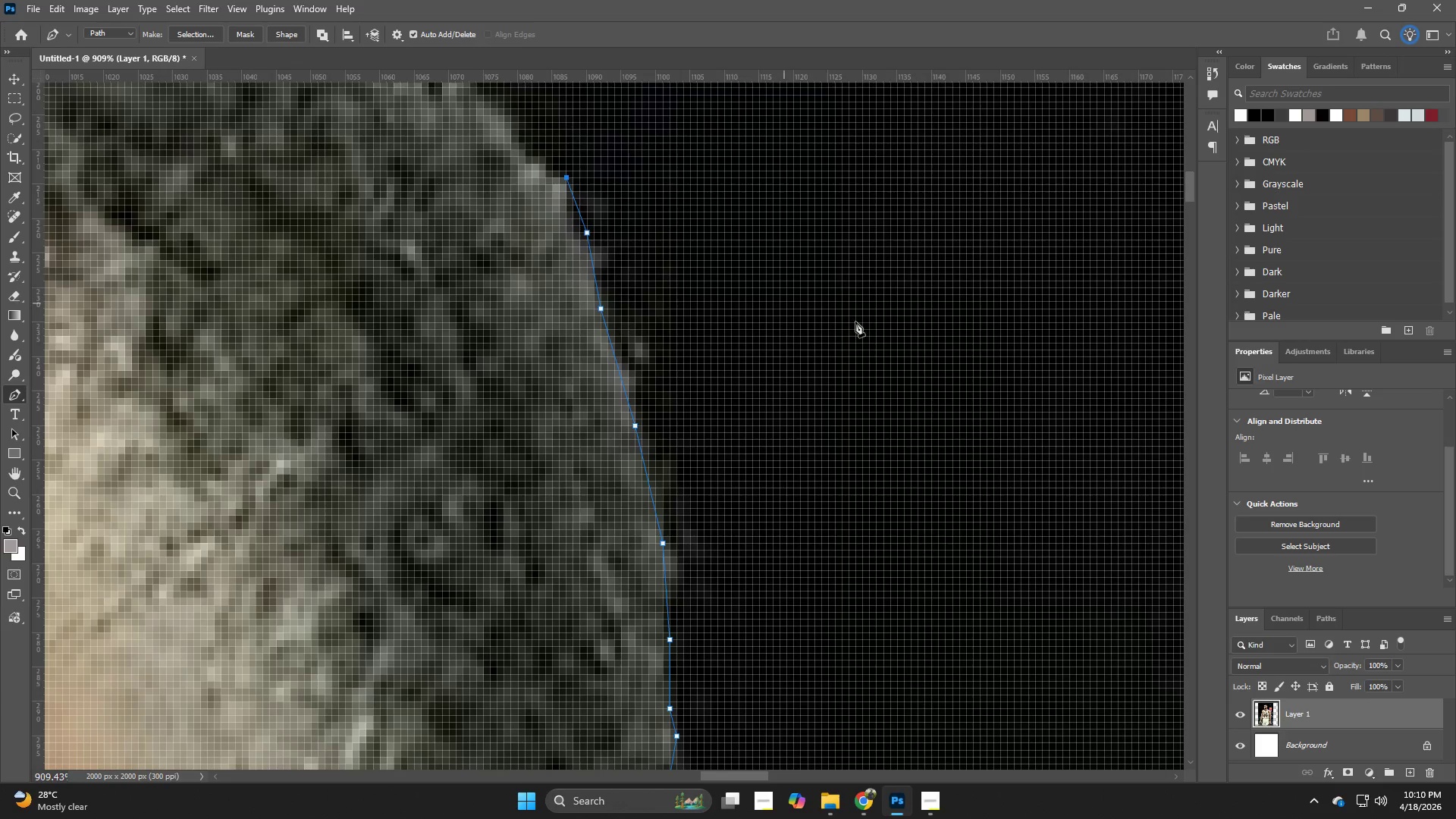 
hold_key(key=Space, duration=0.92)
 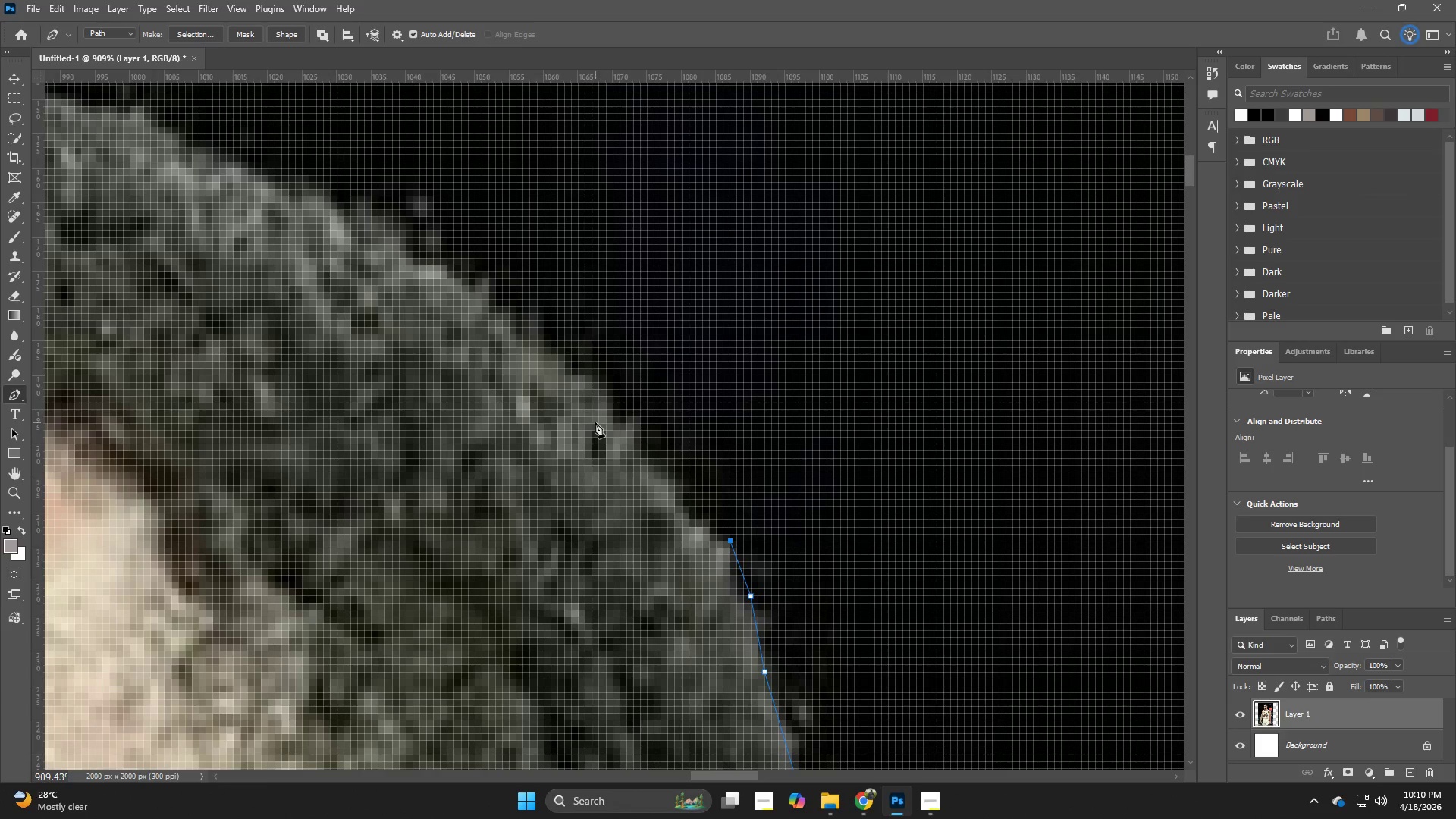 
left_click_drag(start_coordinate=[867, 323], to_coordinate=[1023, 682])
 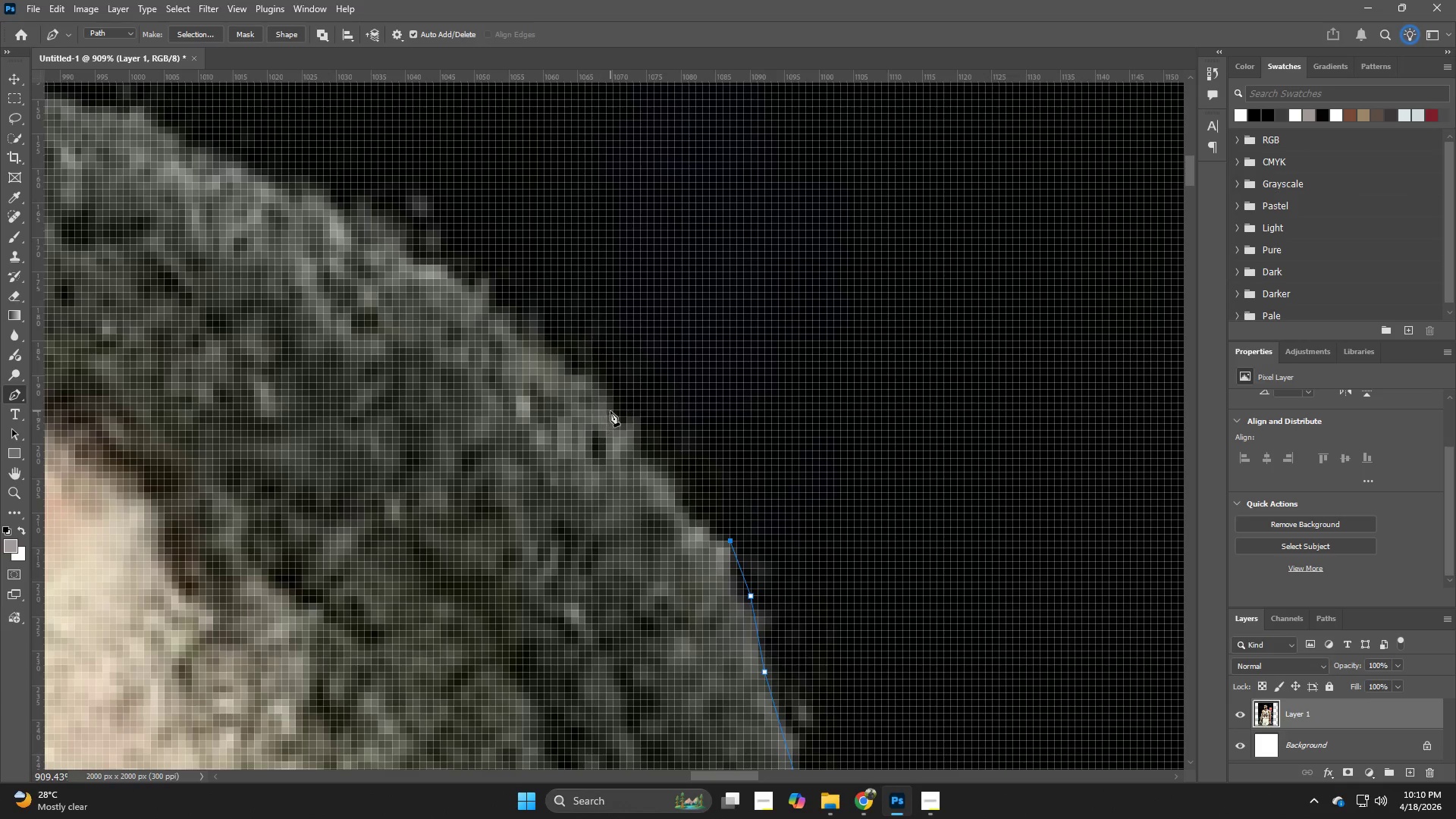 
left_click([593, 381])
 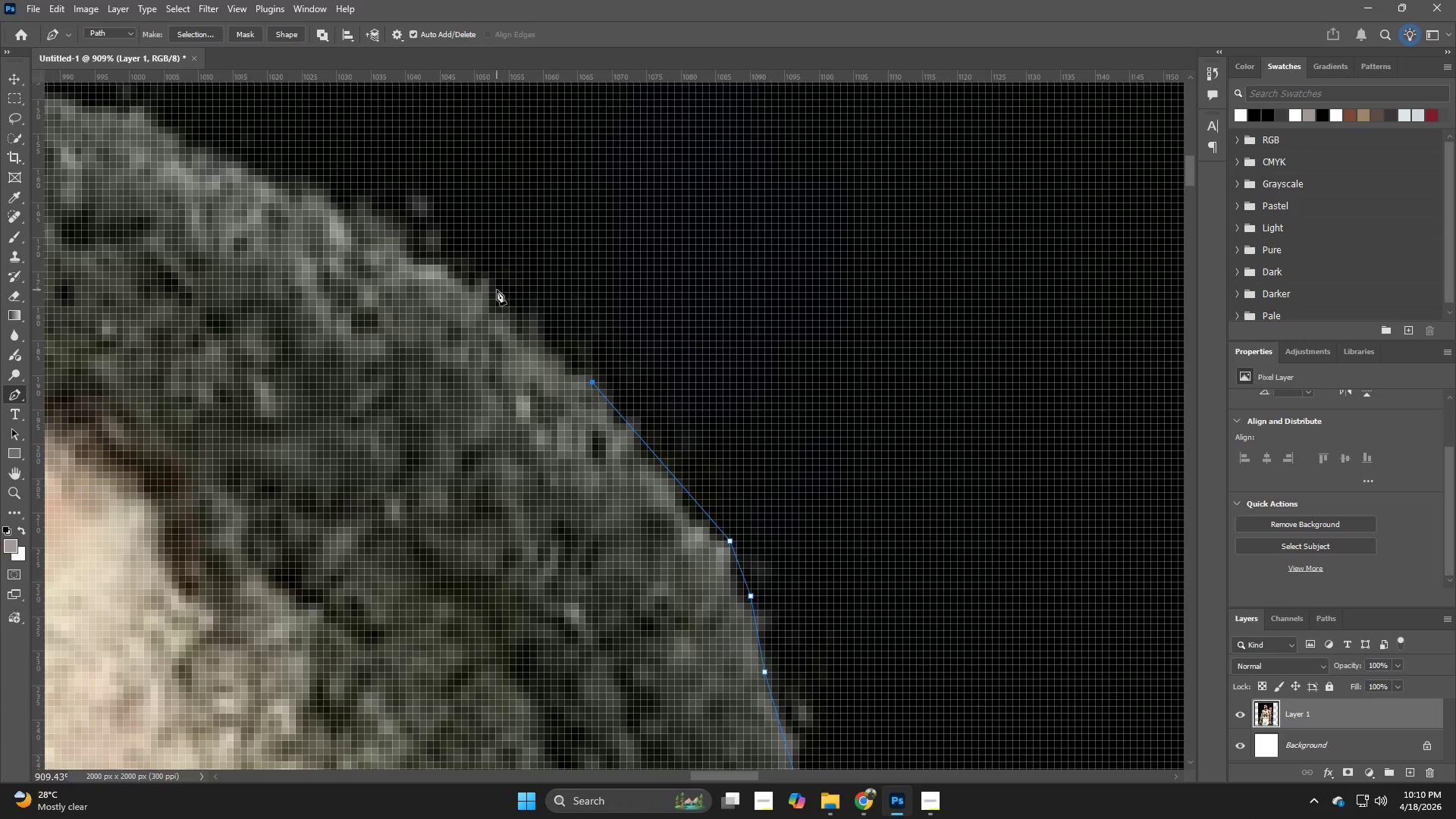 
left_click([497, 290])
 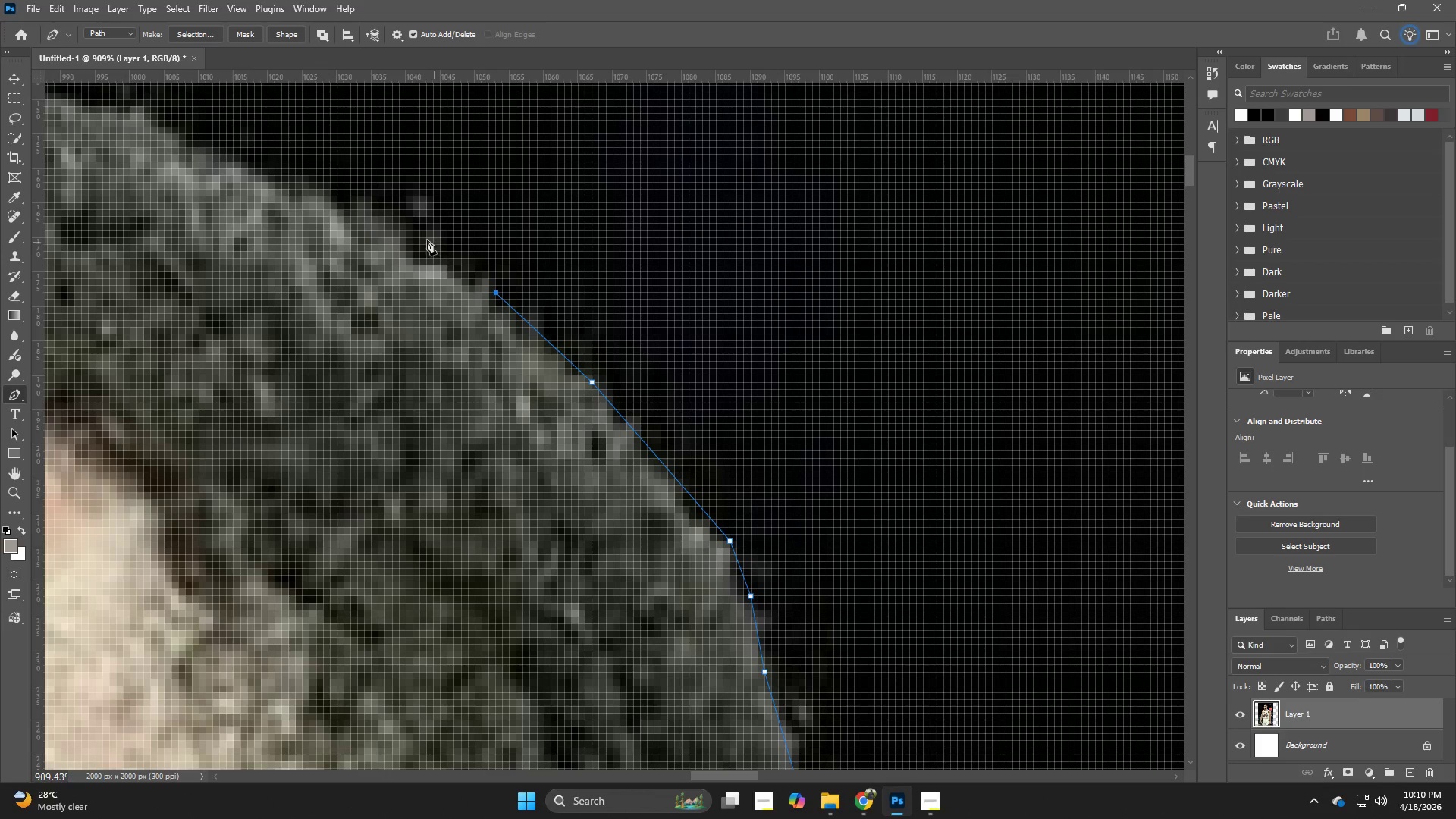 
left_click([412, 233])
 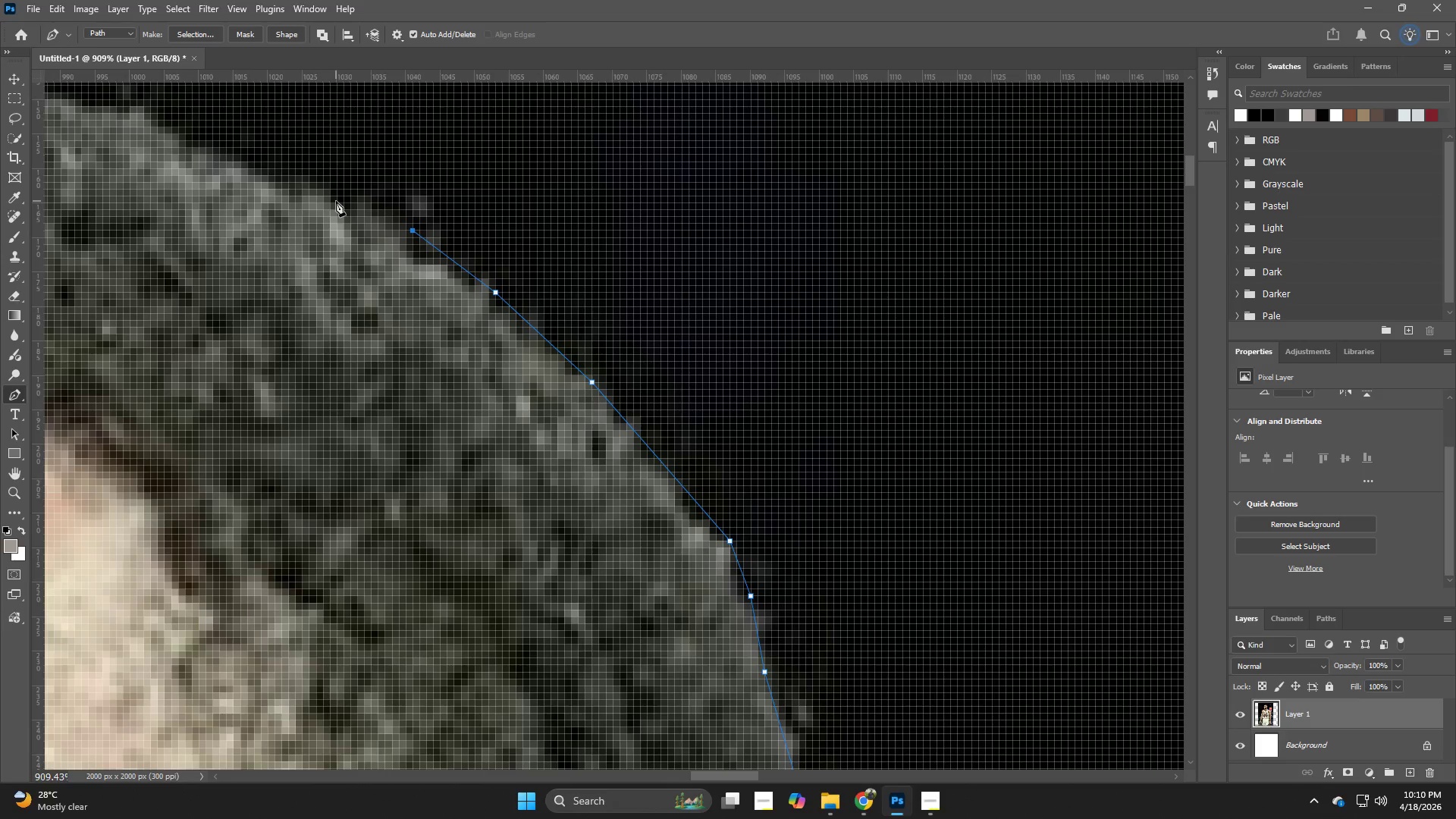 
left_click([323, 192])
 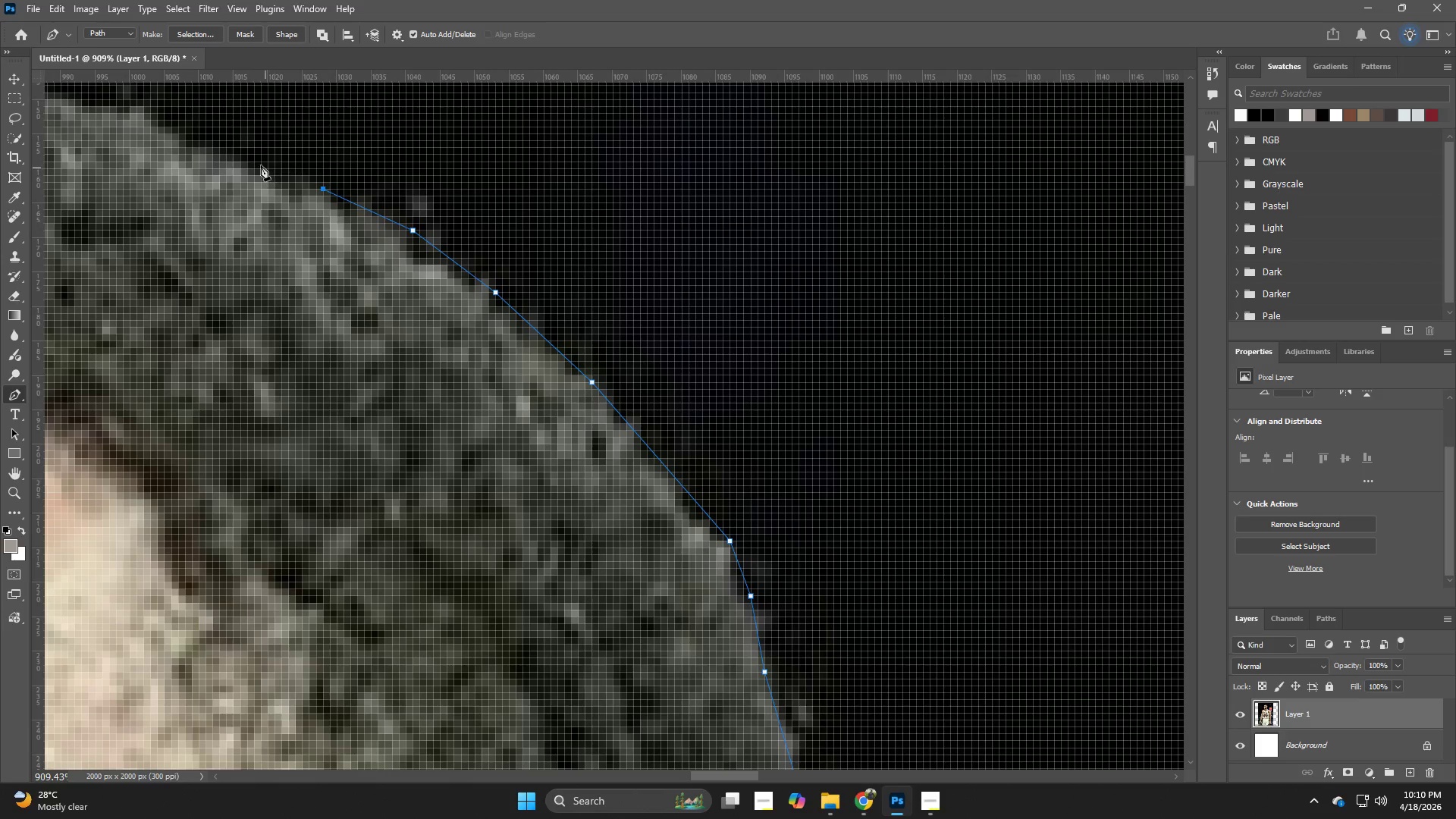 
left_click([253, 165])
 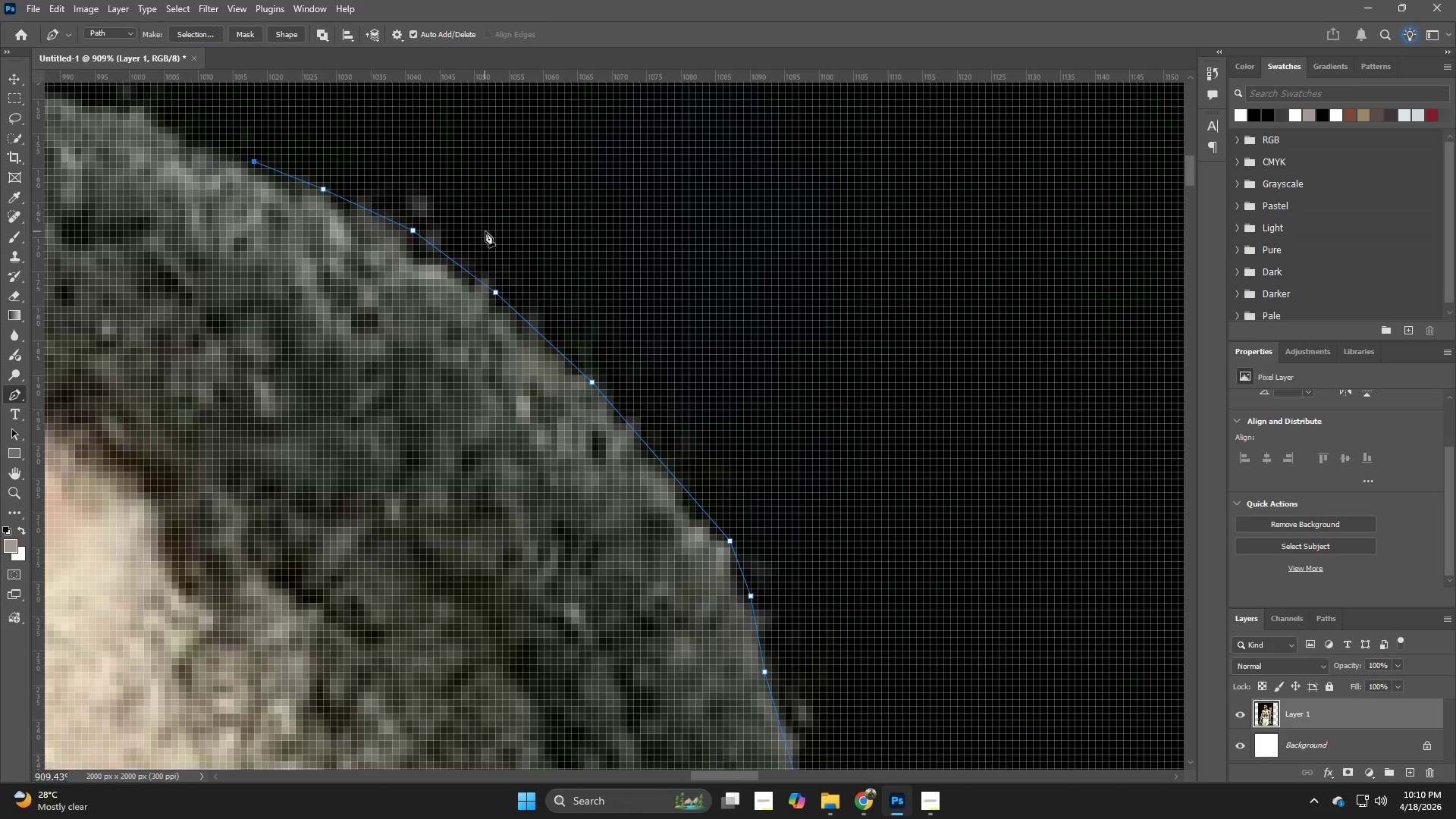 
left_click_drag(start_coordinate=[480, 227], to_coordinate=[714, 422])
 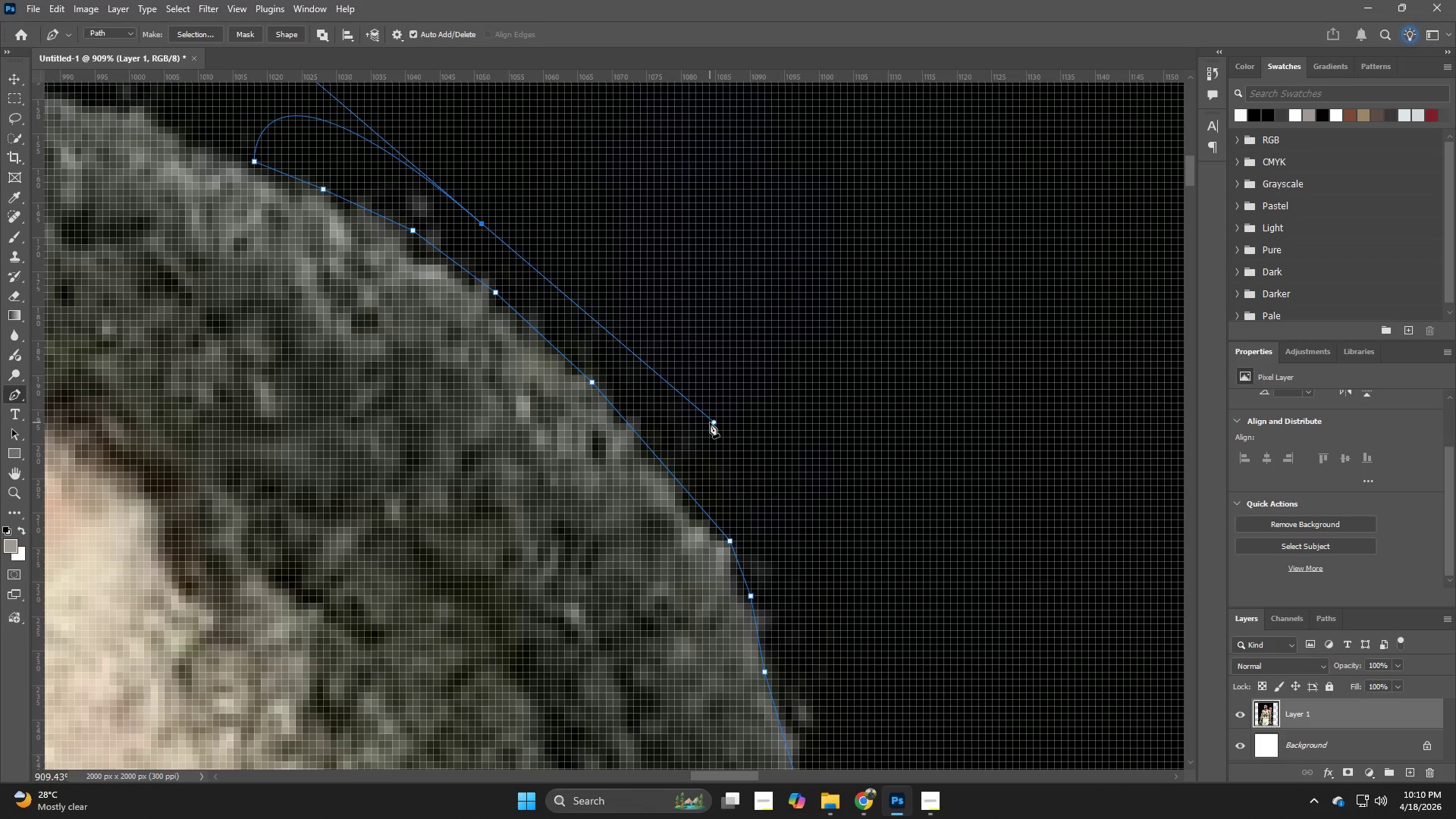 
key(Control+ControlLeft)
 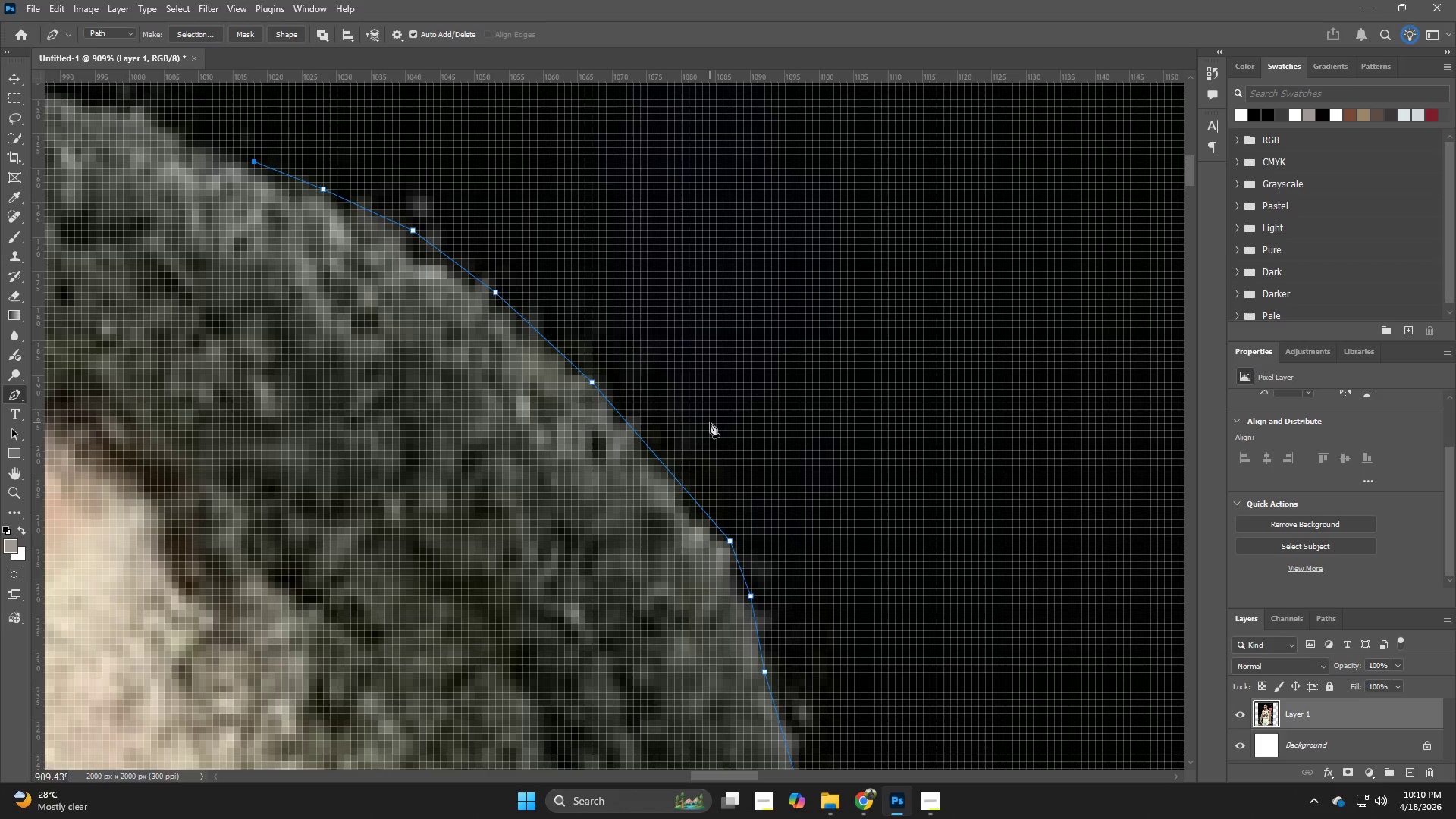 
hold_key(key=Space, duration=1.31)
 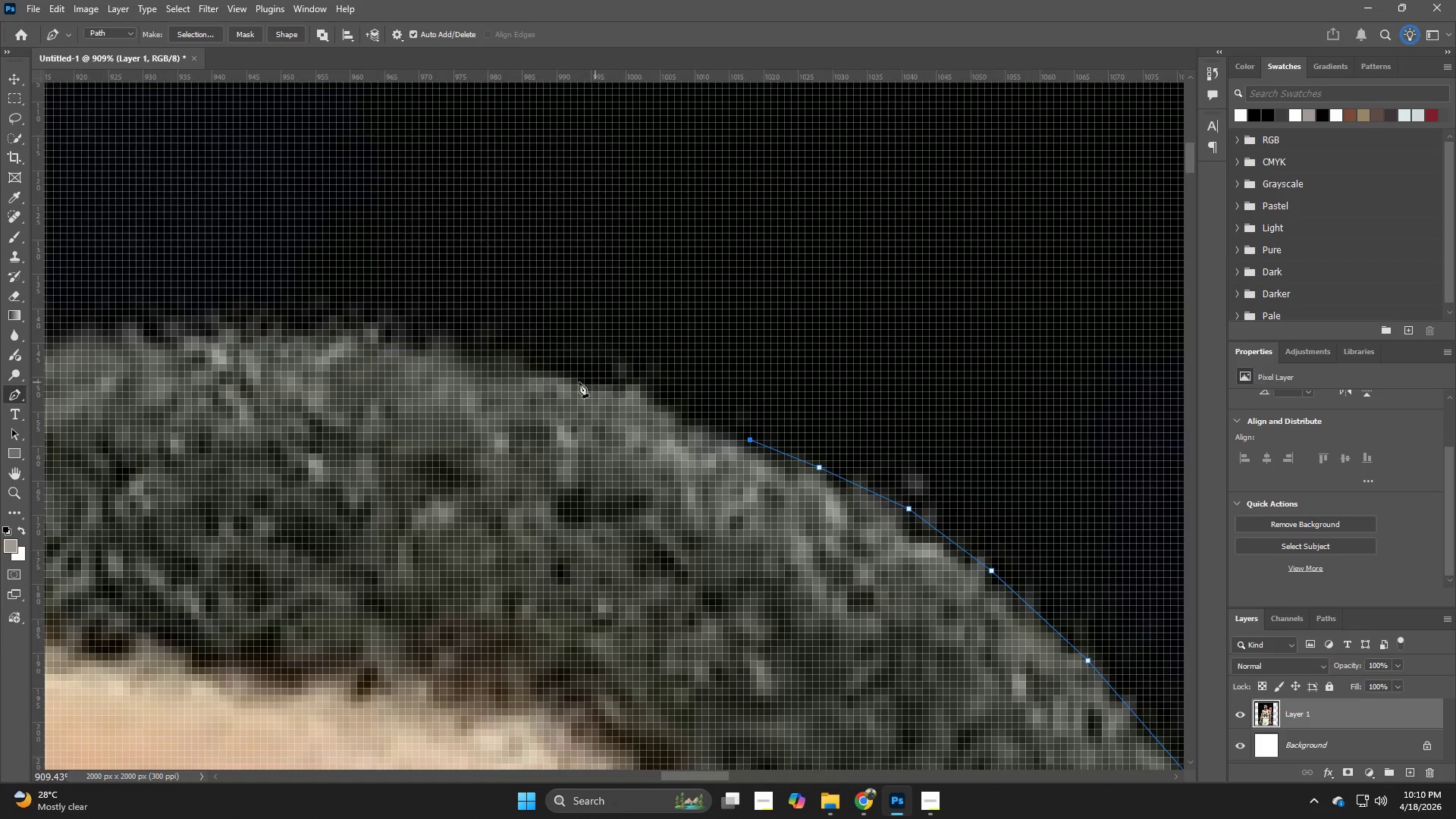 
left_click_drag(start_coordinate=[436, 237], to_coordinate=[905, 504])
 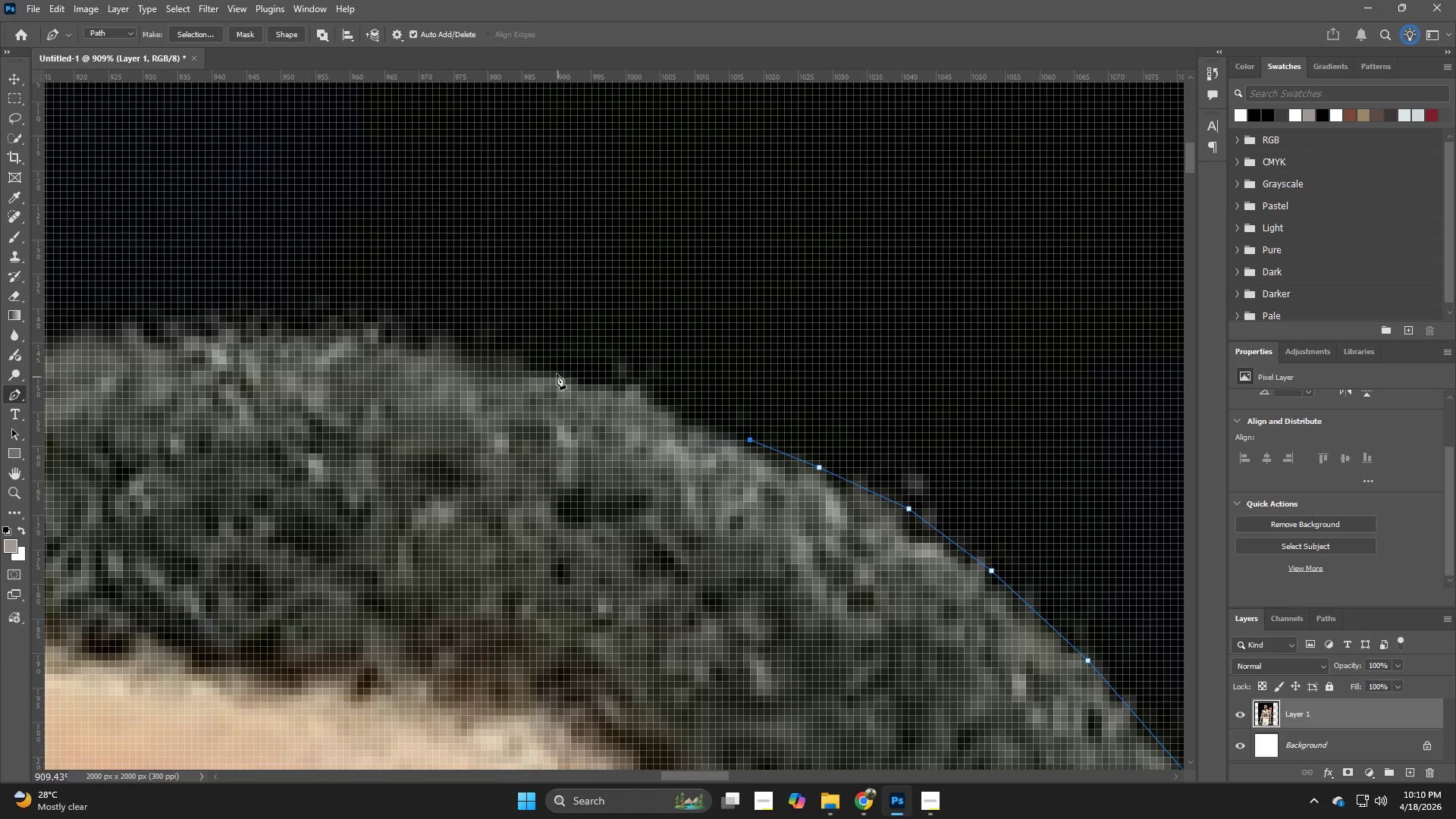 
left_click([557, 372])
 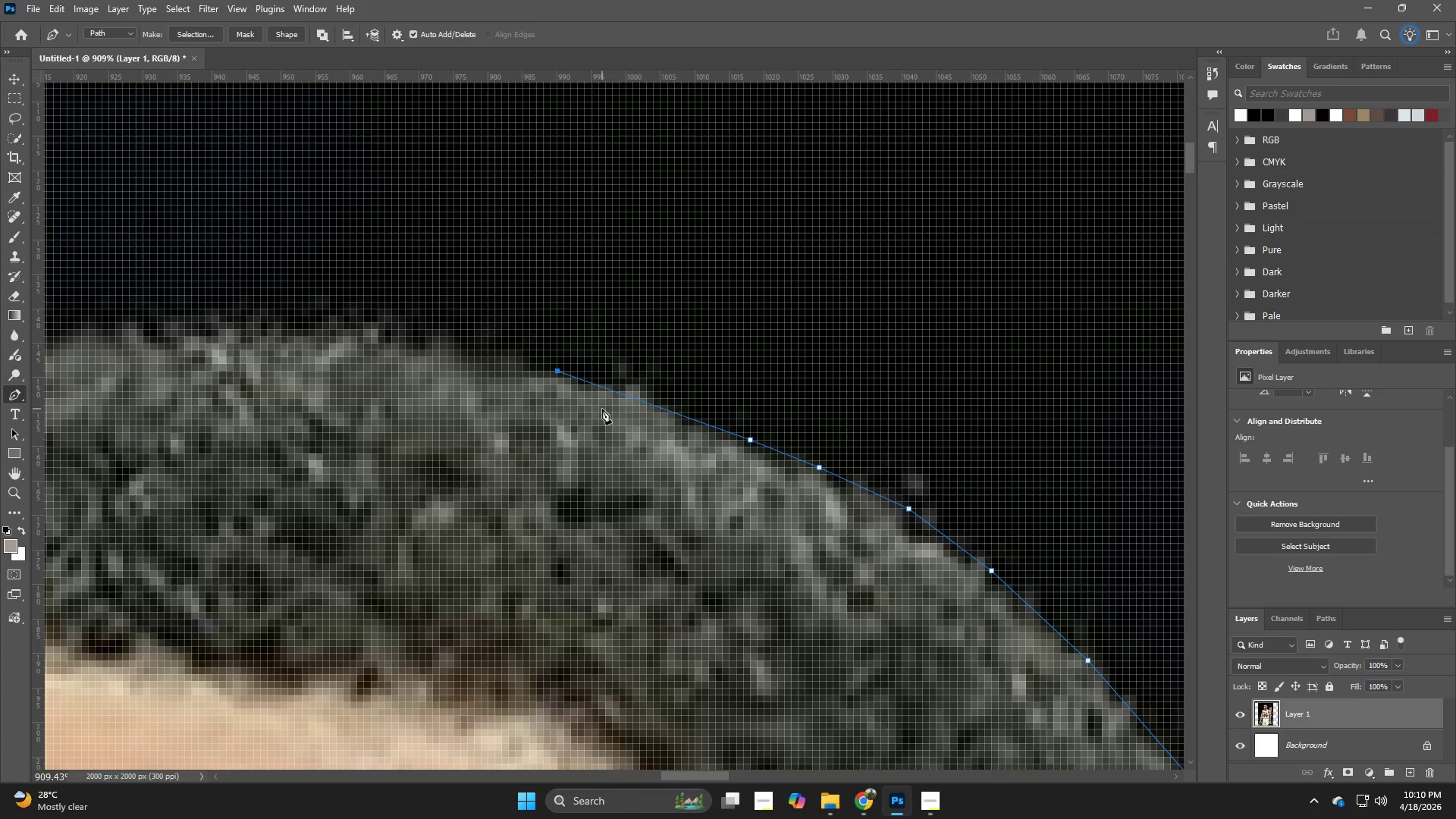 
hold_key(key=Z, duration=1.39)
 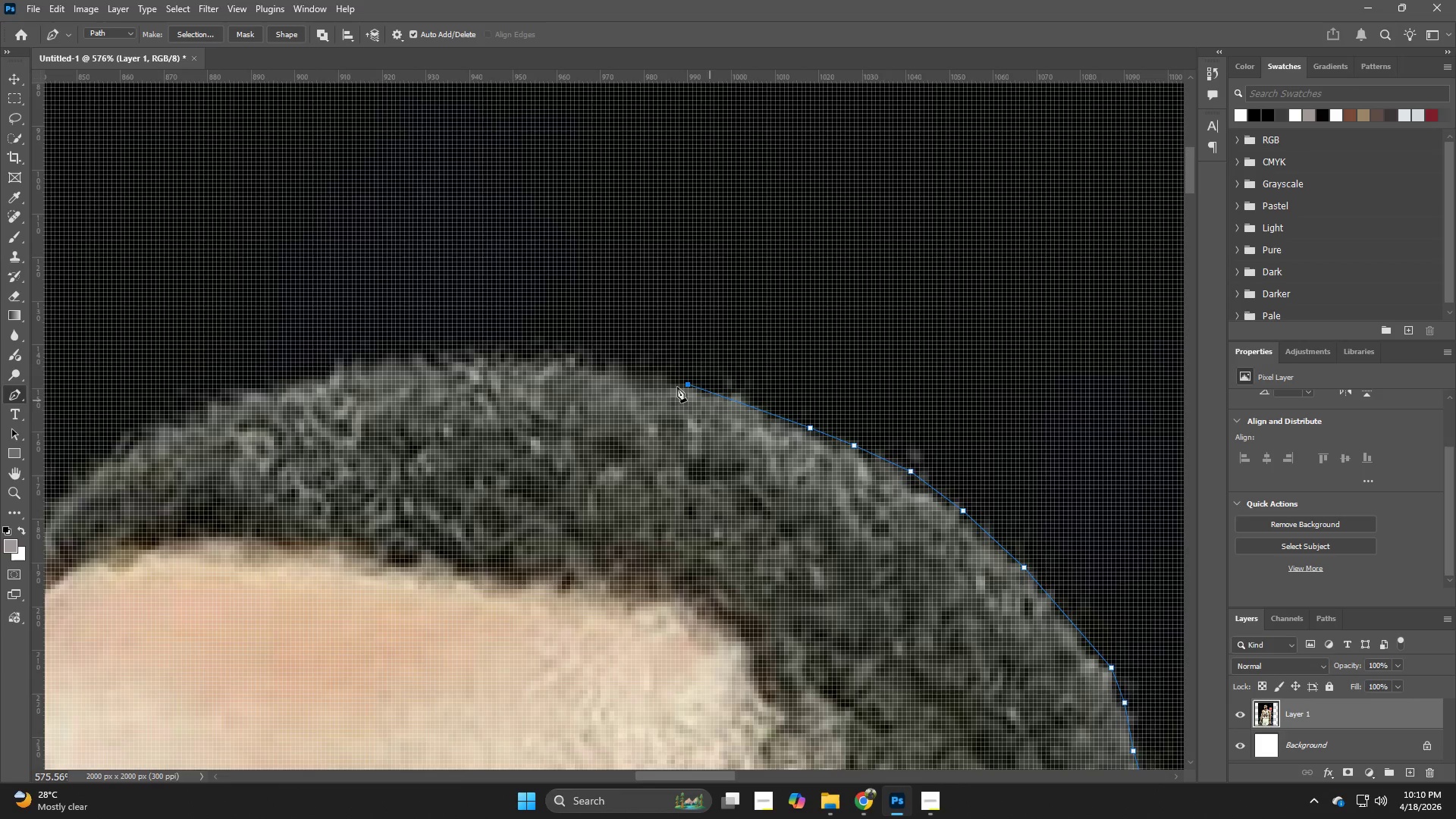 
left_click_drag(start_coordinate=[914, 407], to_coordinate=[880, 419])
 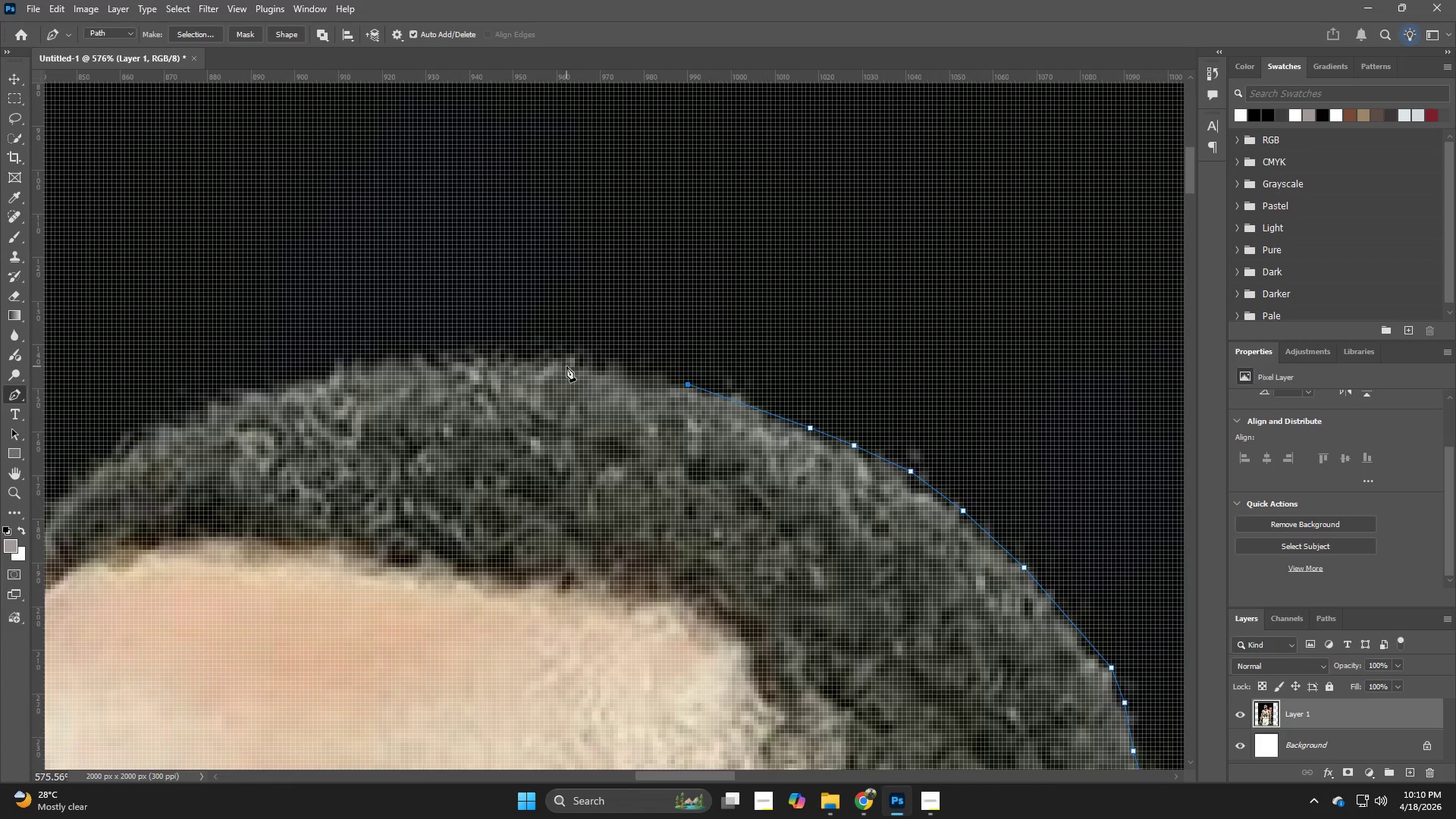 
left_click([544, 361])
 